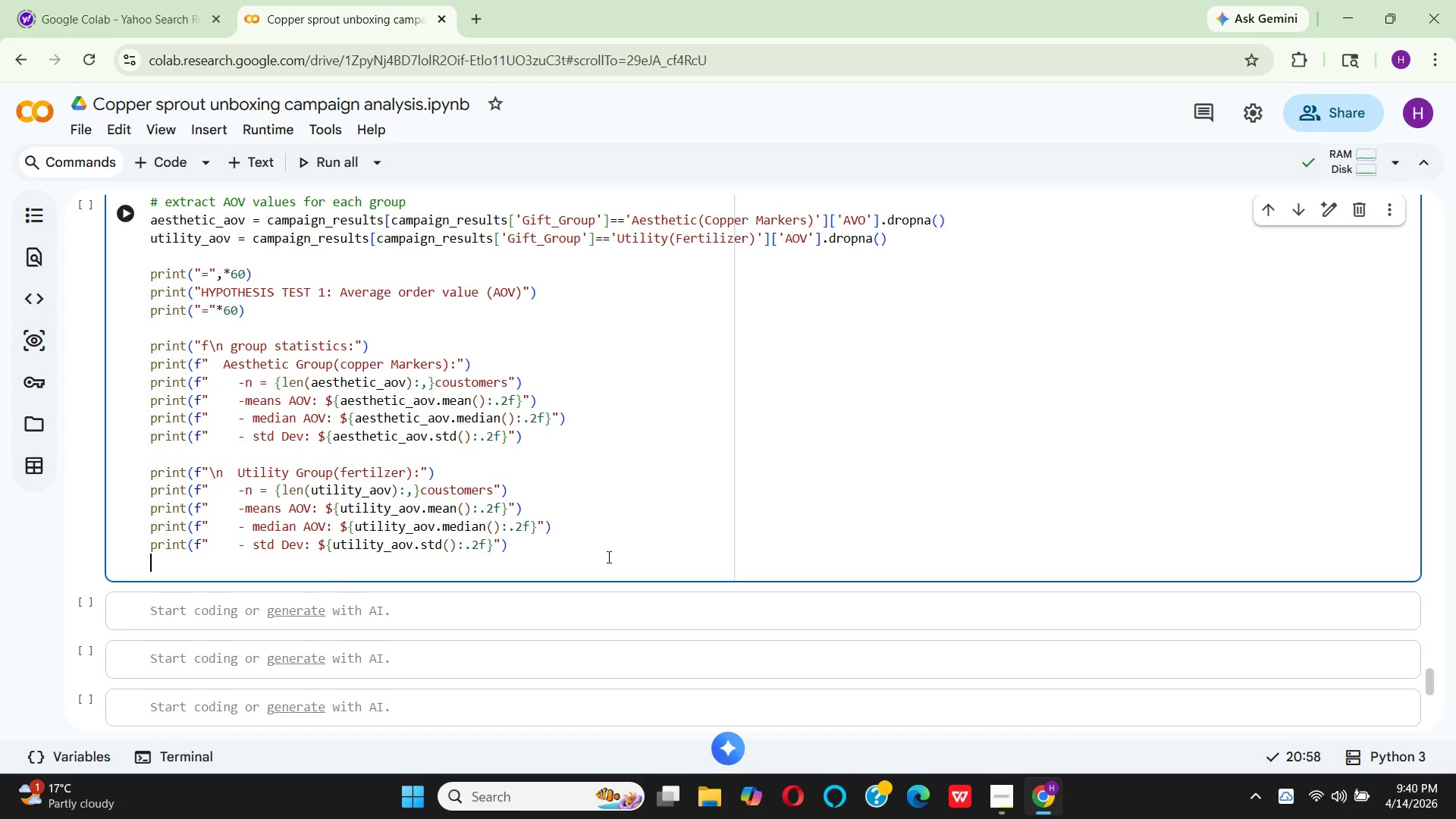 
key(Enter)
 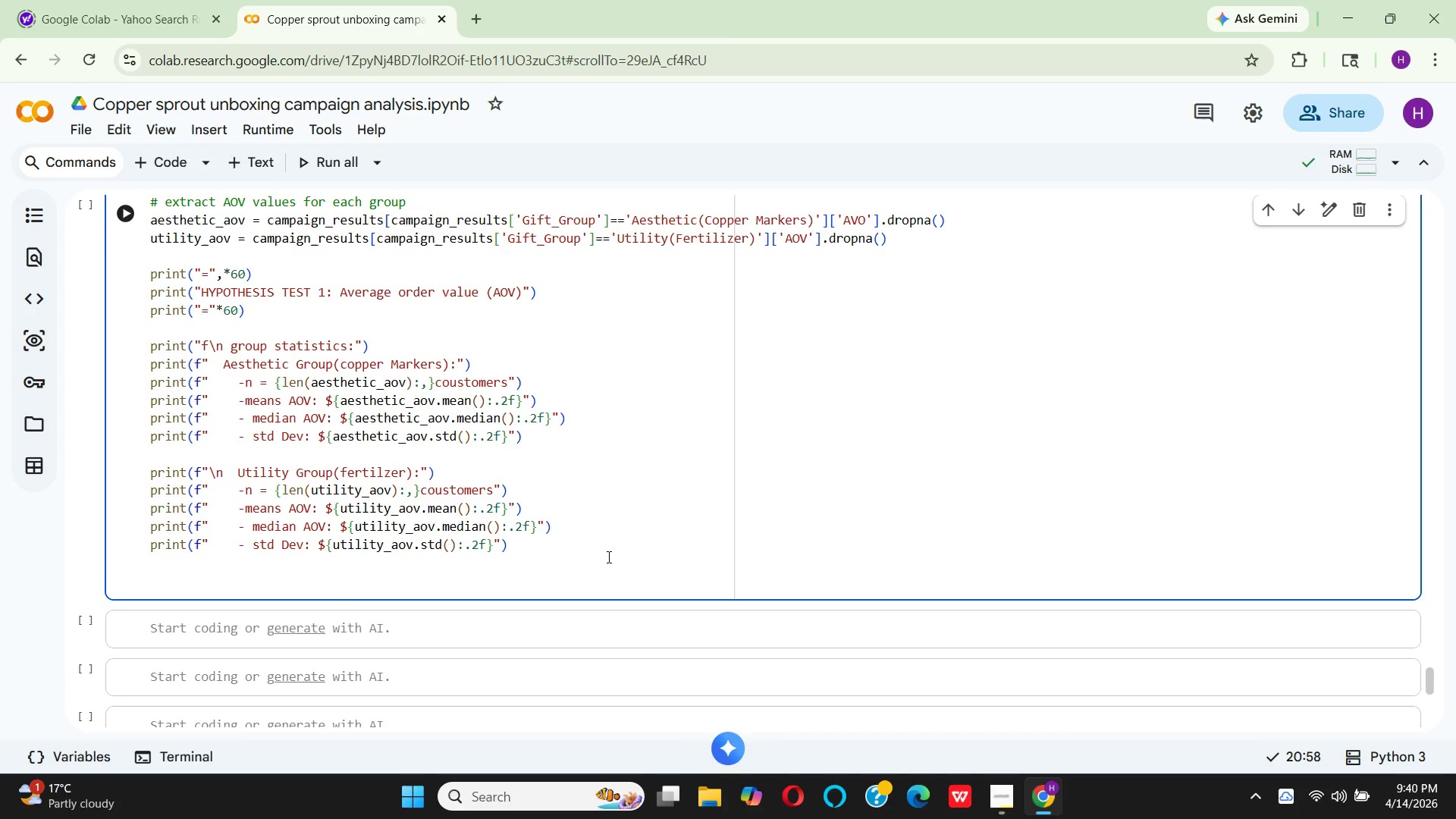 
type(#calculate AOV LIFT)
 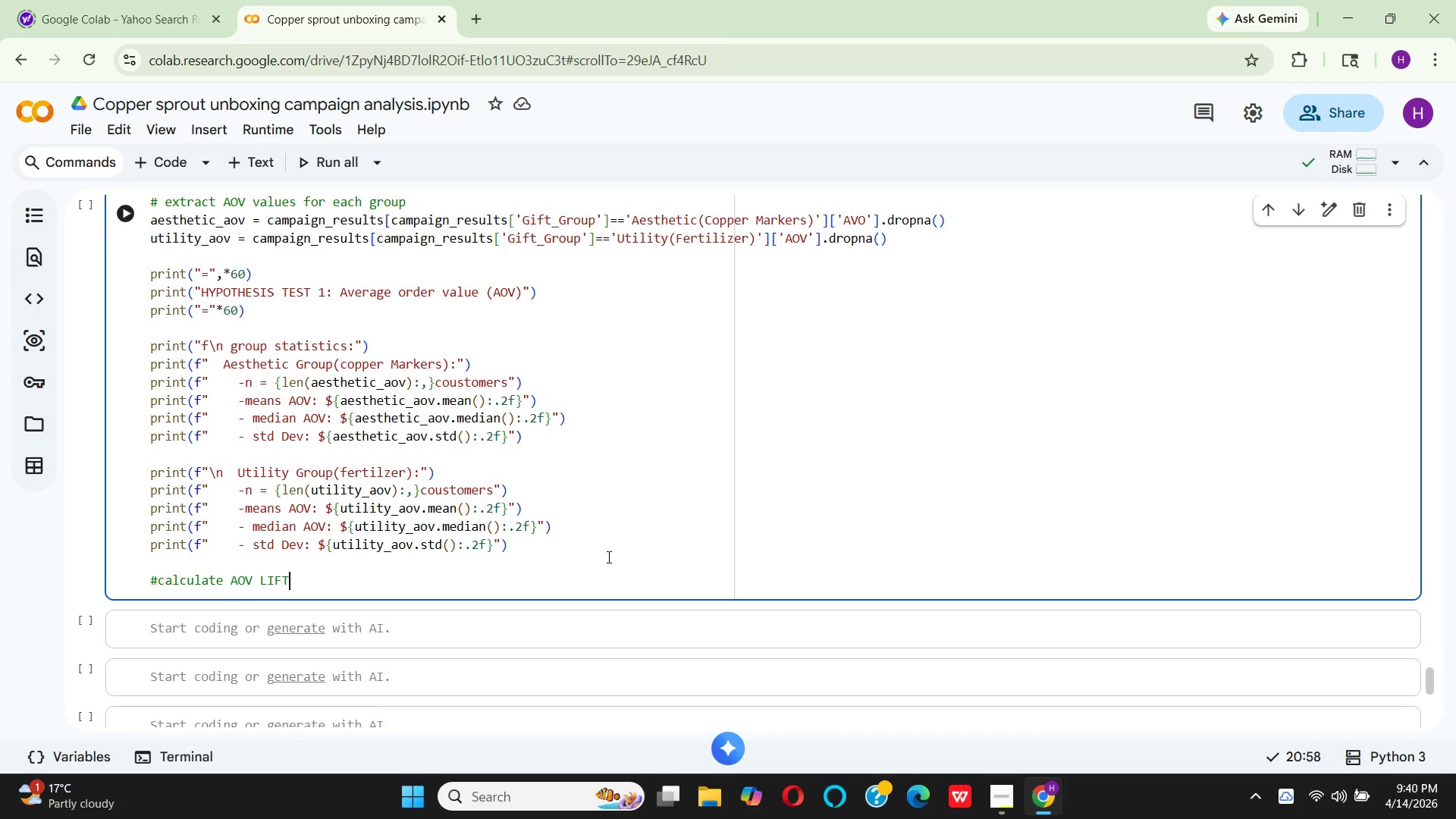 
key(Enter)
 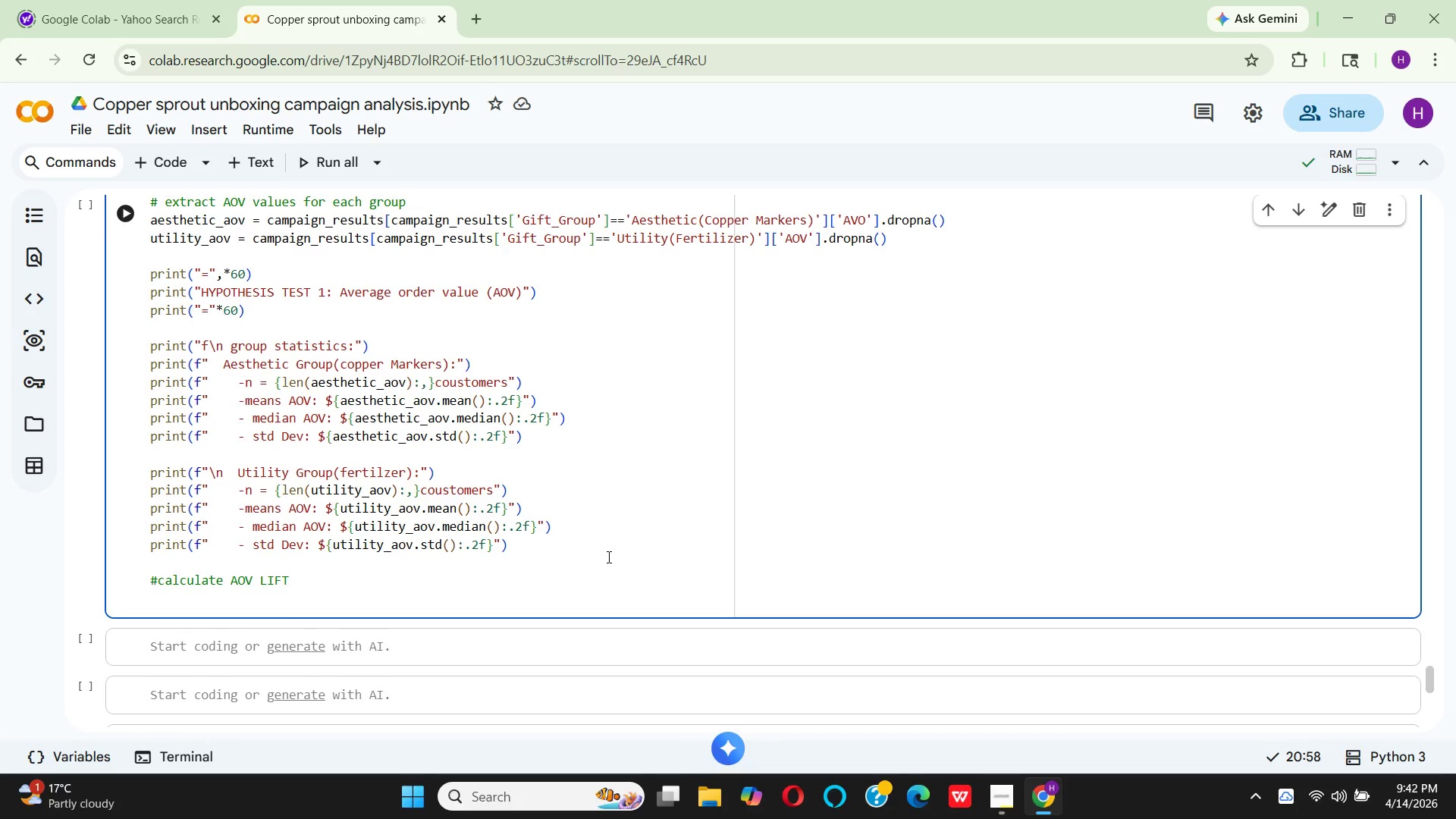 
wait(158.39)
 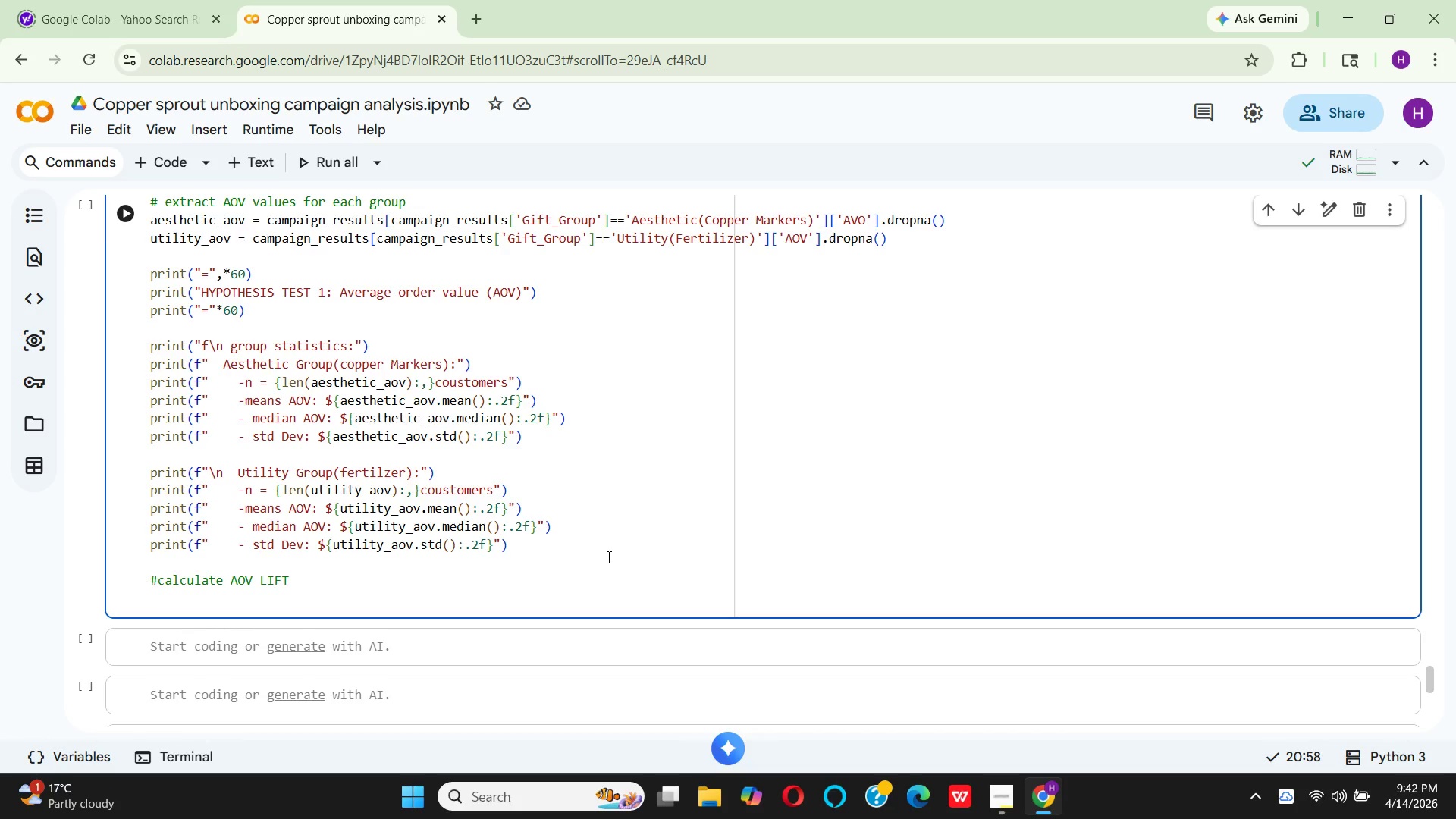 
type(aov_diff = utility_aov.mean( )
key(Backspace)
 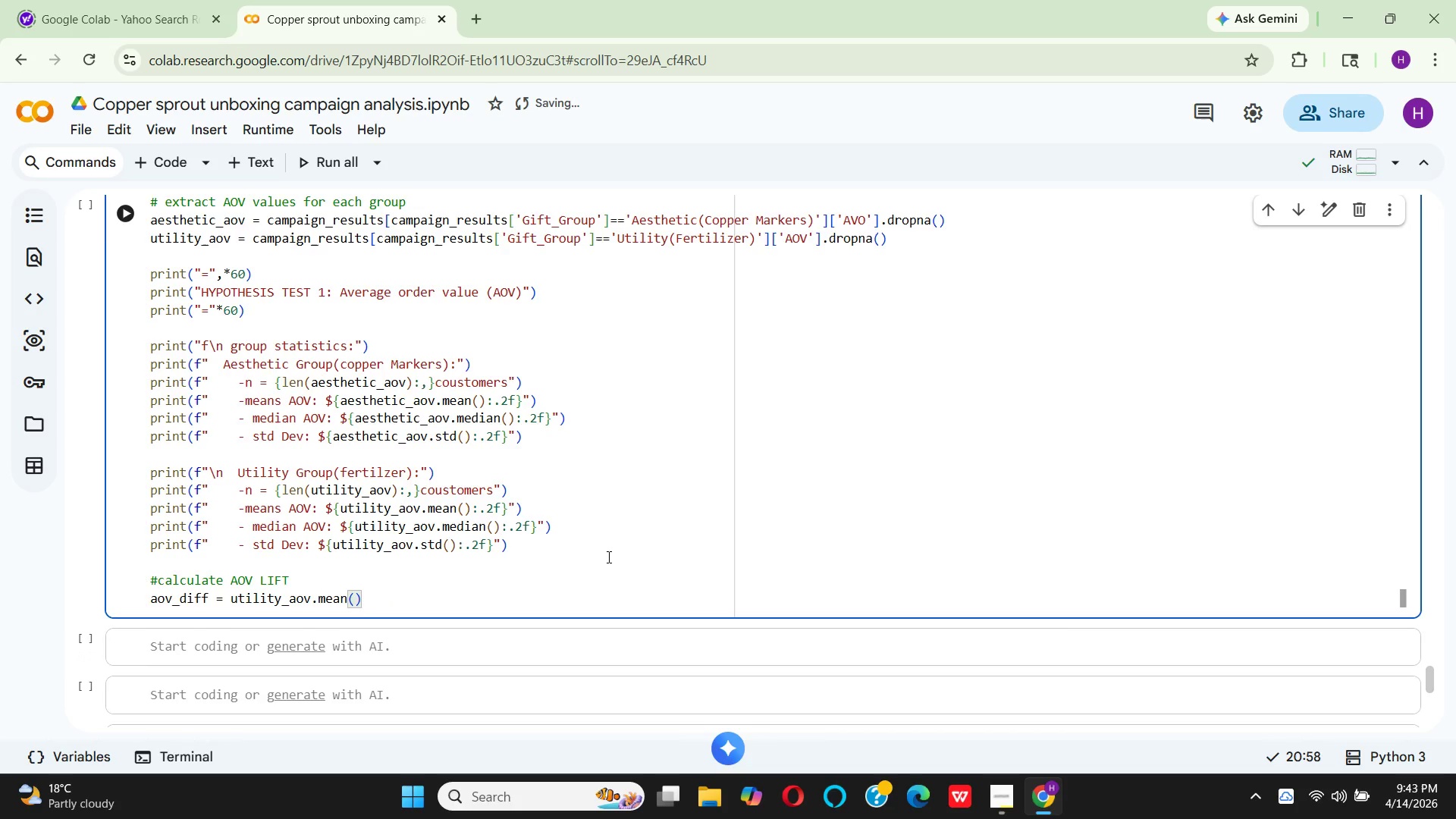 
key(ArrowRight)
 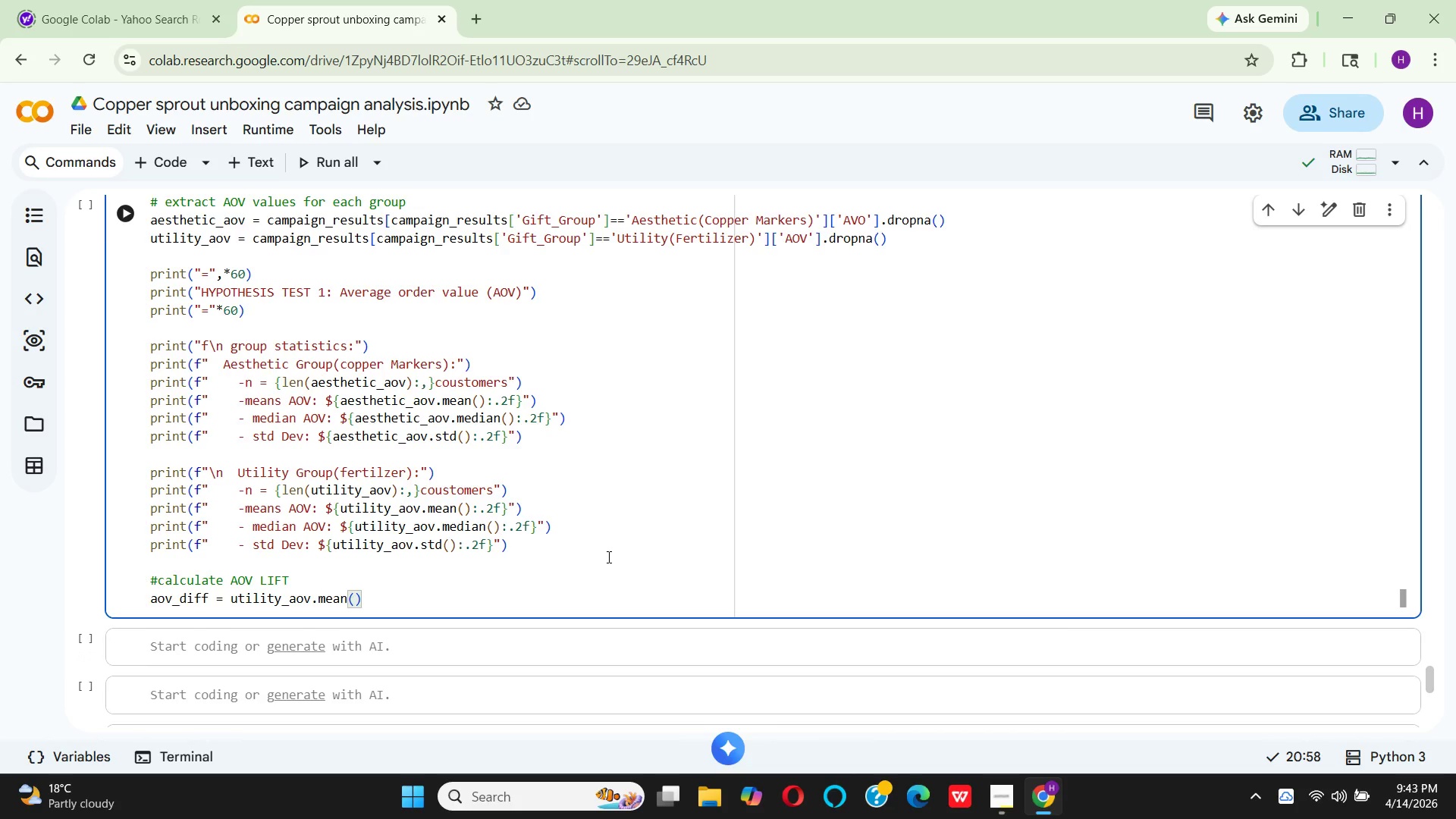 
key(Space)
 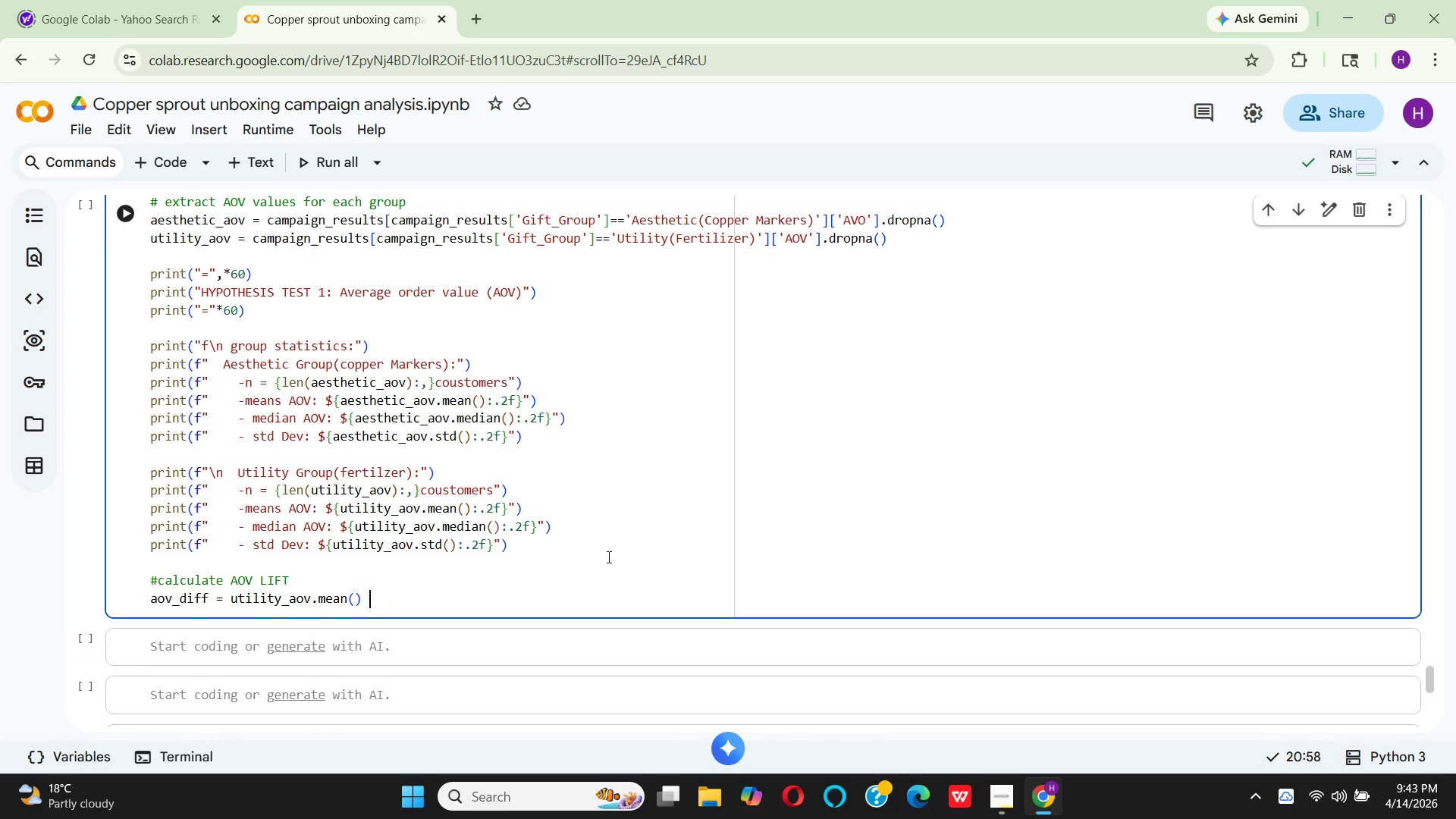 
key(Minus)
 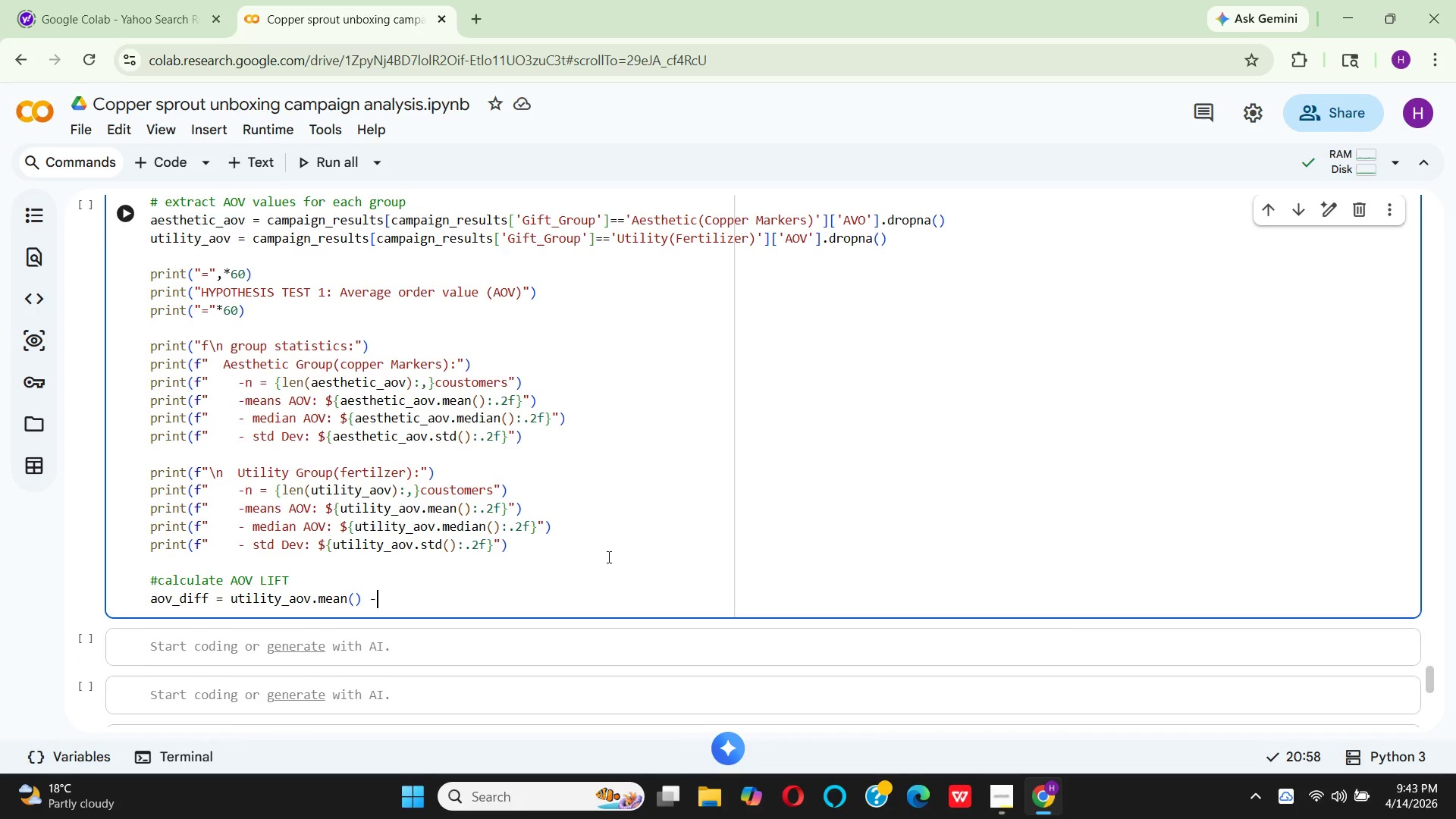 
key(Space)
 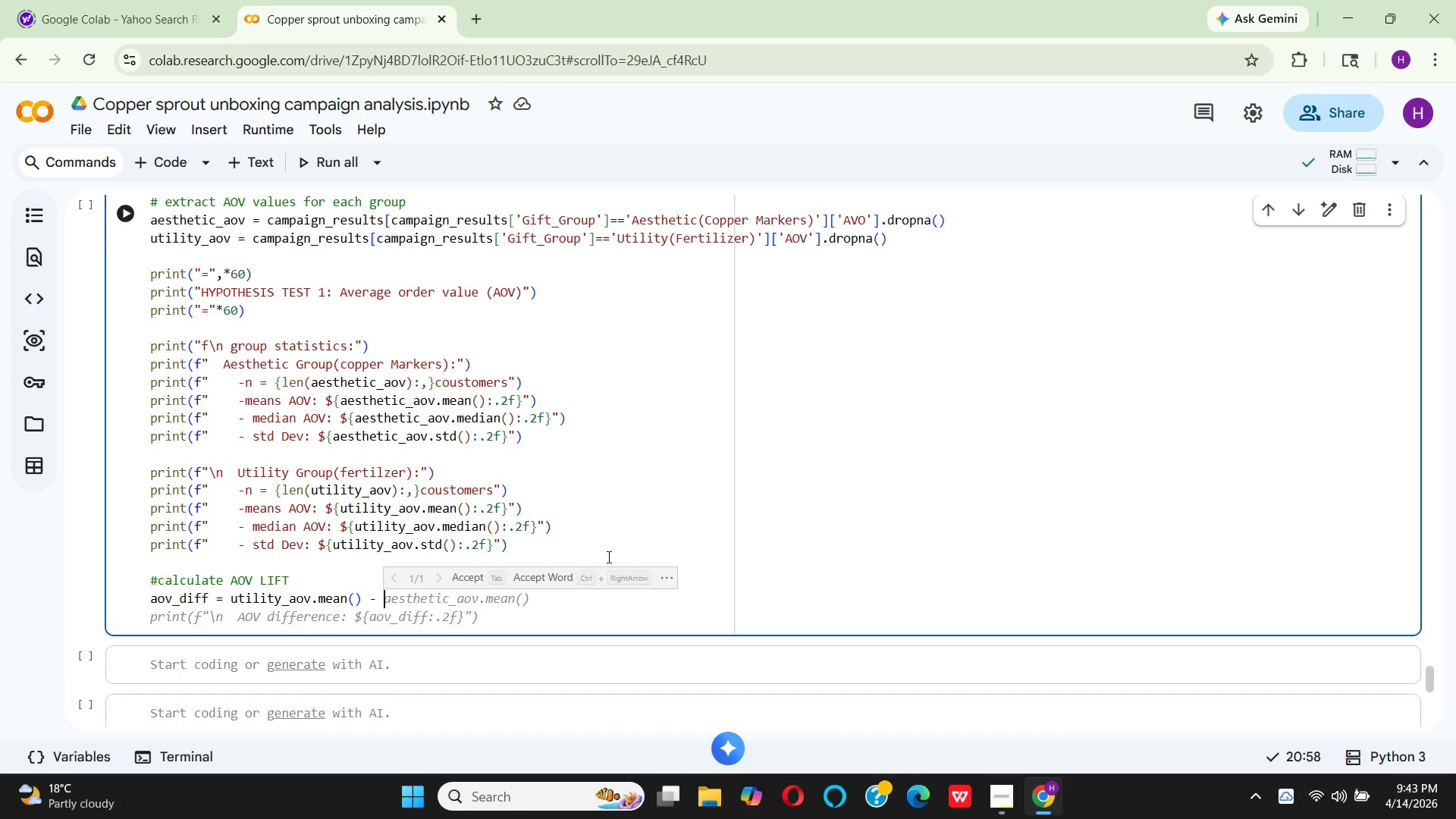 
wait(10.88)
 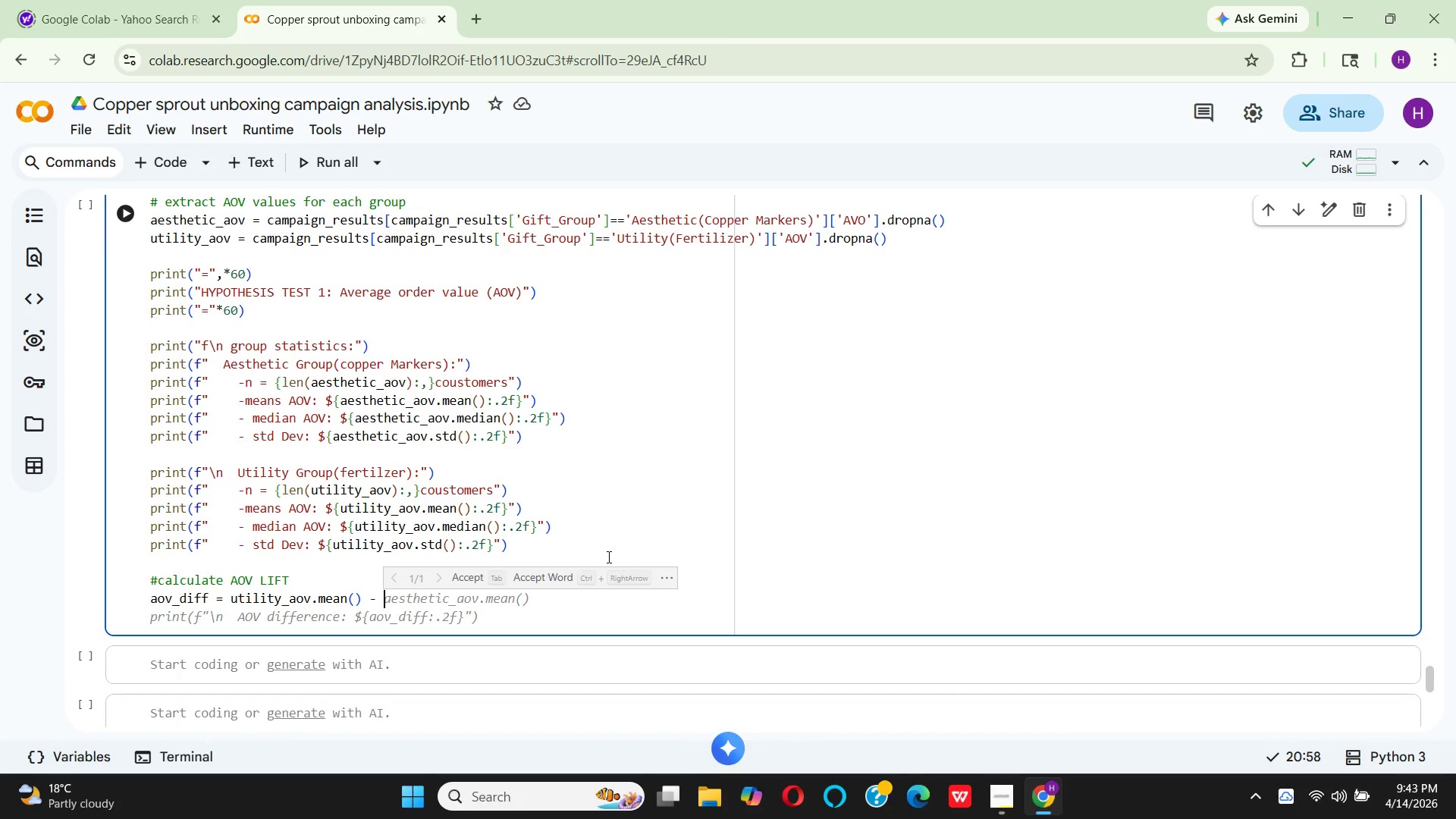 
type(aesth)
 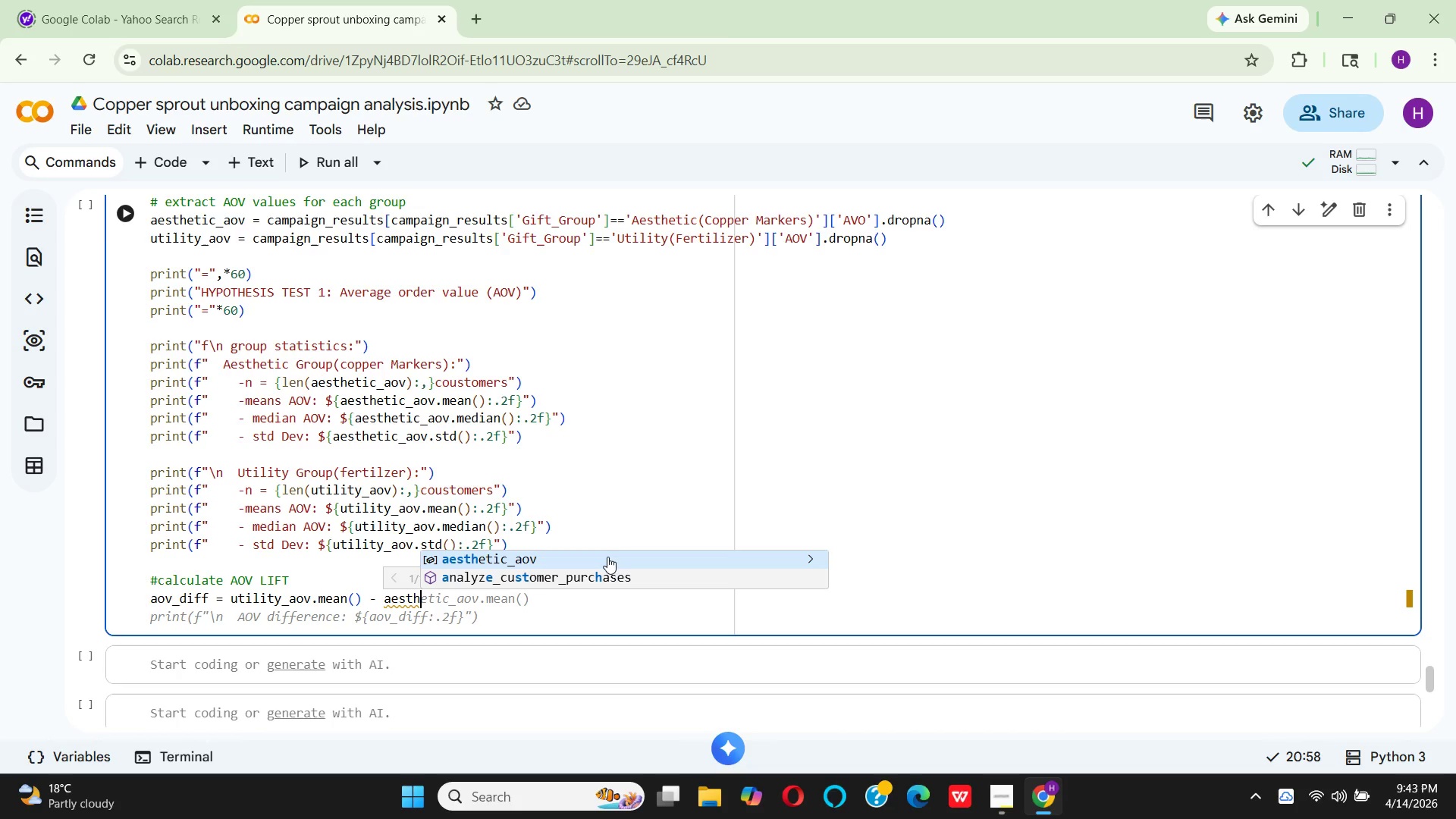 
key(Enter)
 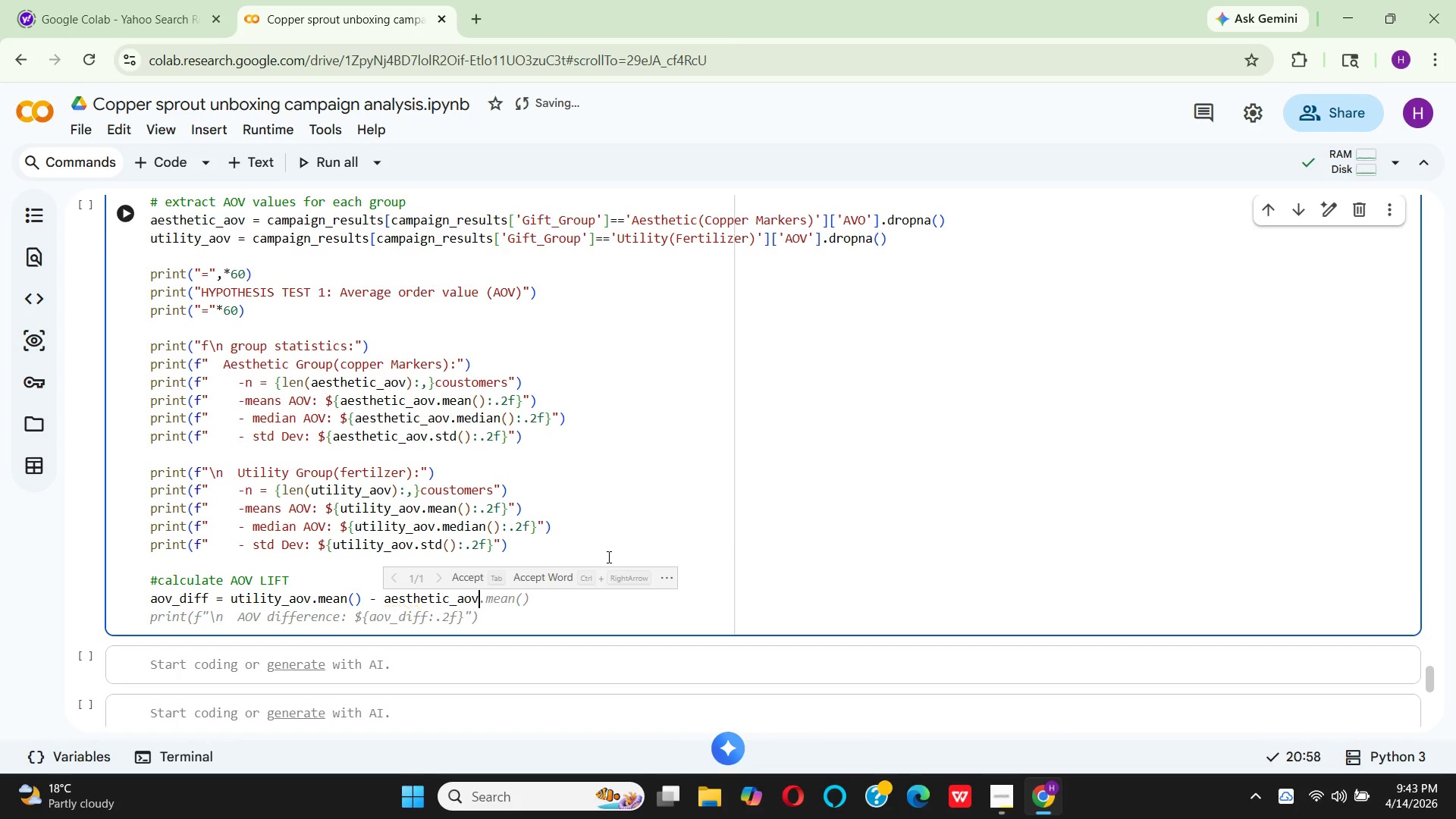 
type(.mean()
 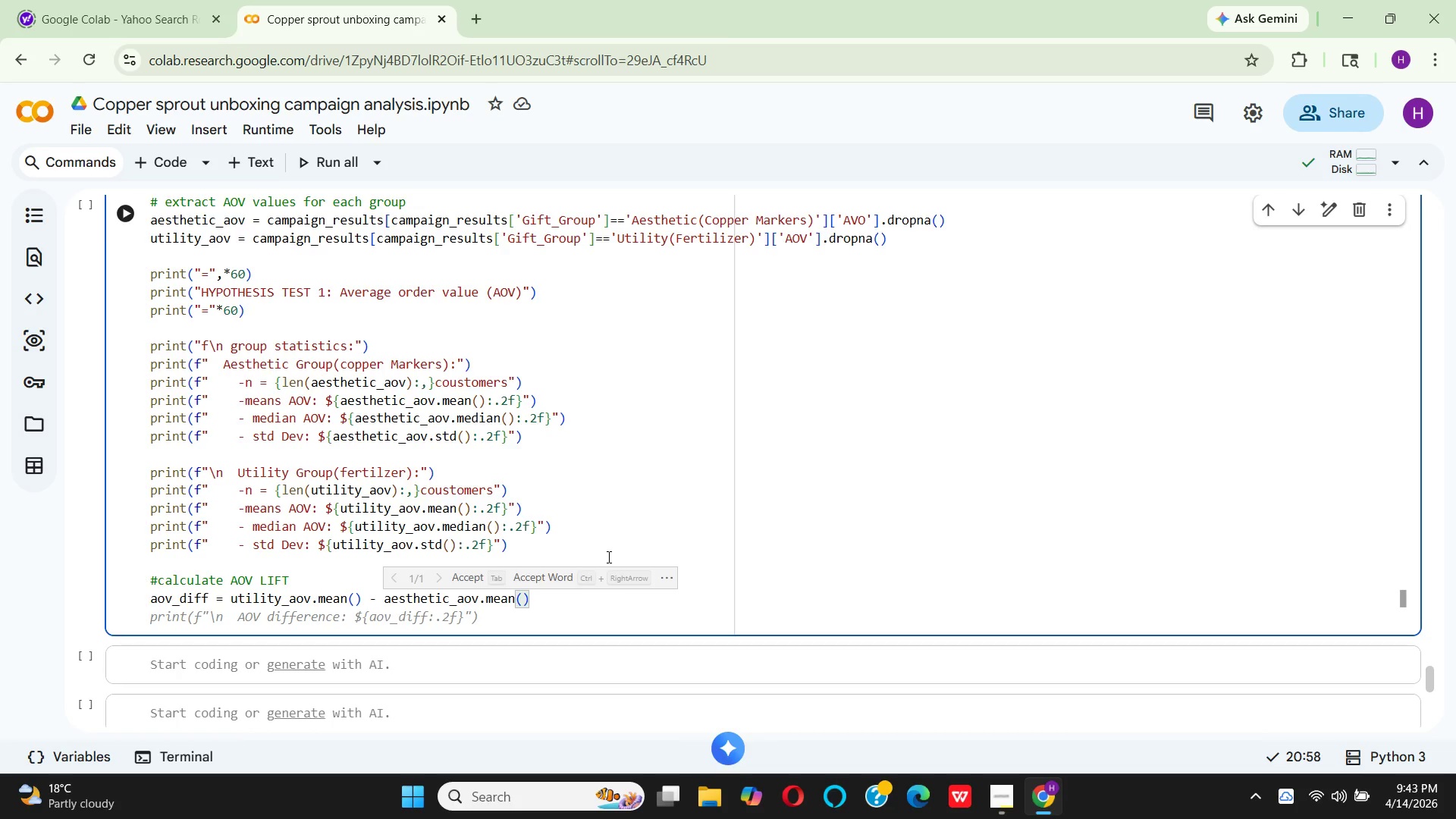 
key(ArrowRight)
 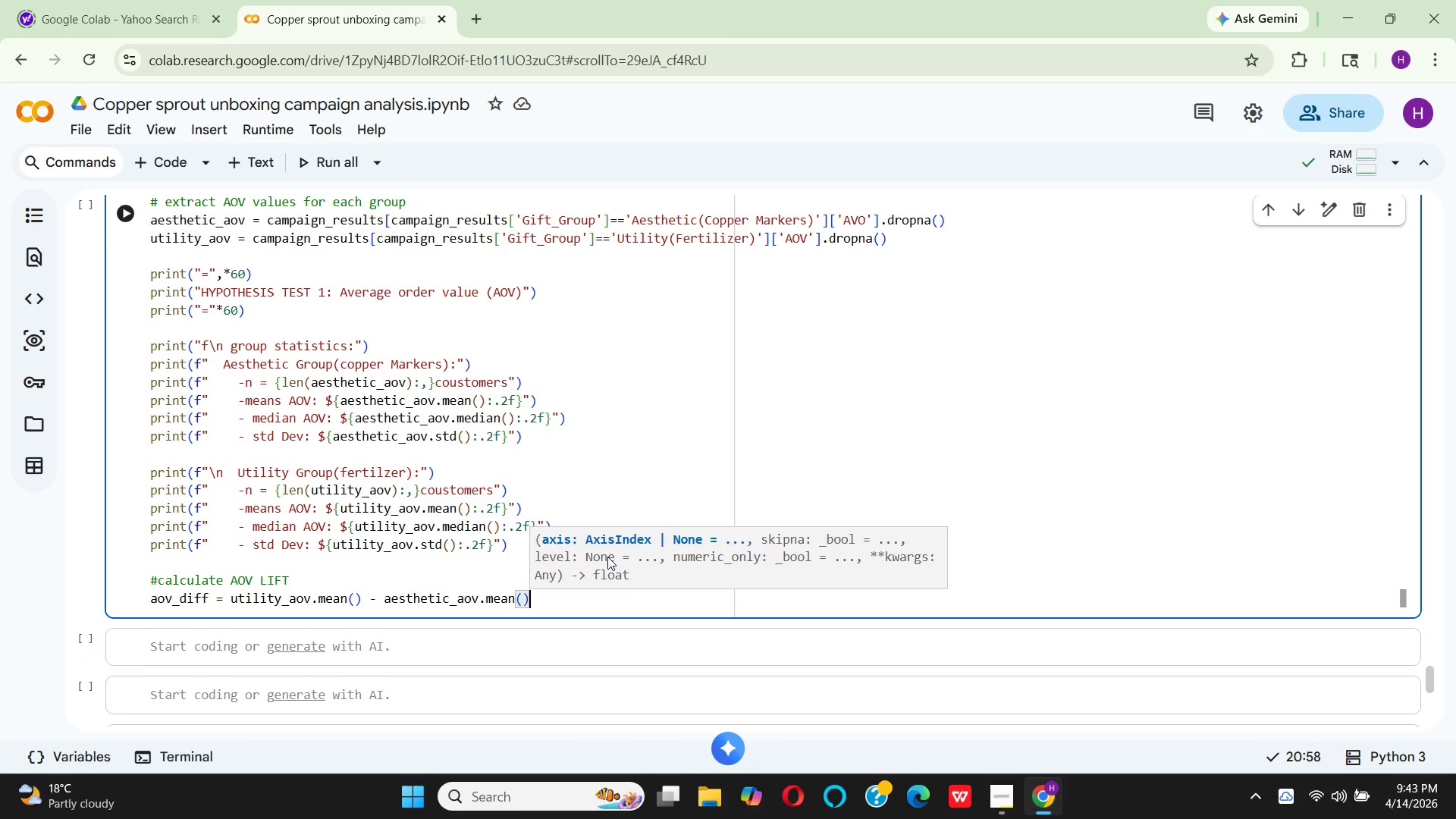 
key(Enter)
 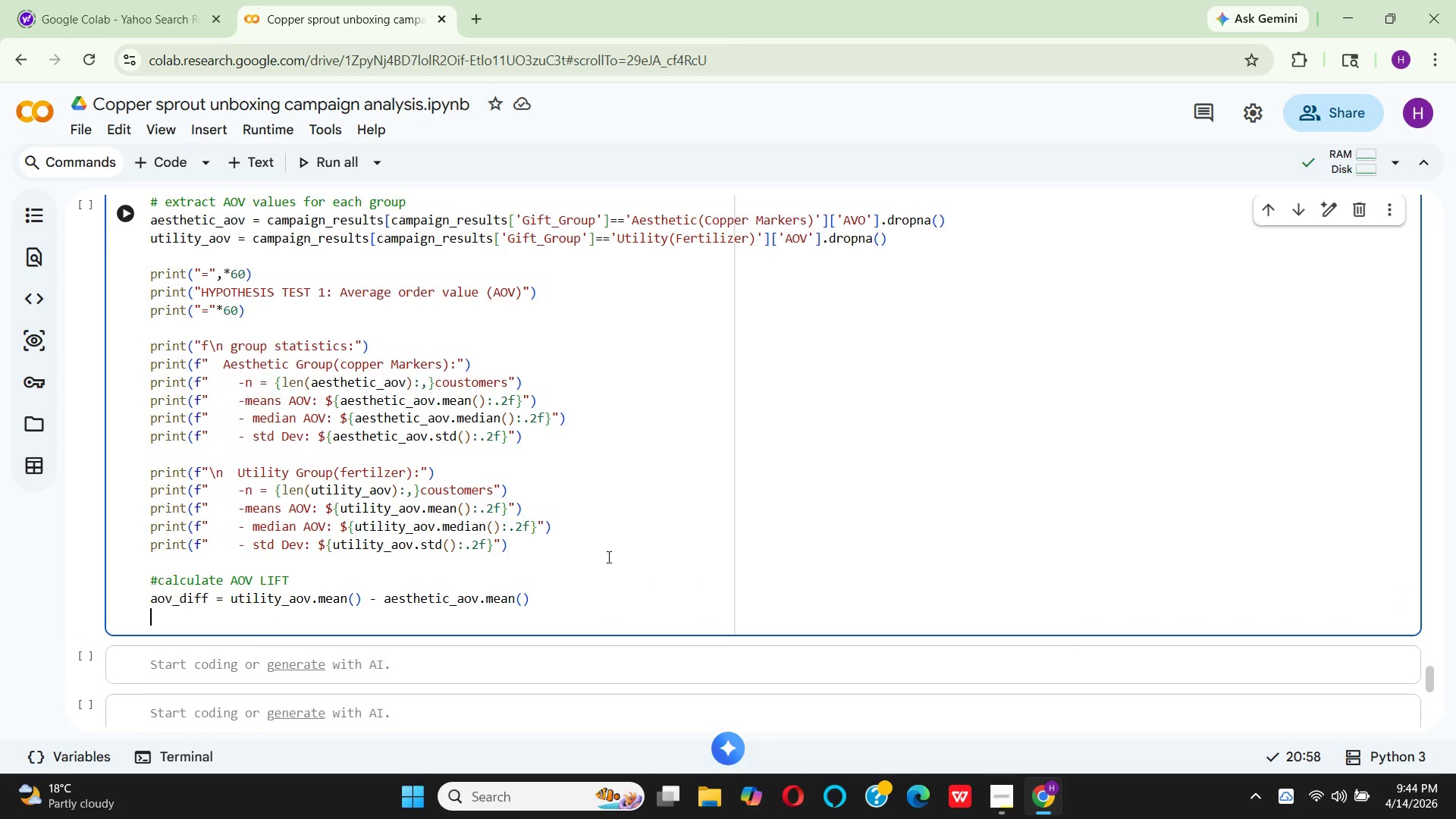 
type(aov_lift_pct = (aov)
 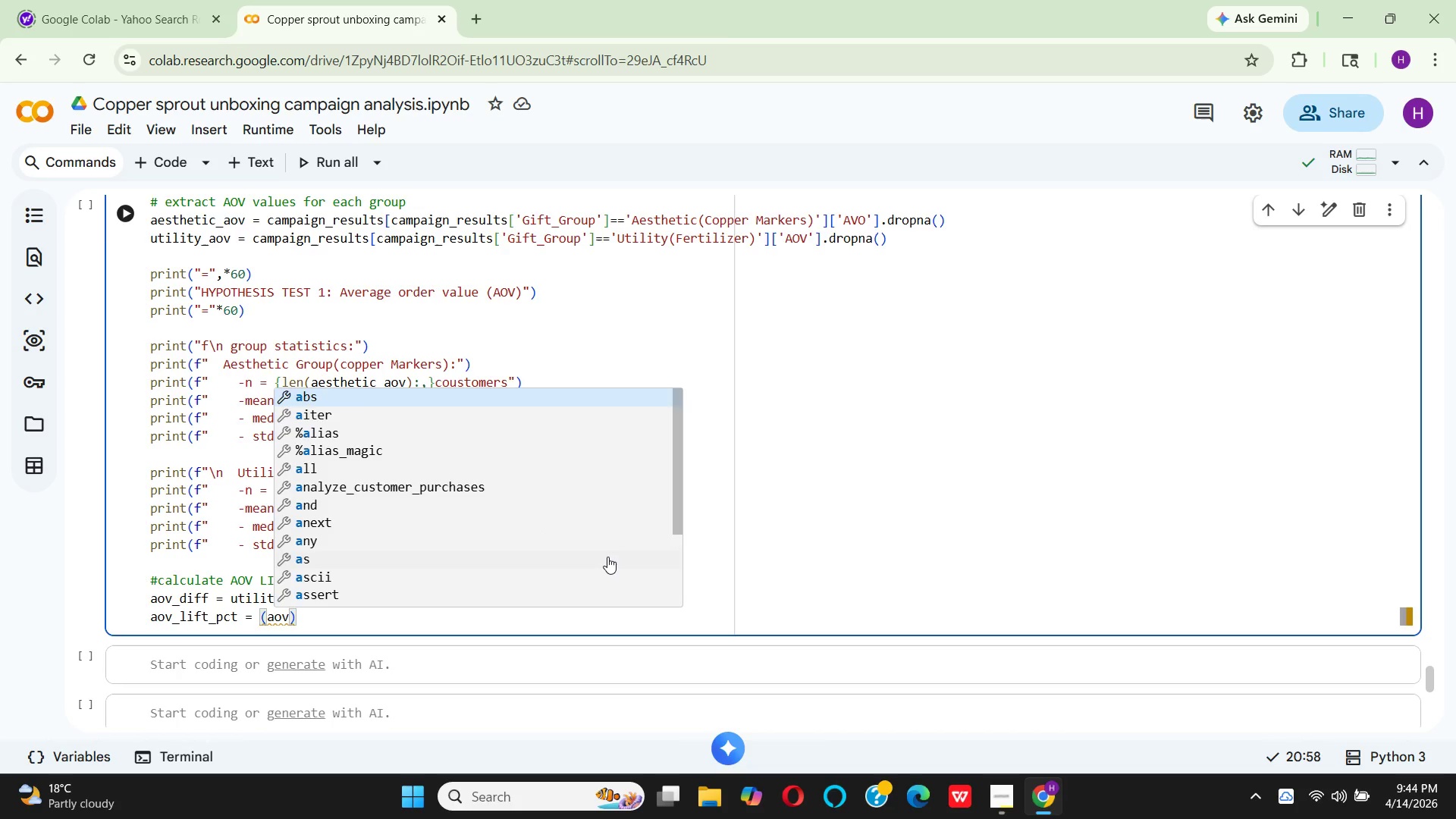 
key(Shift+Minus)
 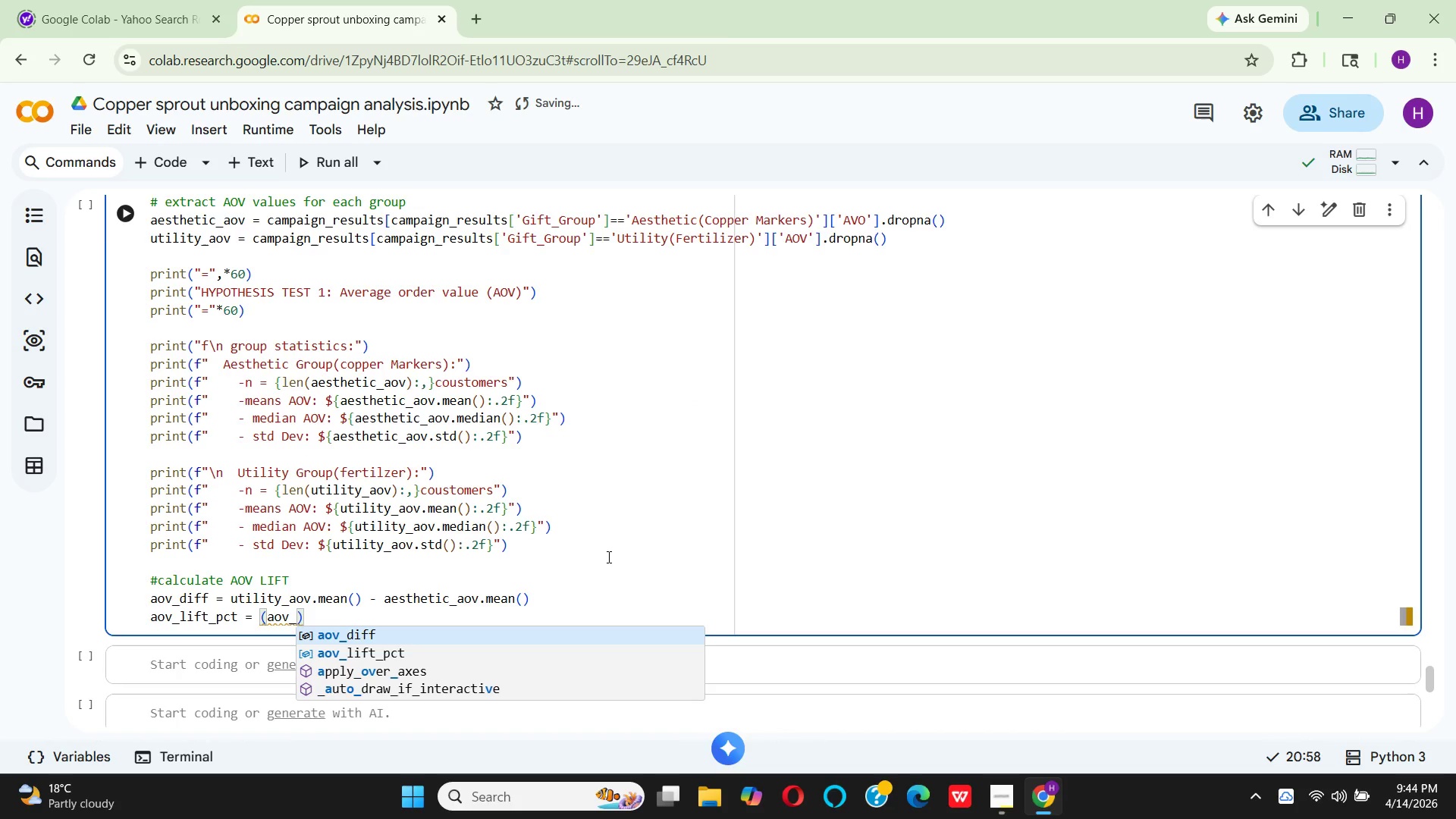 
key(Enter)
 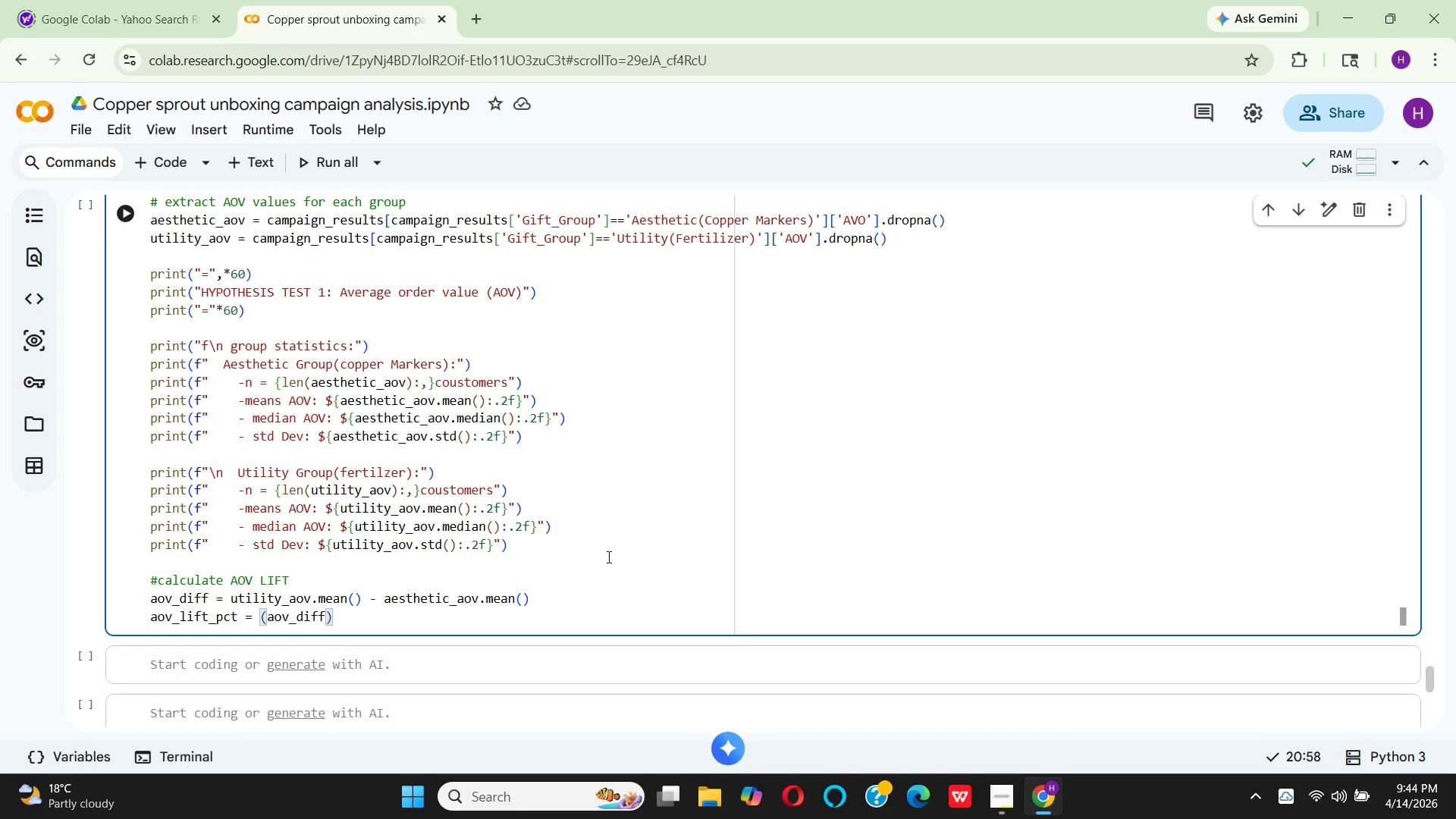 
key(Space)
 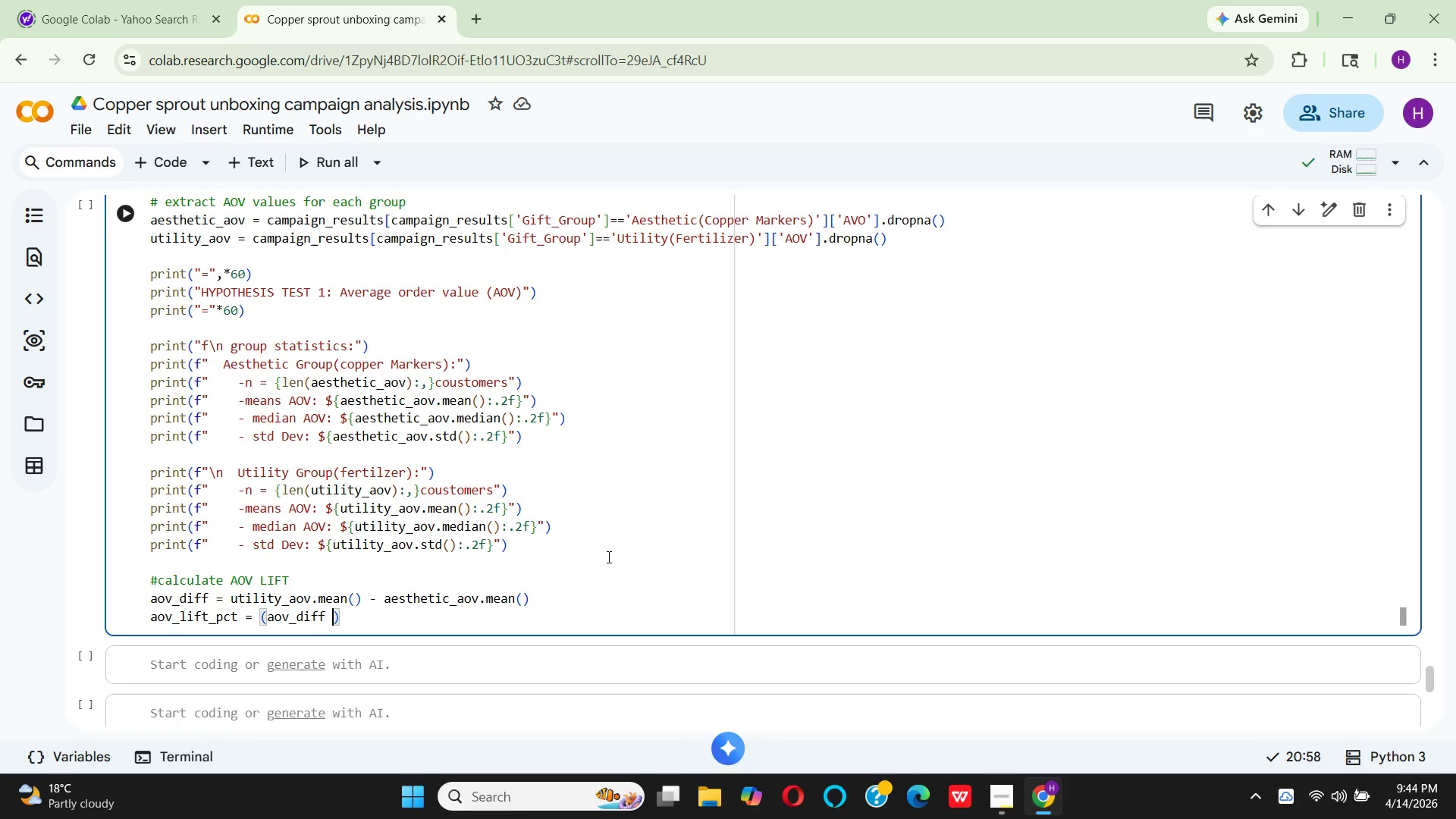 
key(Slash)
 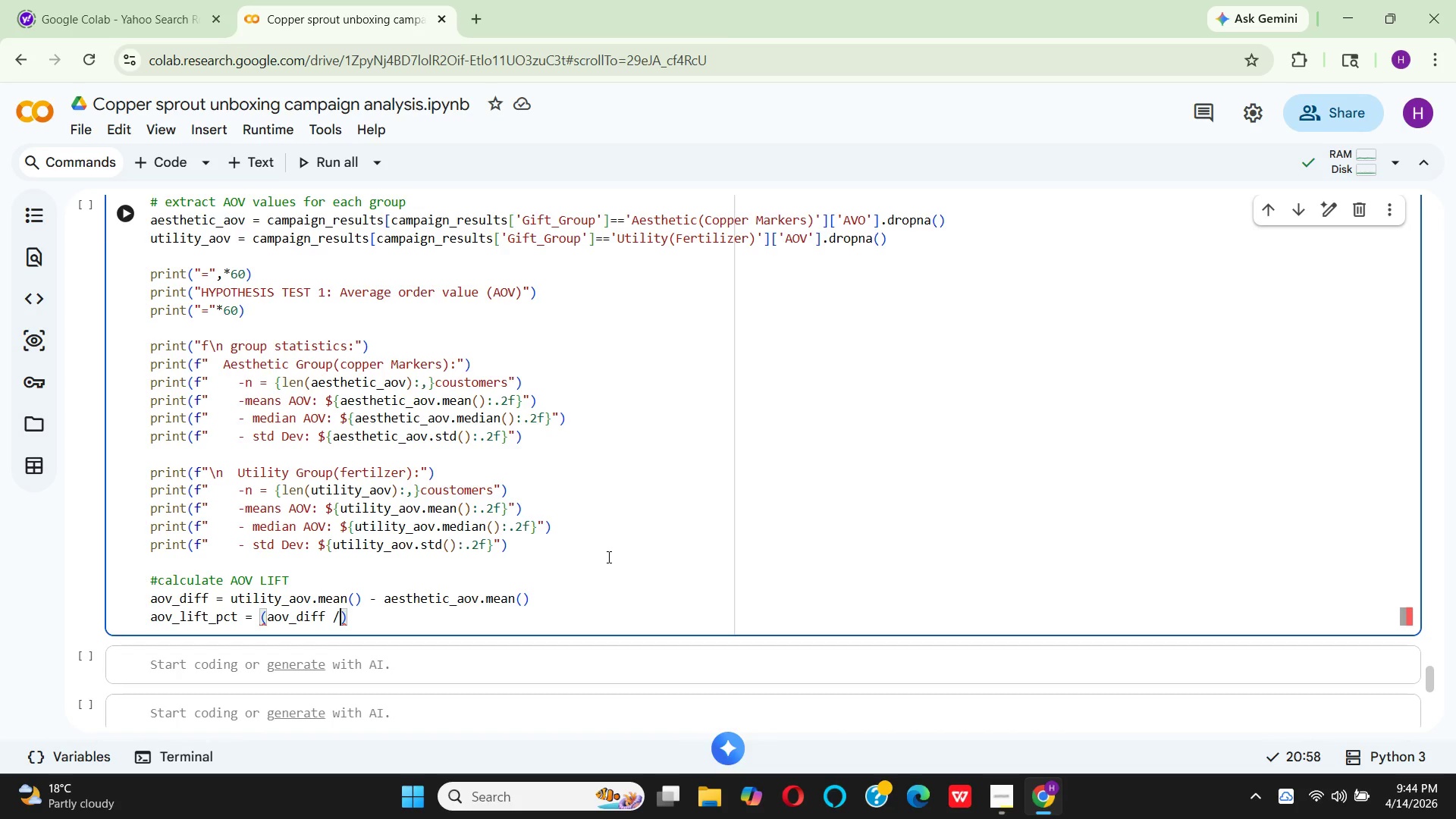 
type( aesth)
 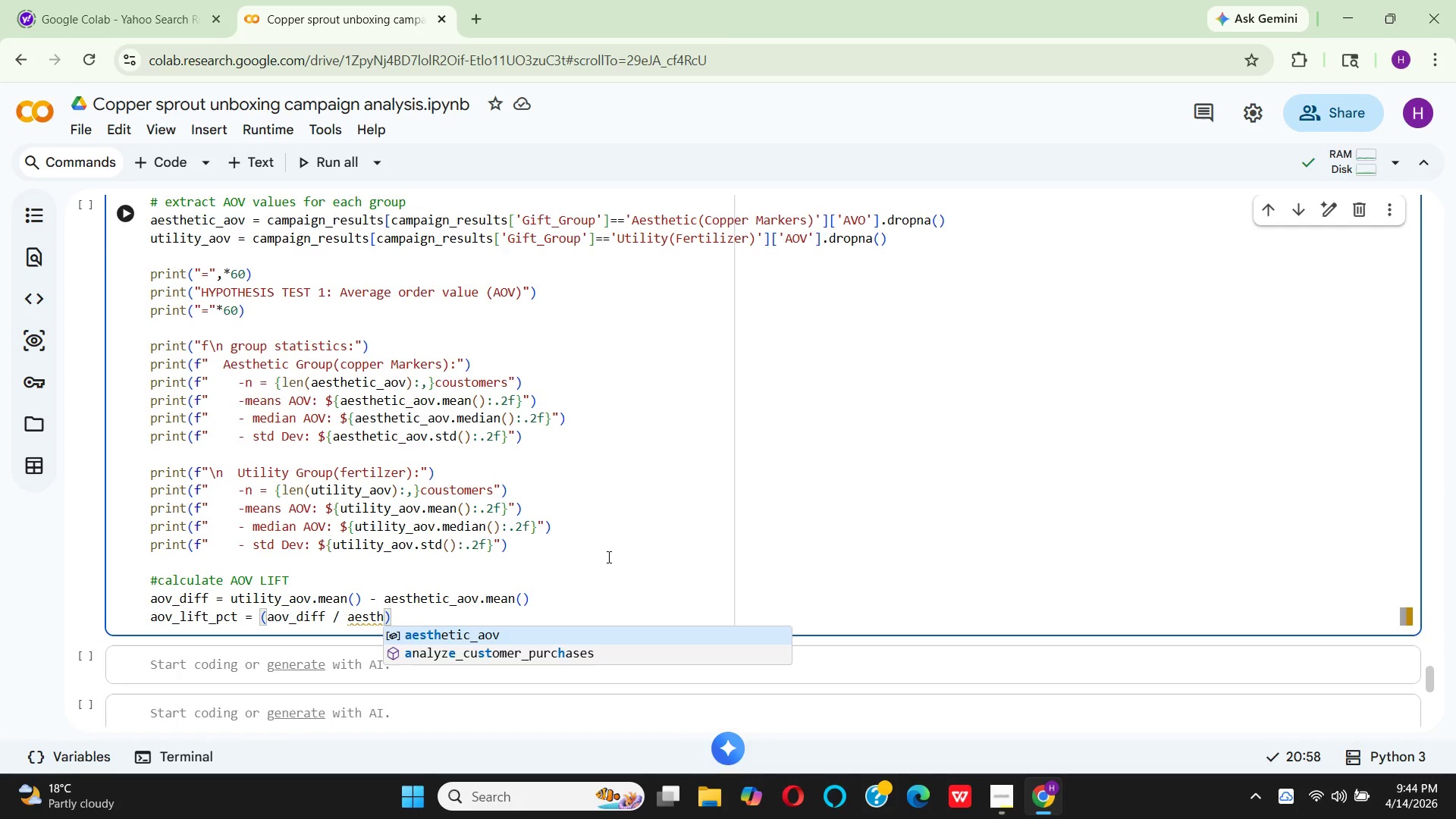 
key(Enter)
 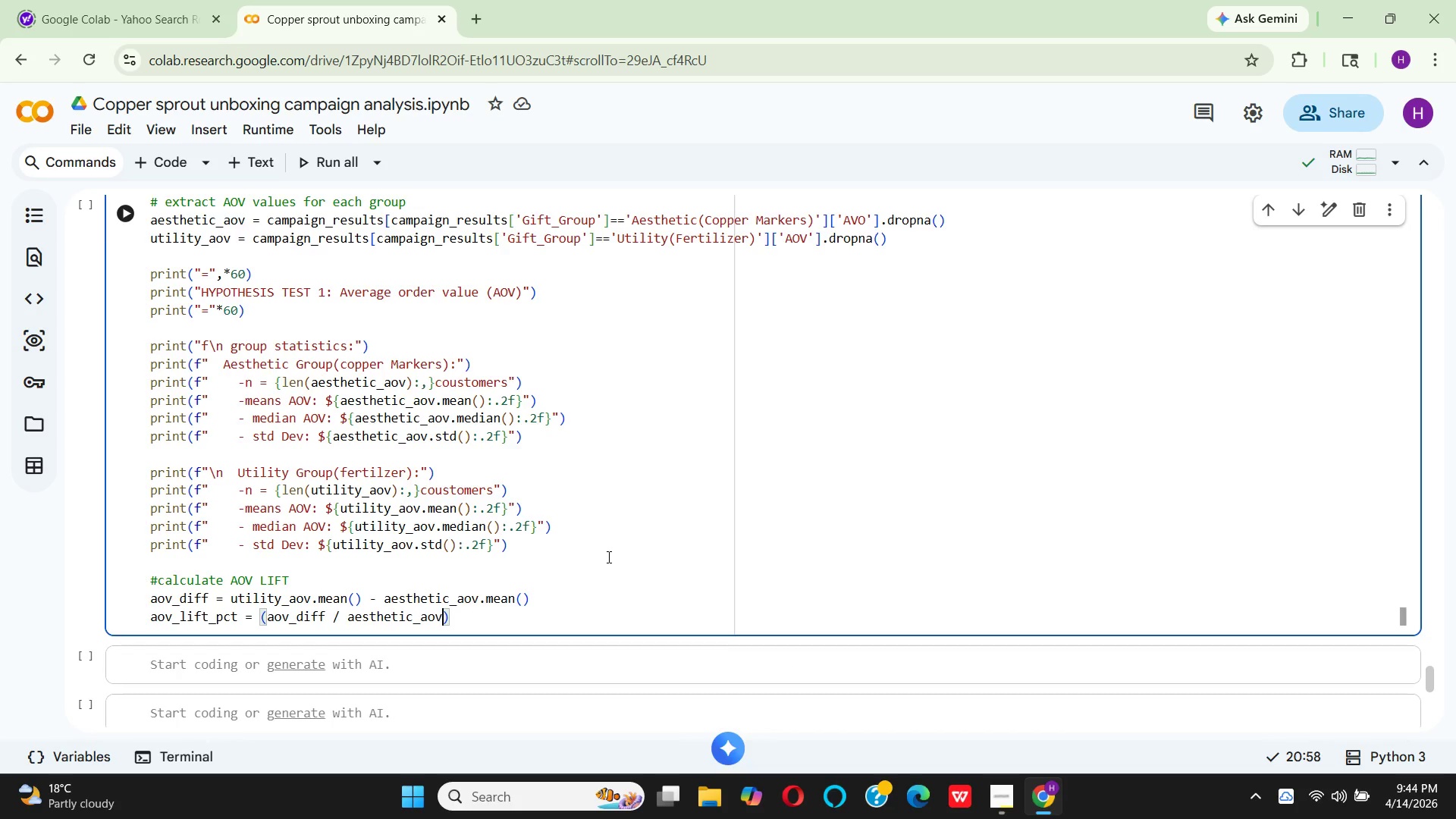 
type(.mean)
 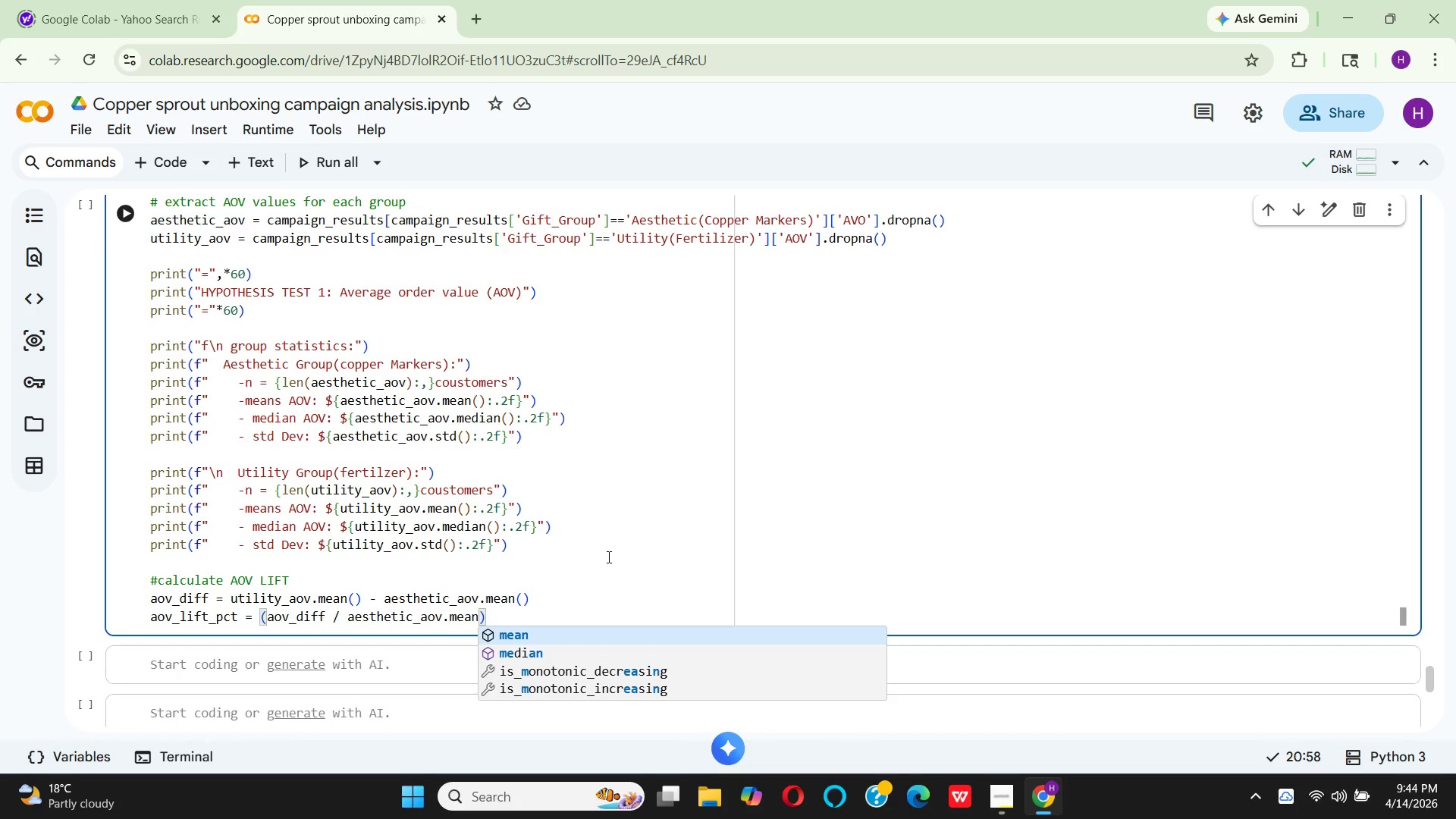 
wait(5.24)
 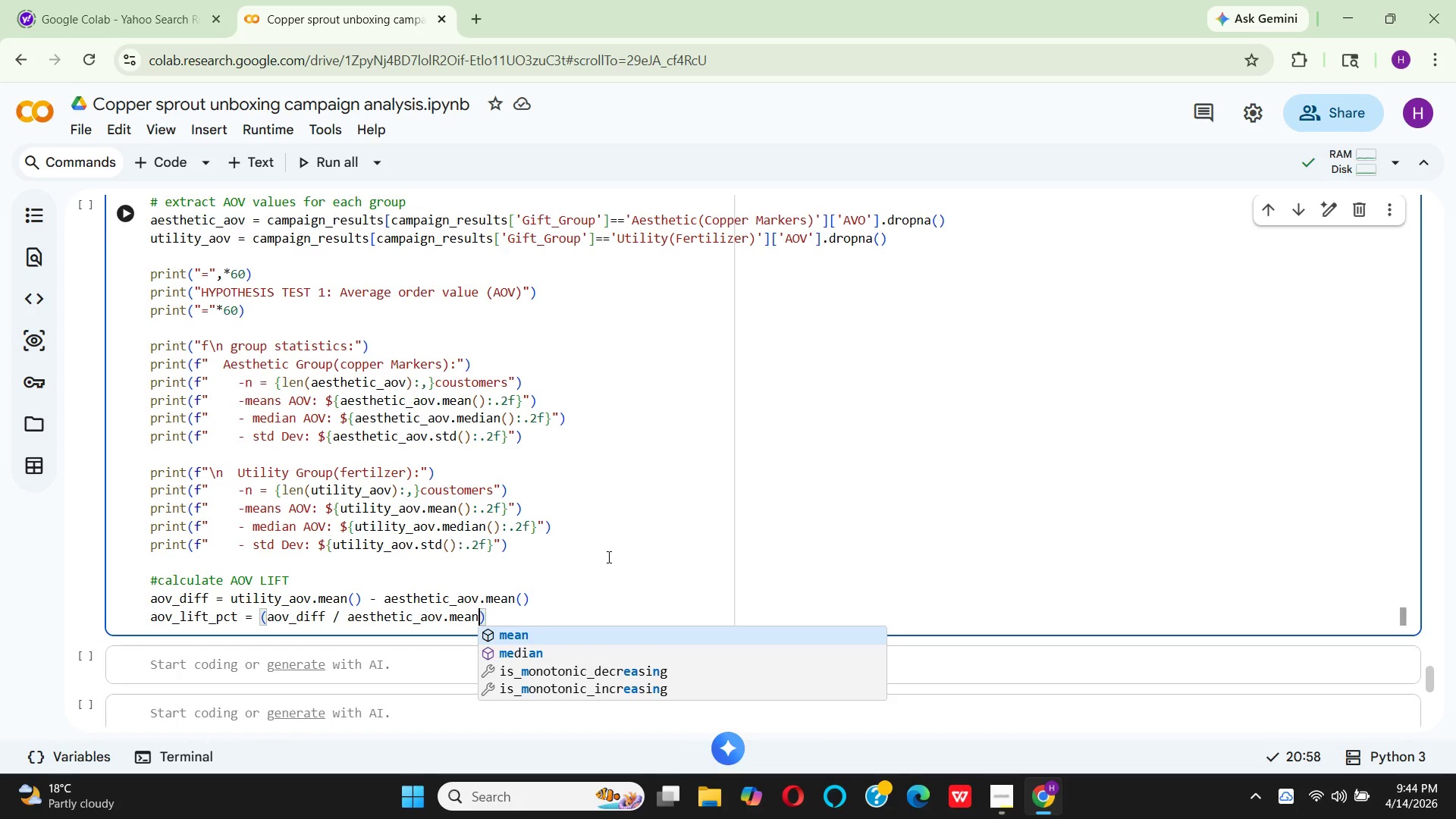 
key(Shift+9)
 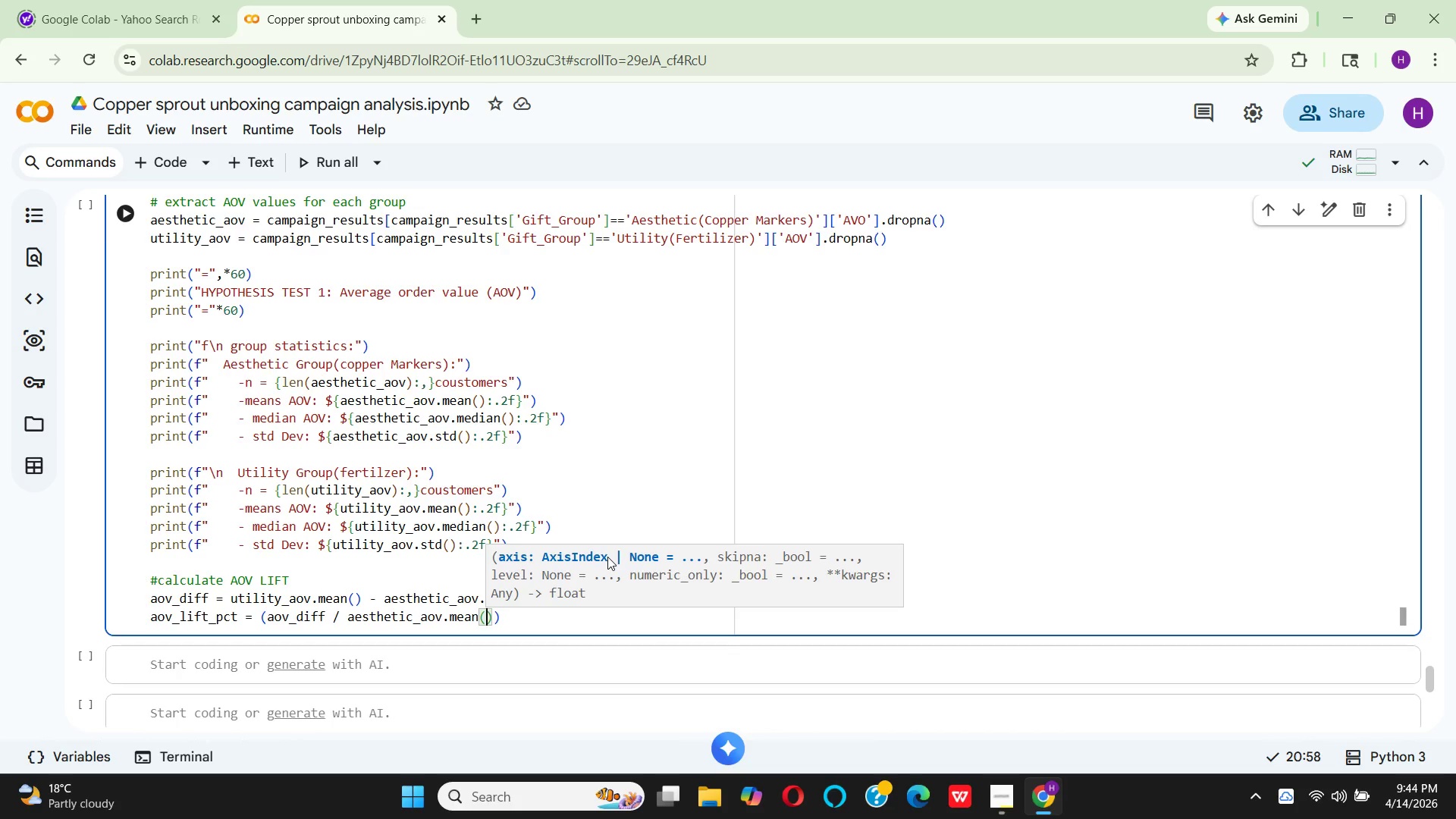 
key(ArrowRight)
 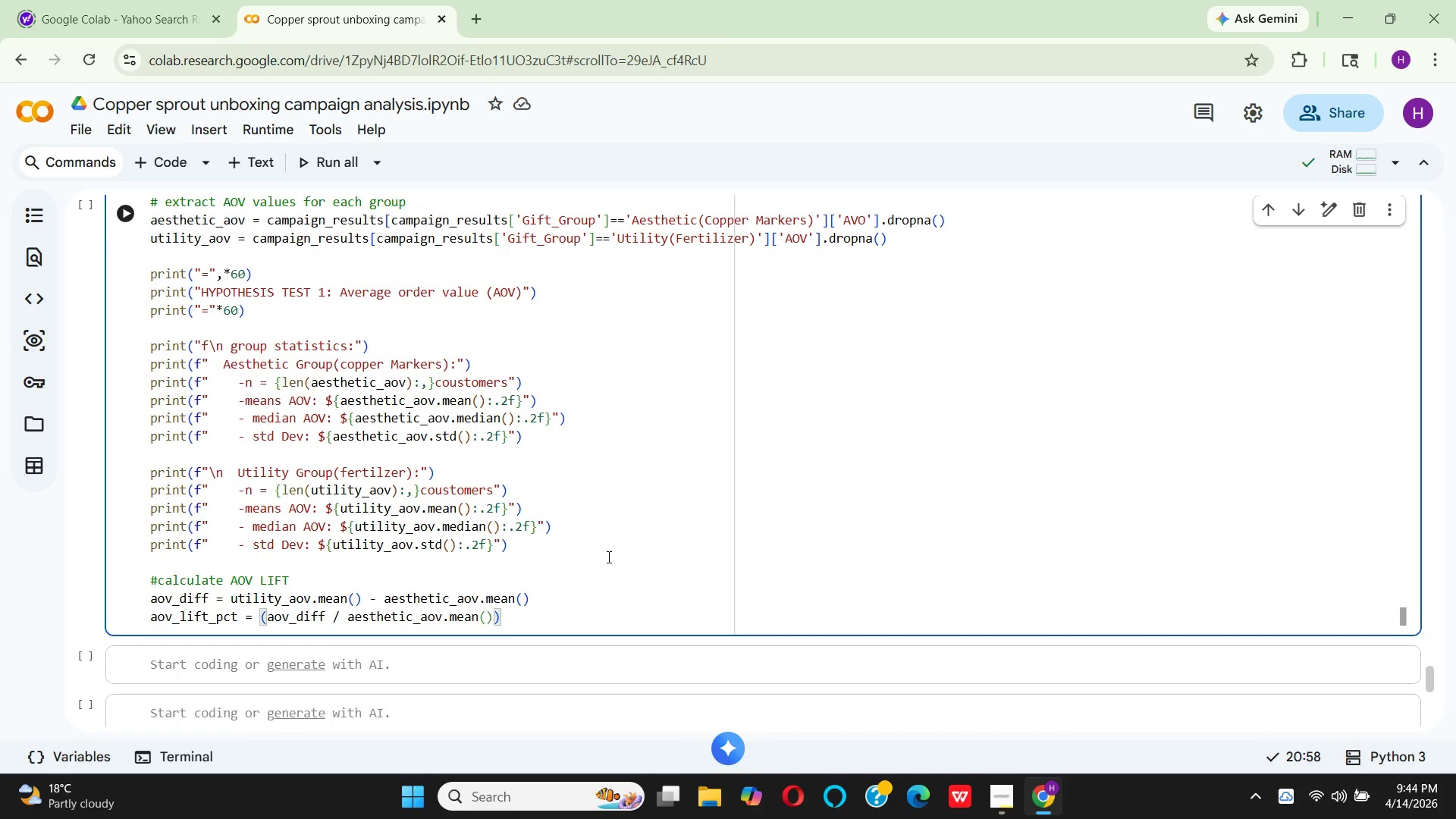 
key(ArrowRight)
 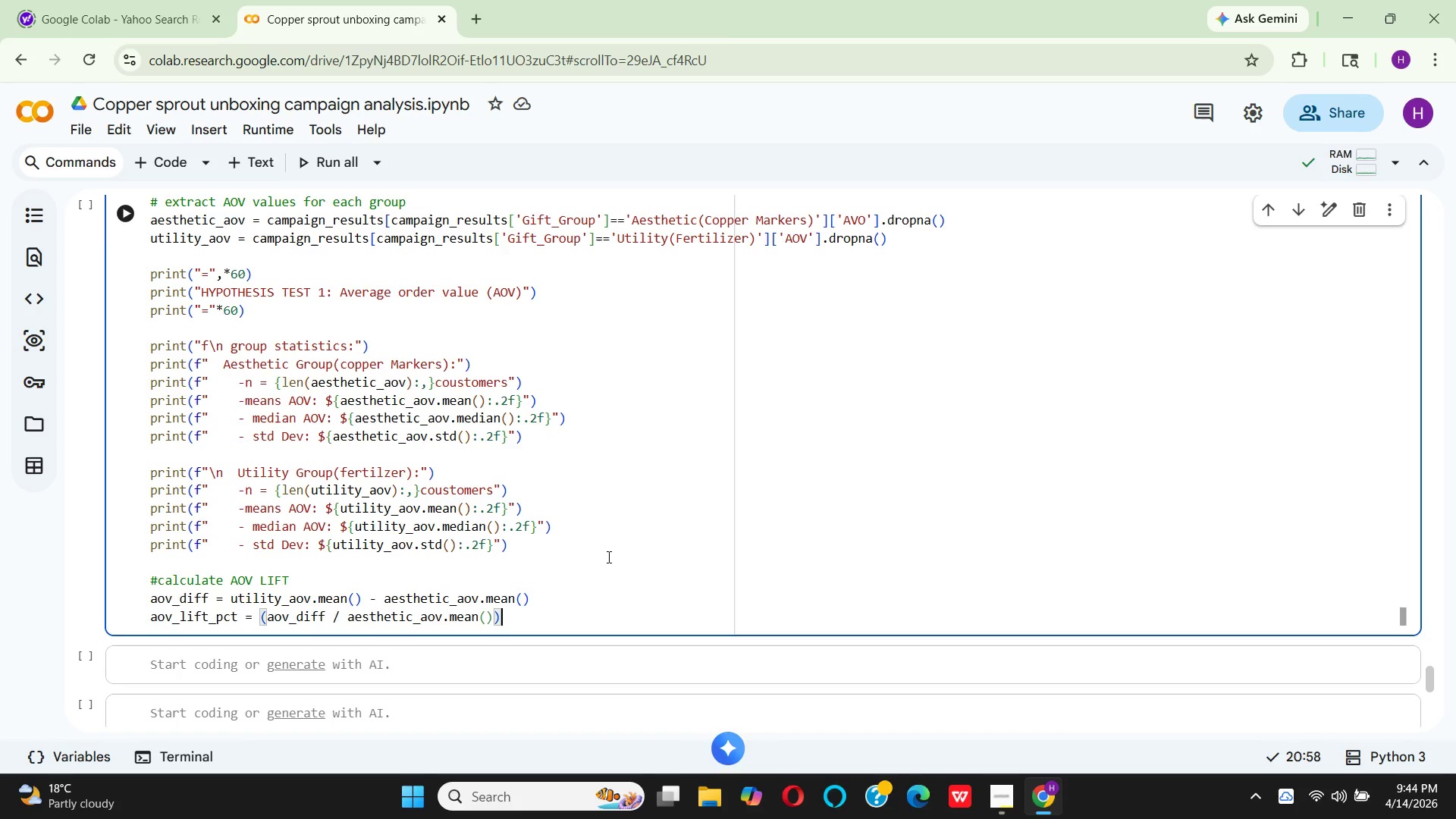 
type(*100)
 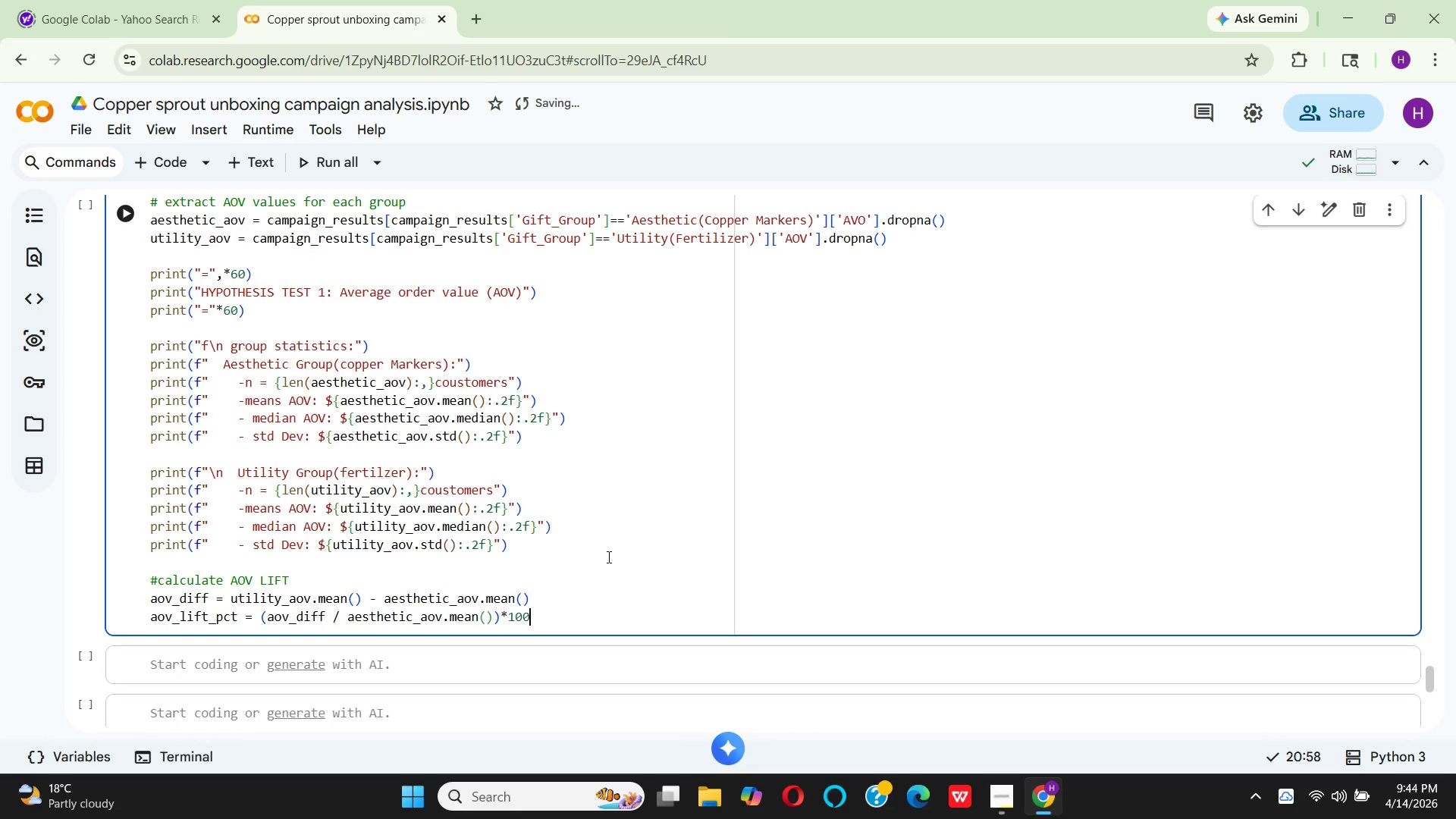 
key(Enter)
 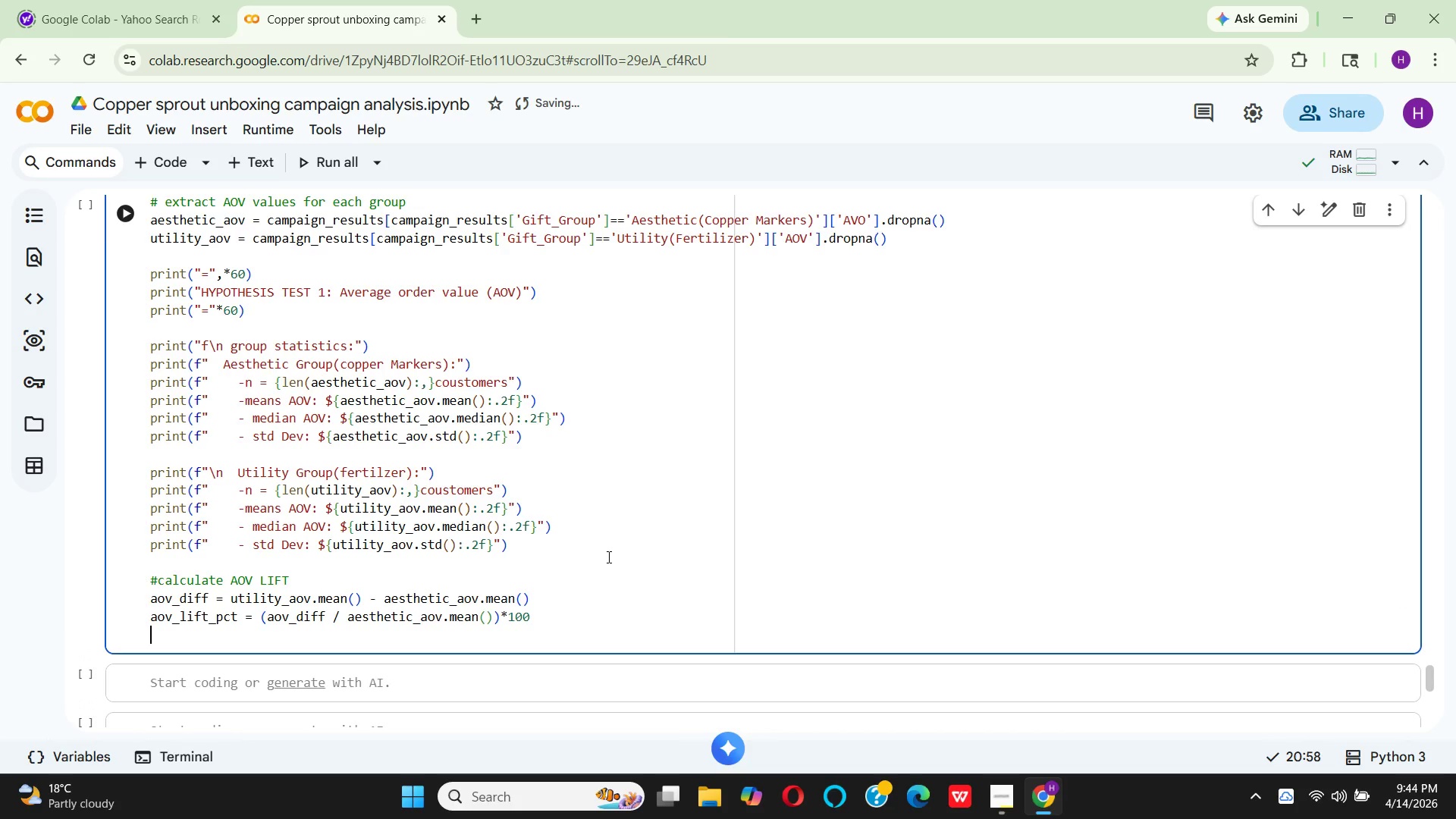 
key(Enter)
 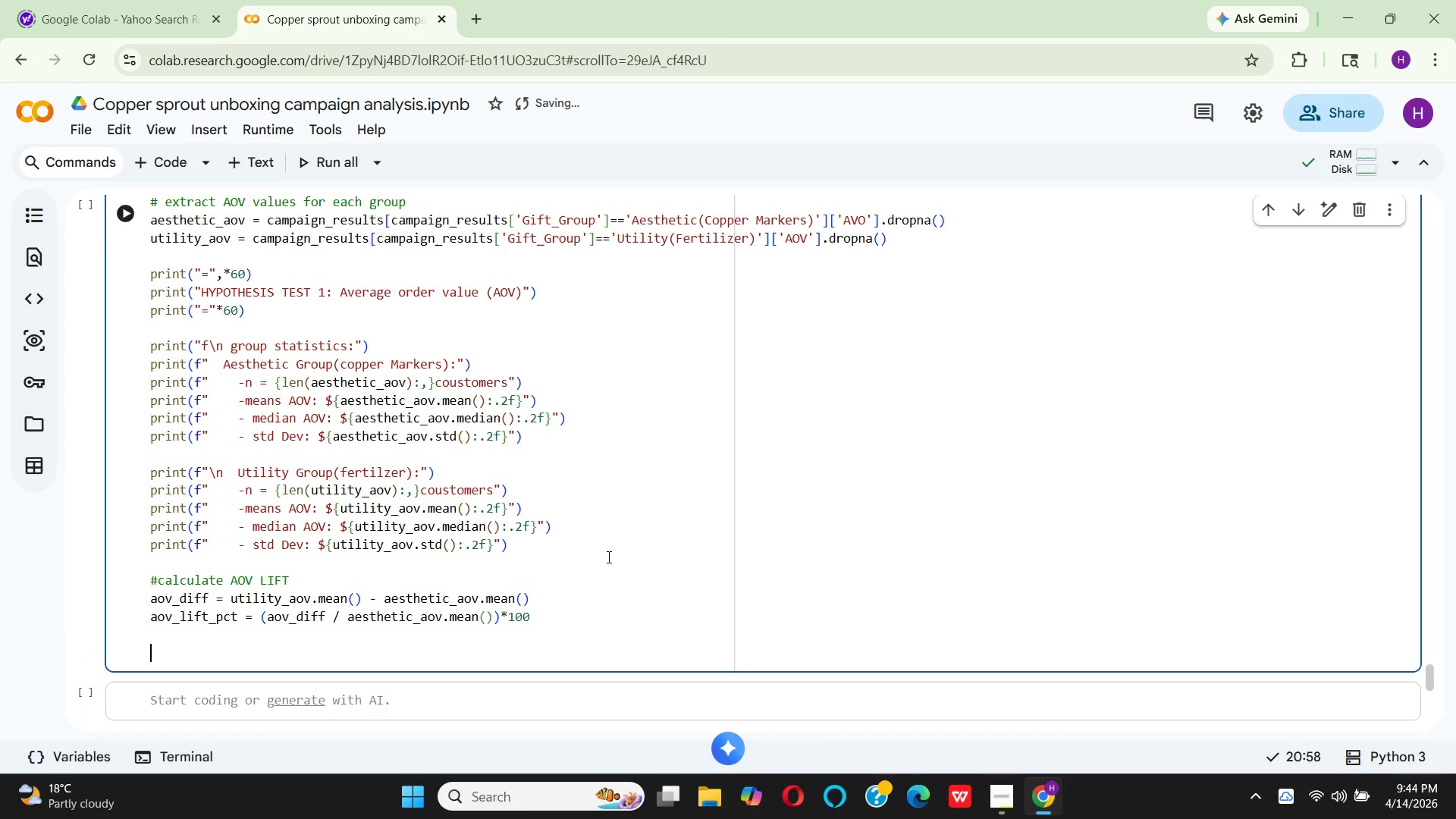 
type(print(f"\n)
 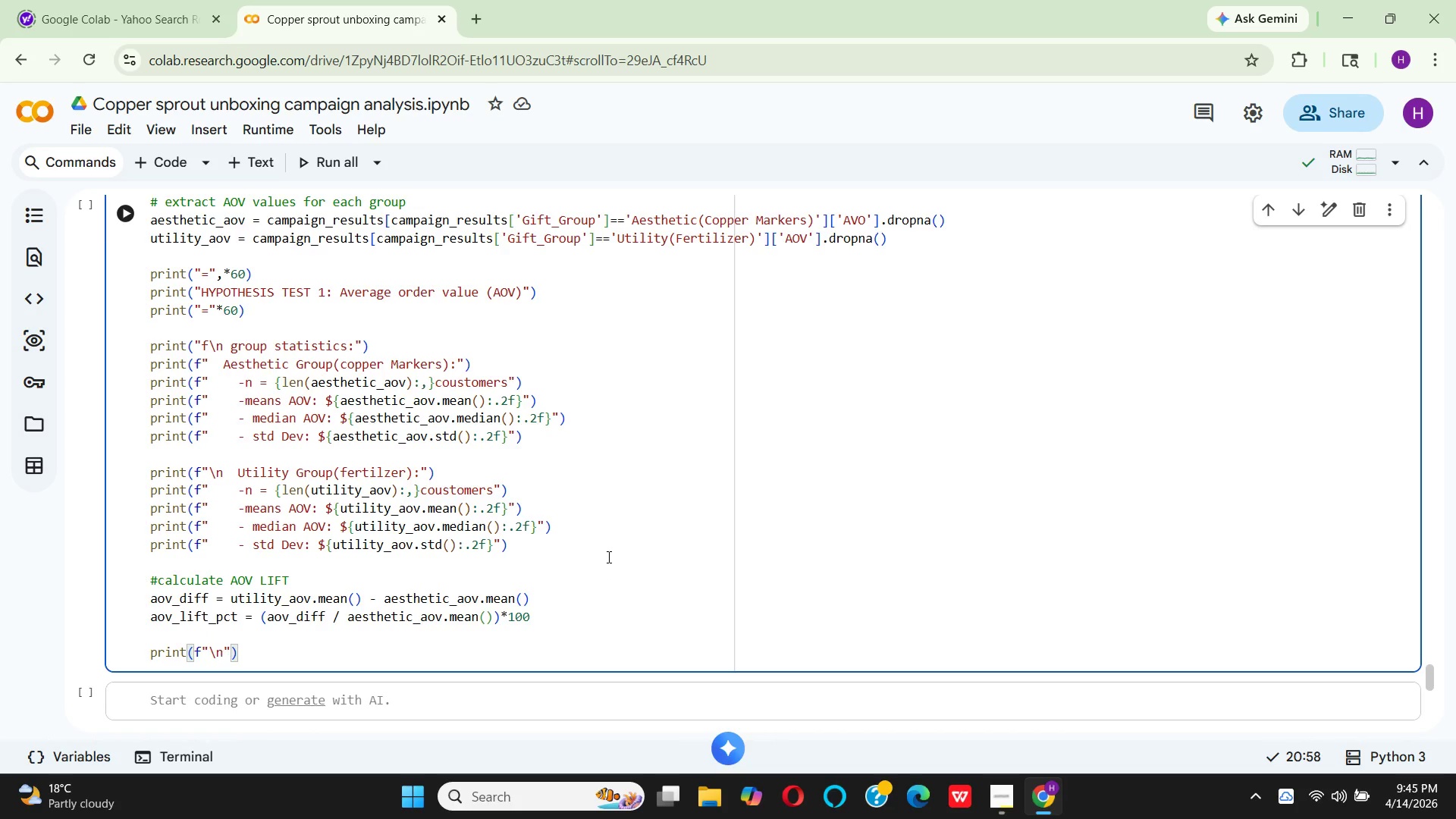 
key(Space)
 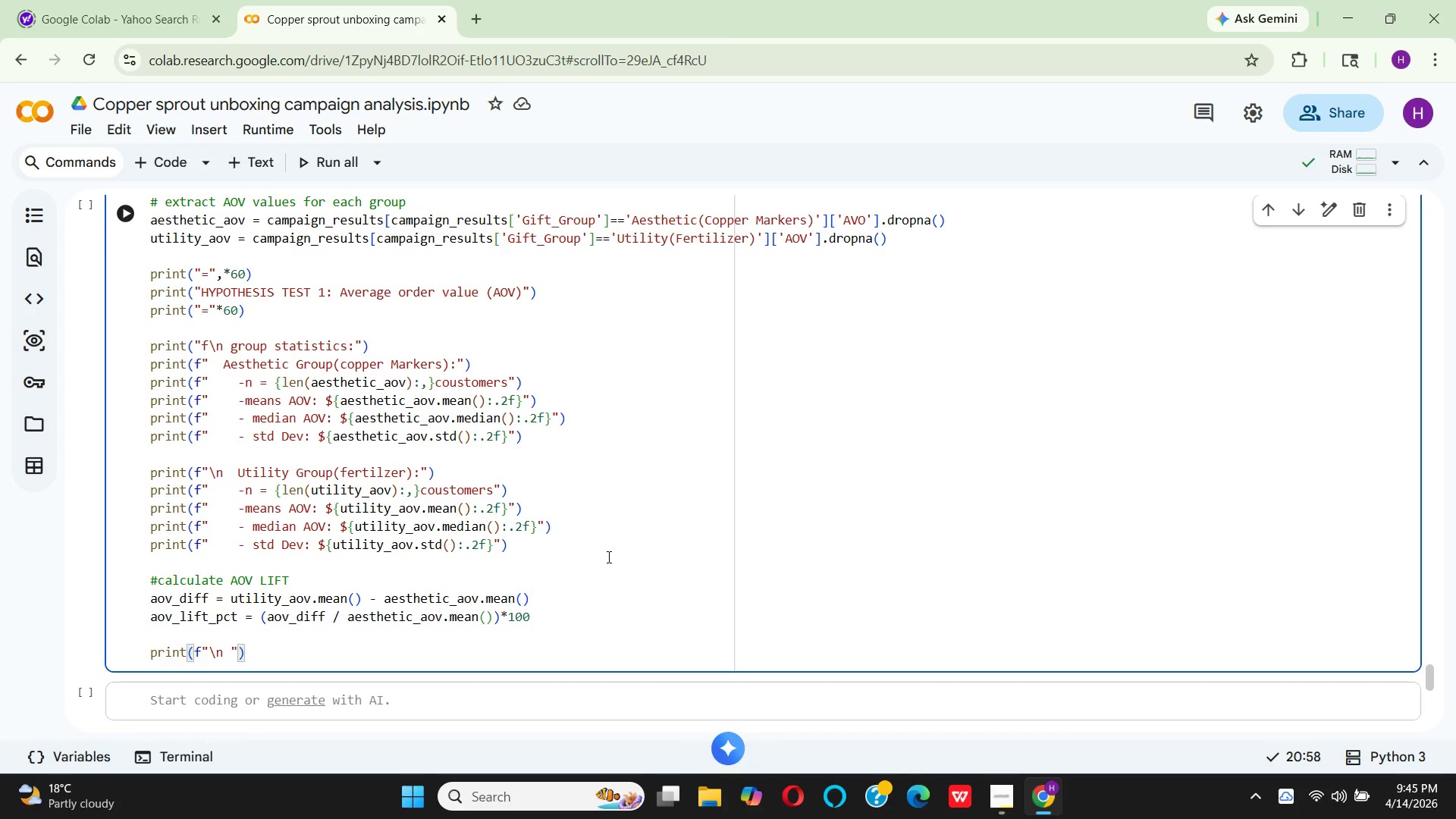 
hold_key(key=CapsLock, duration=0.31)
 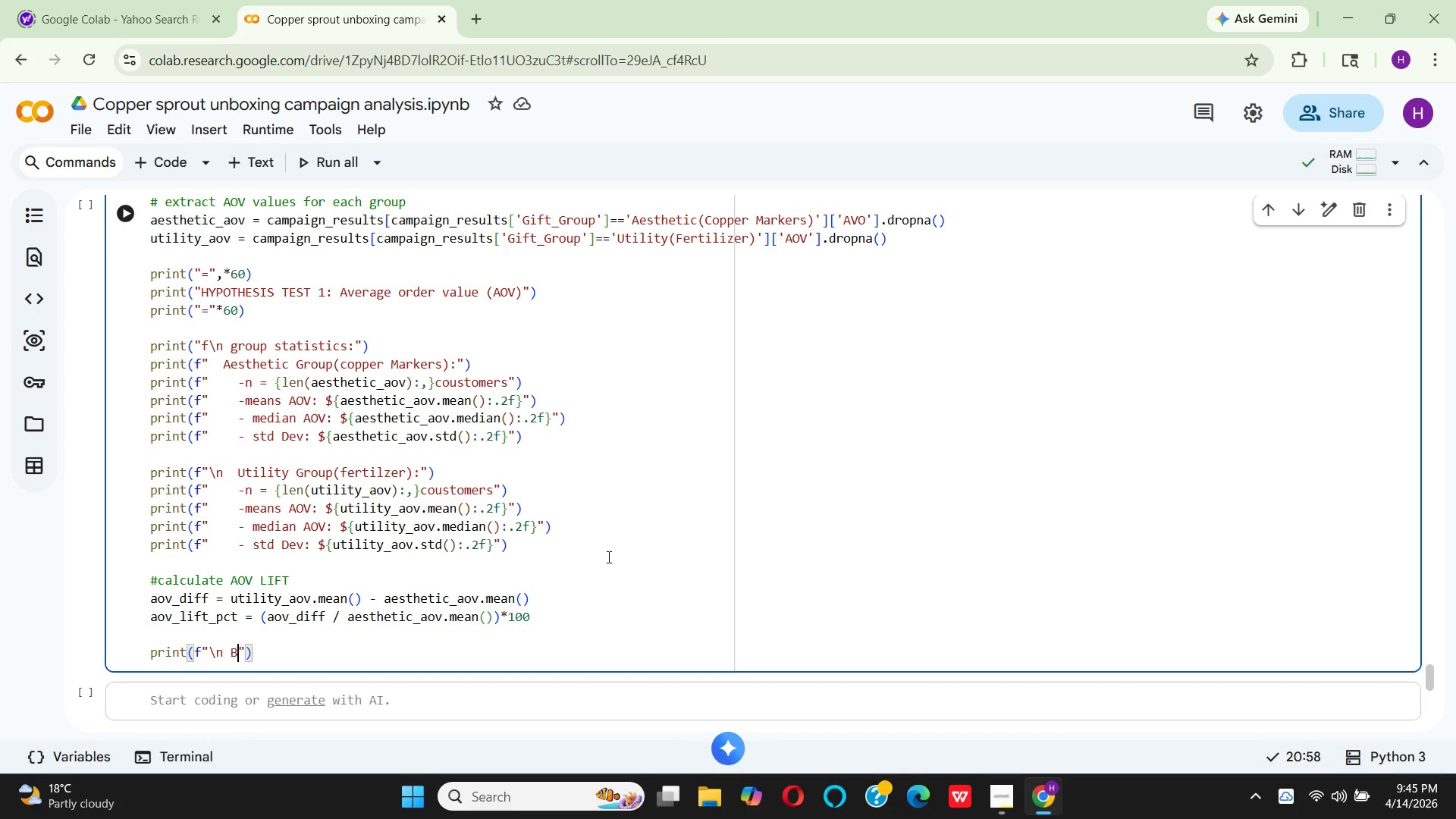 
key(B)
 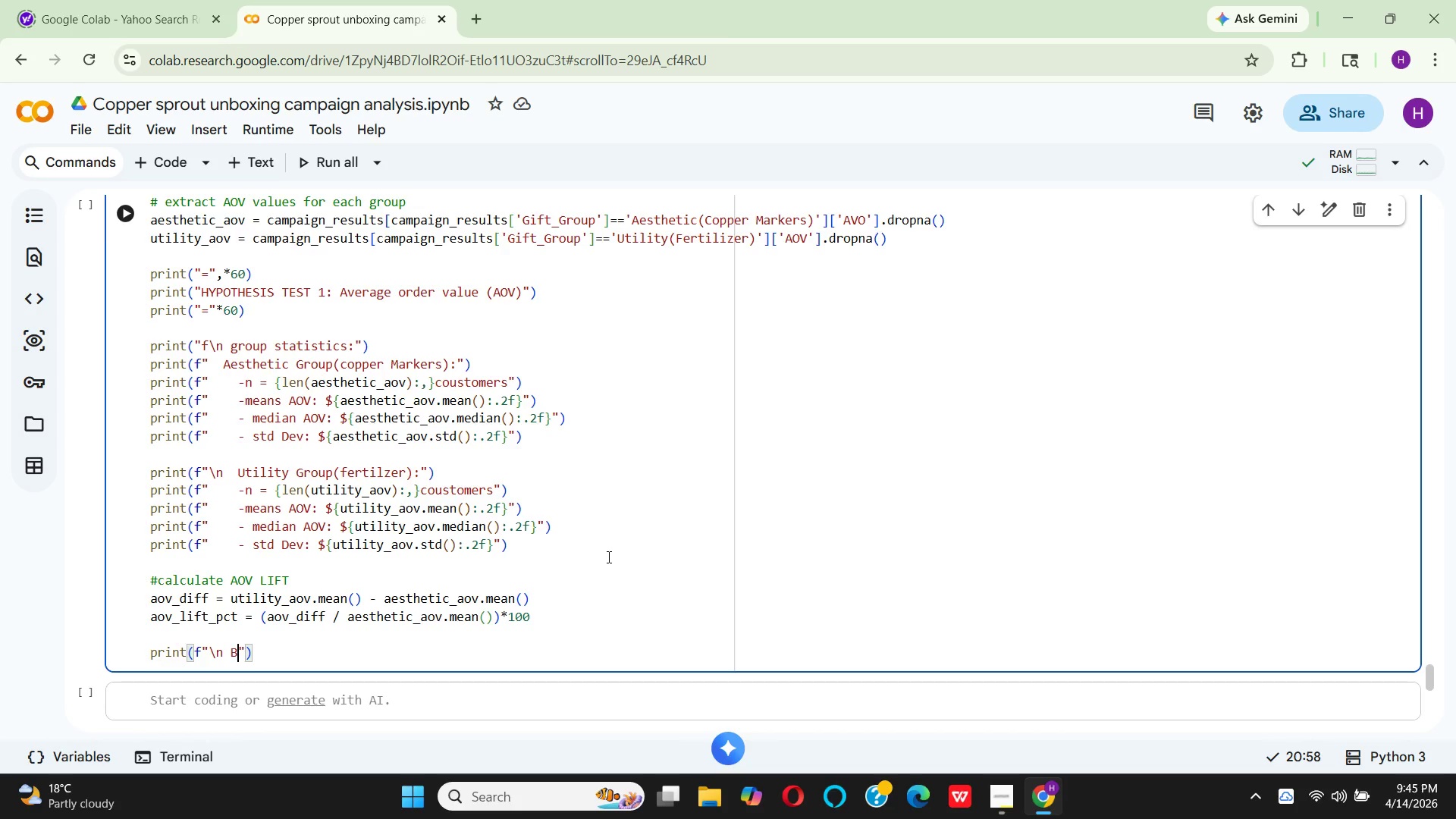 
key(CapsLock)
 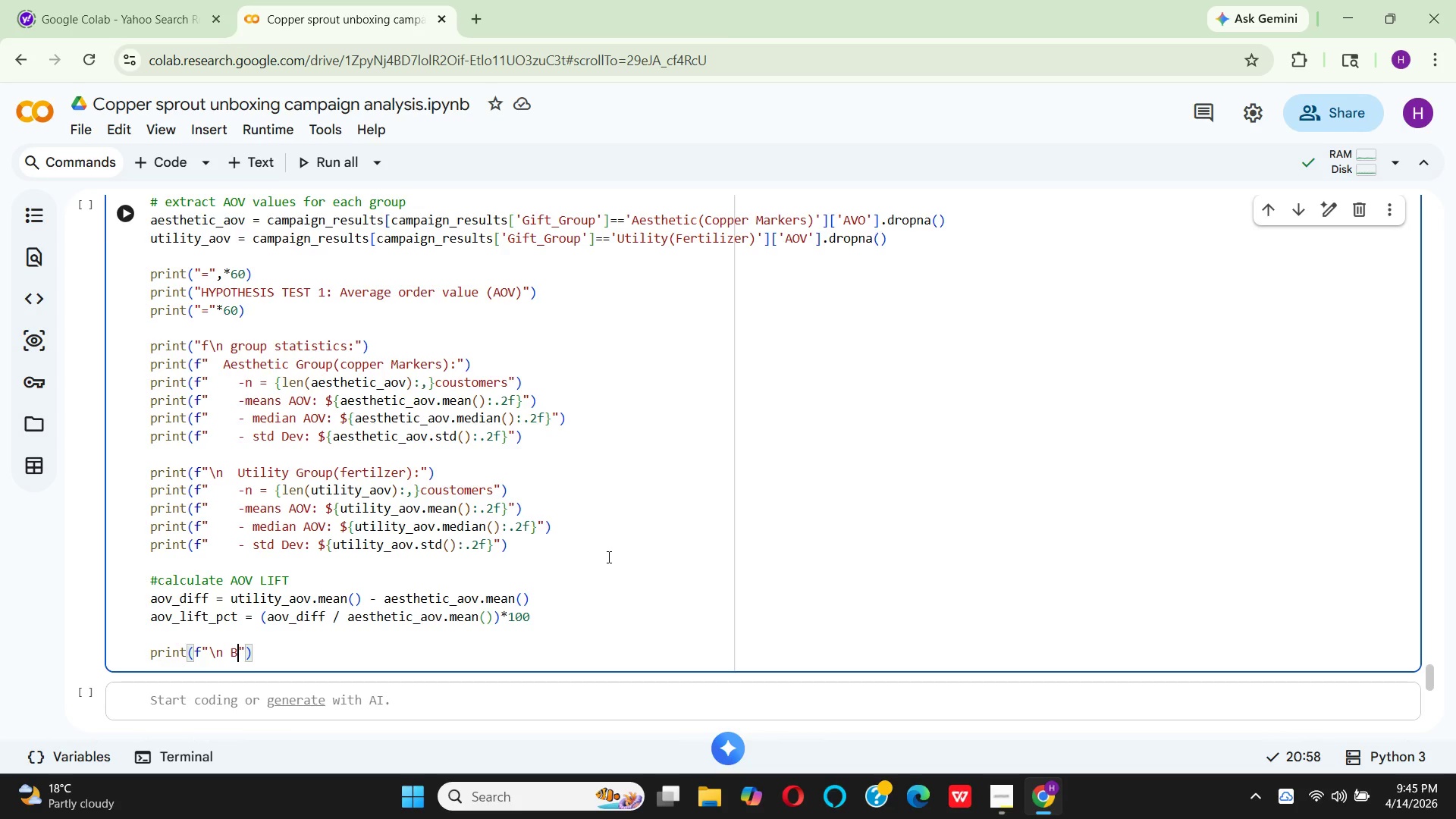 
type(uainessImpact)
 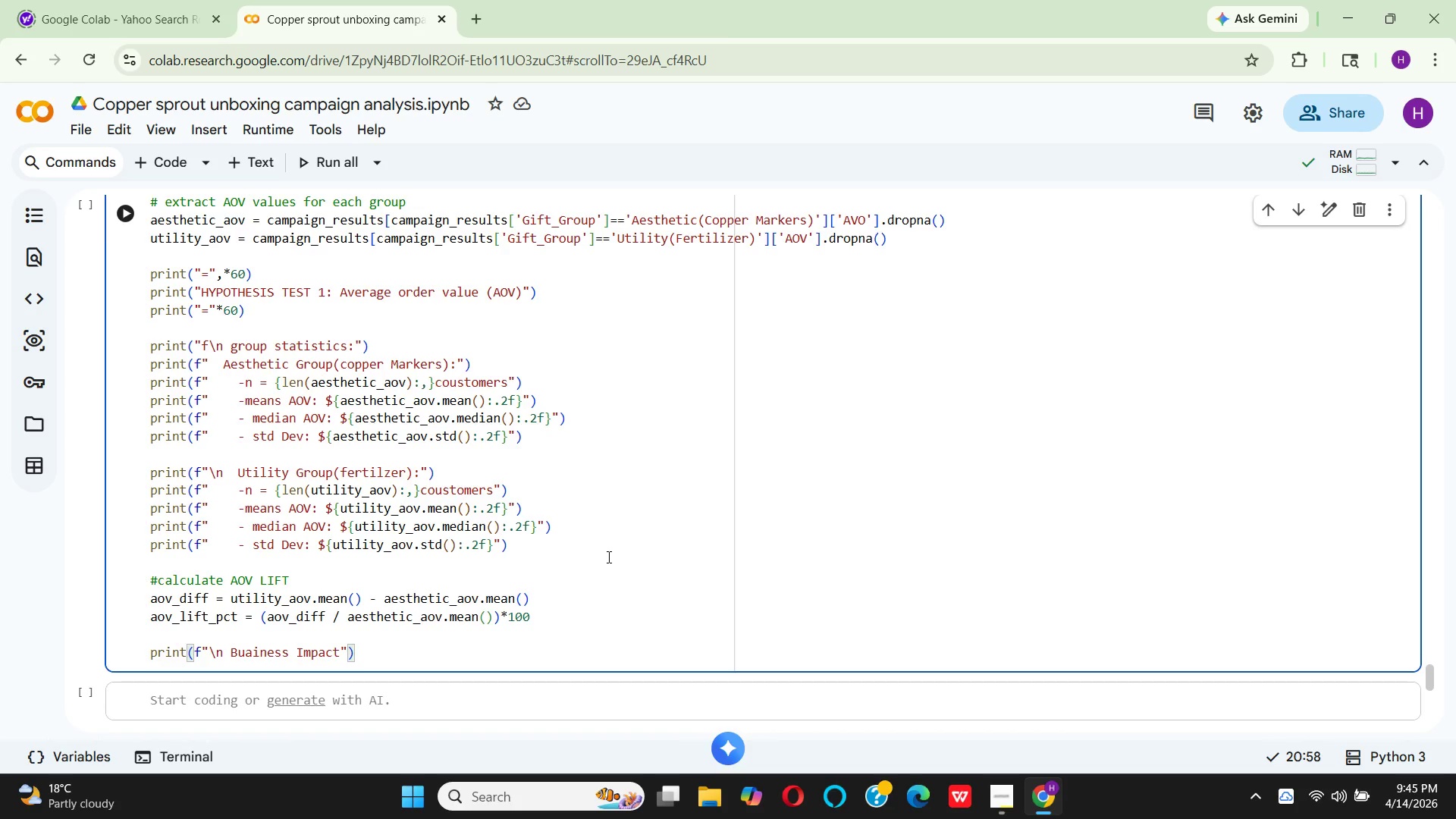 
hold_key(key=Space, duration=0.31)
 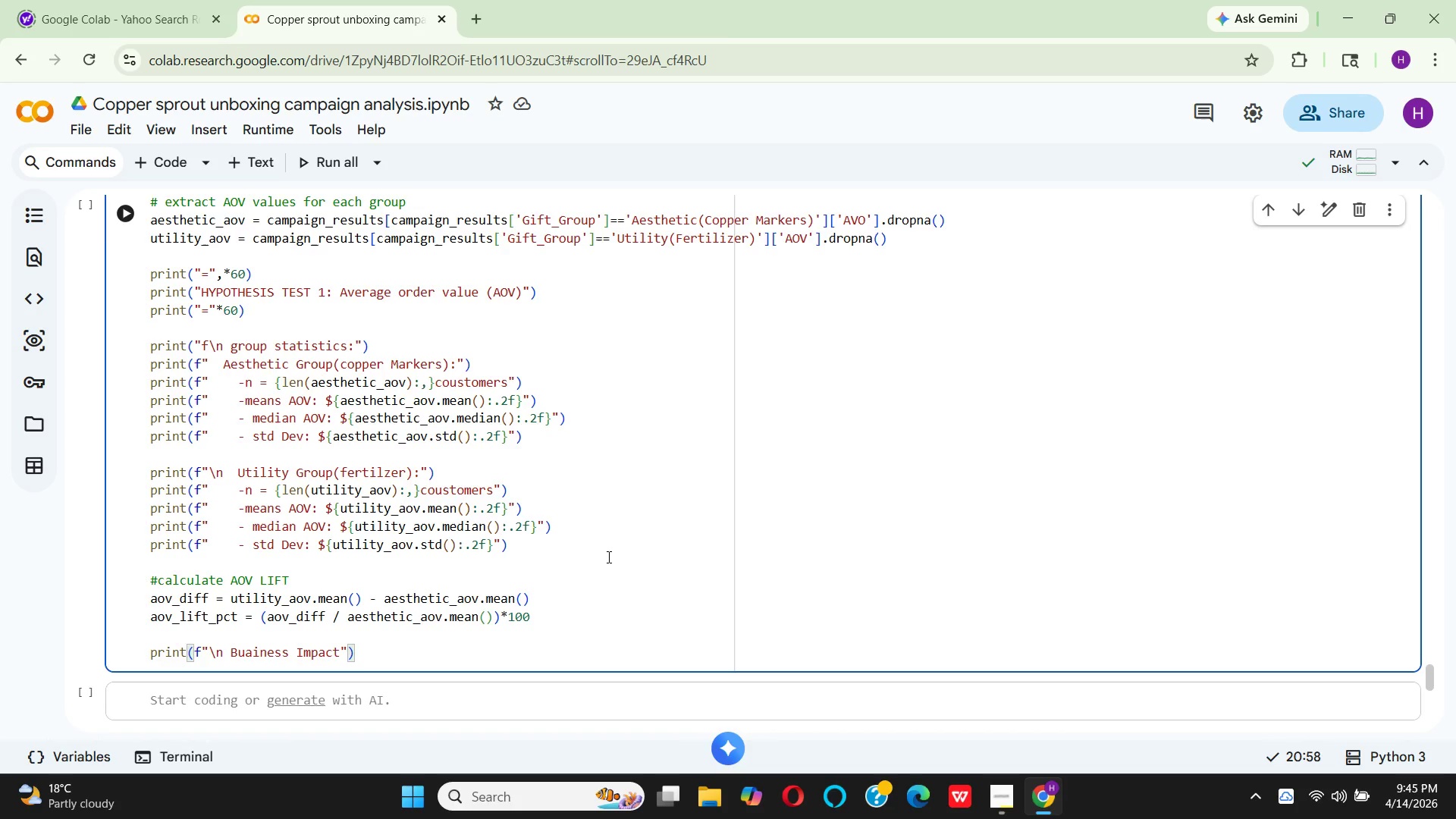 
hold_key(key=ShiftRight, duration=1.5)
 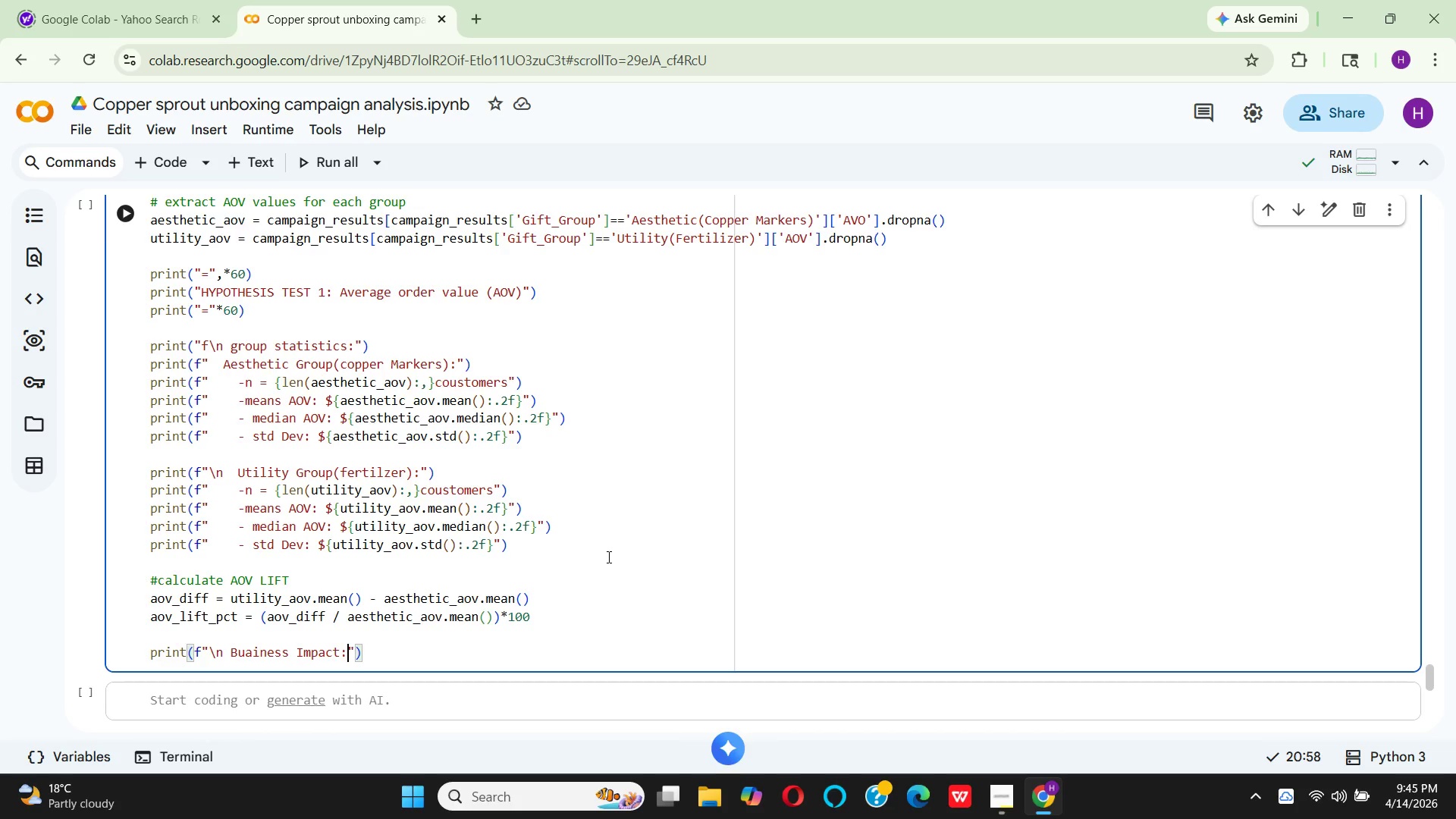 
key(Shift+Semicolon)
 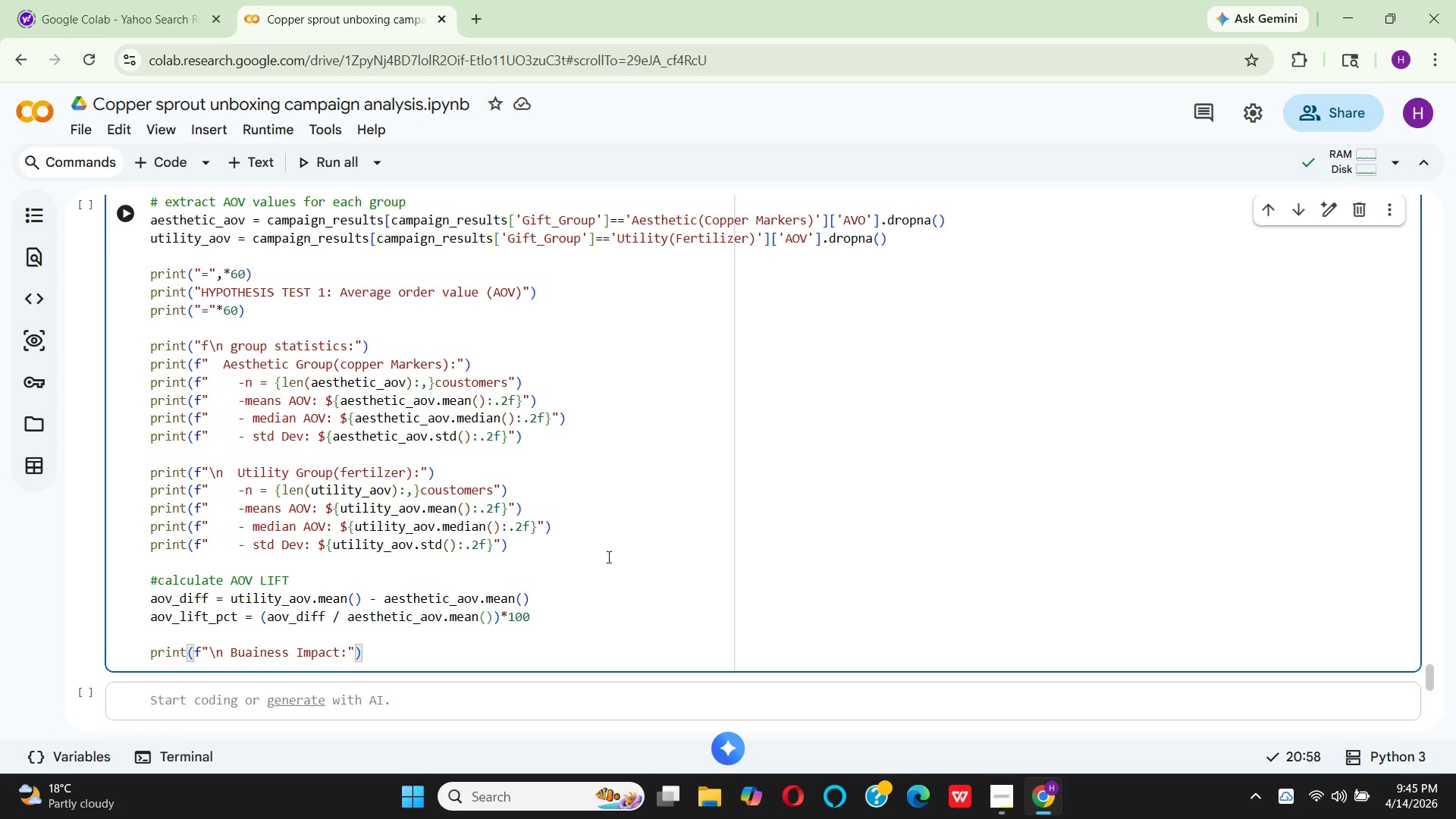 
key(ArrowRight)
 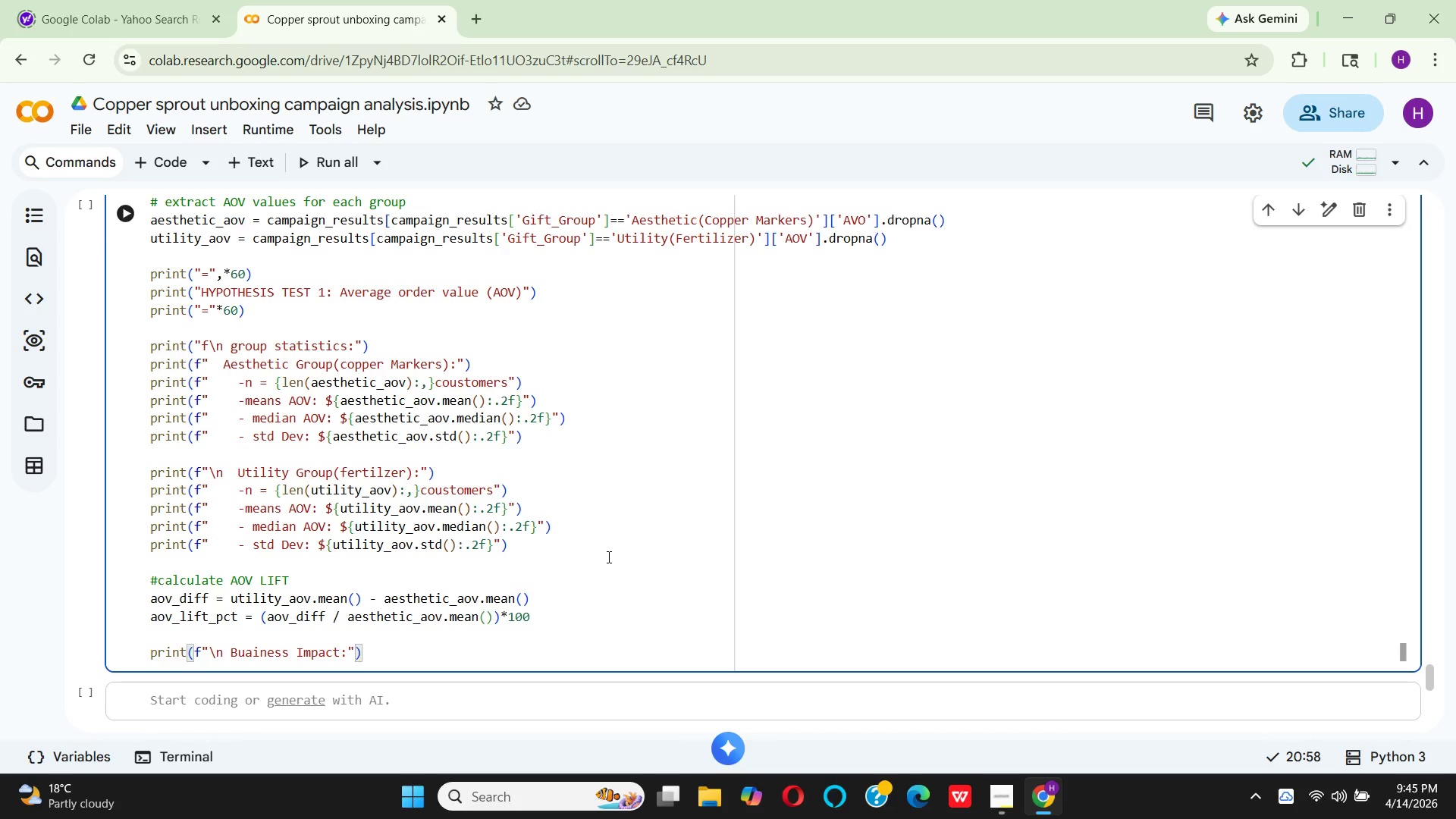 
key(ArrowRight)
 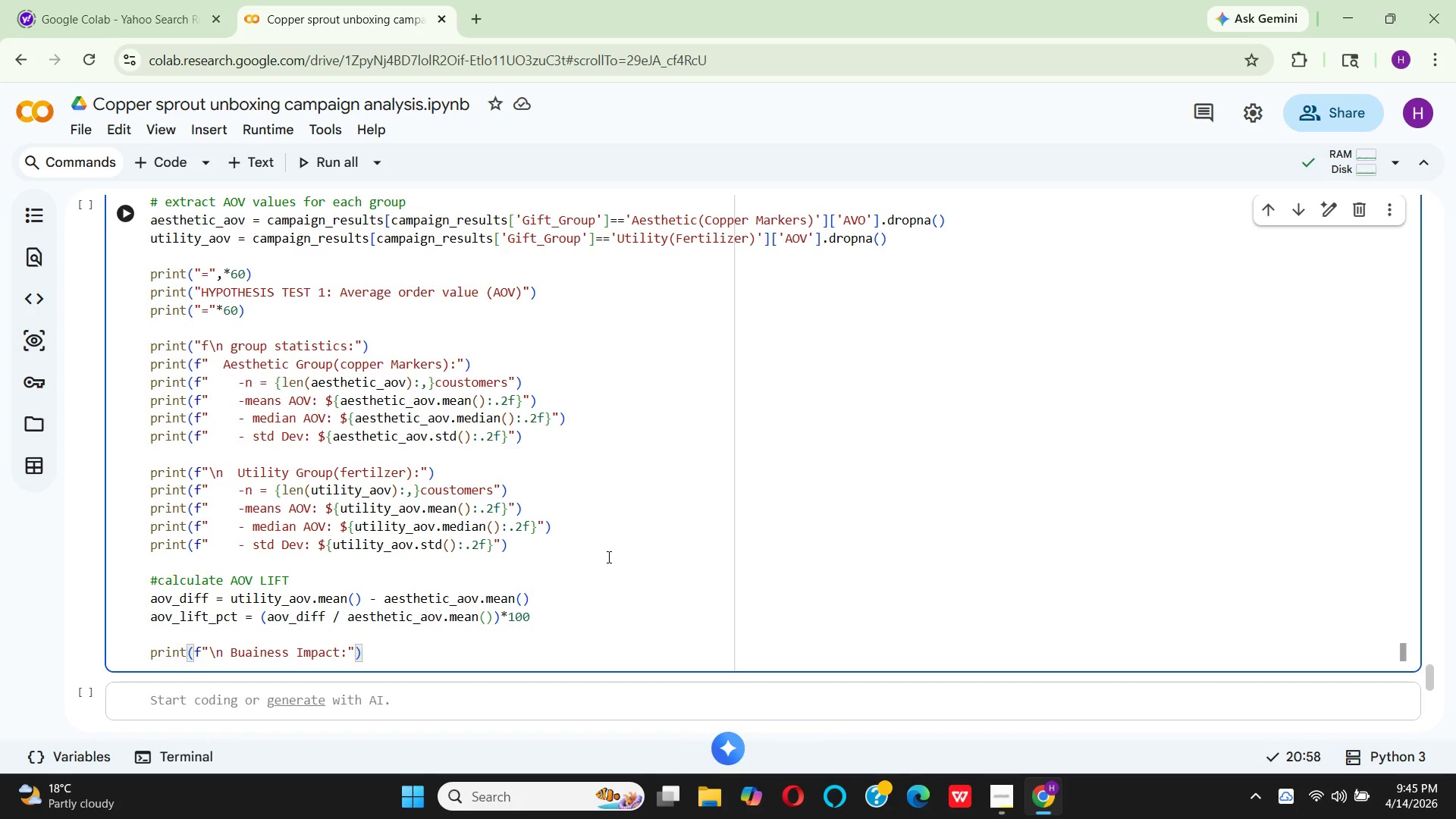 
key(Enter)
 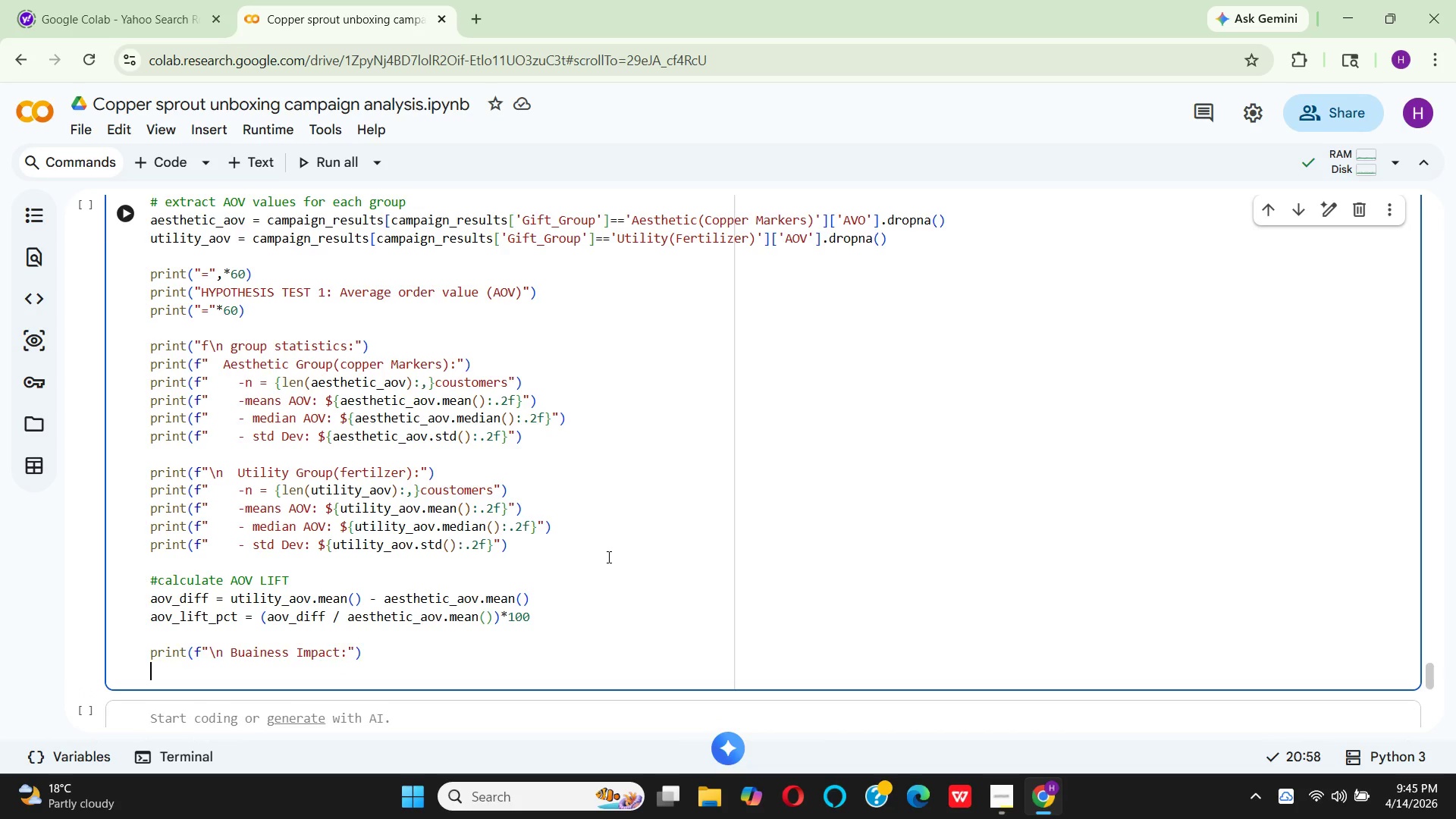 
type(pr)
 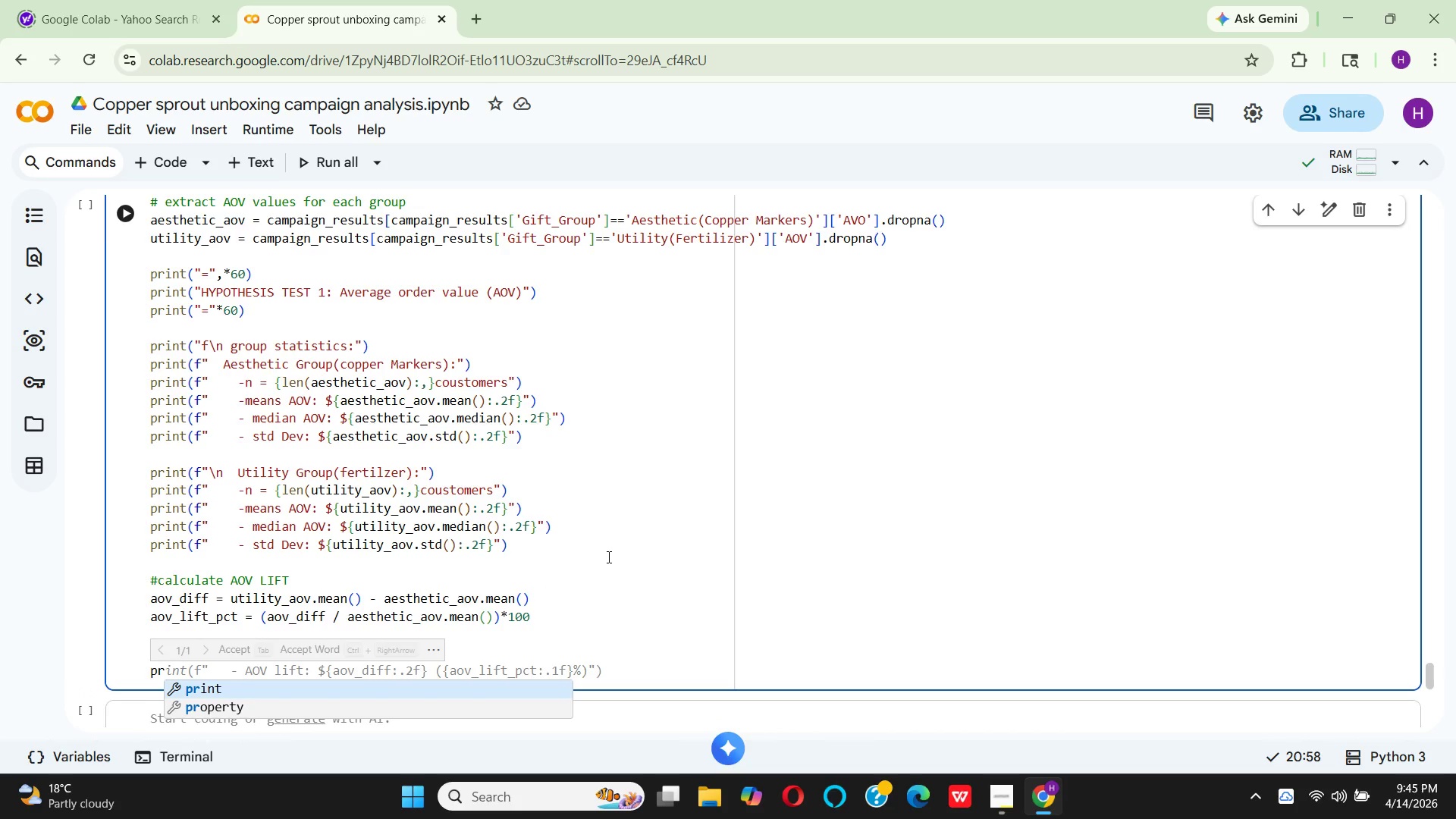 
key(Enter)
 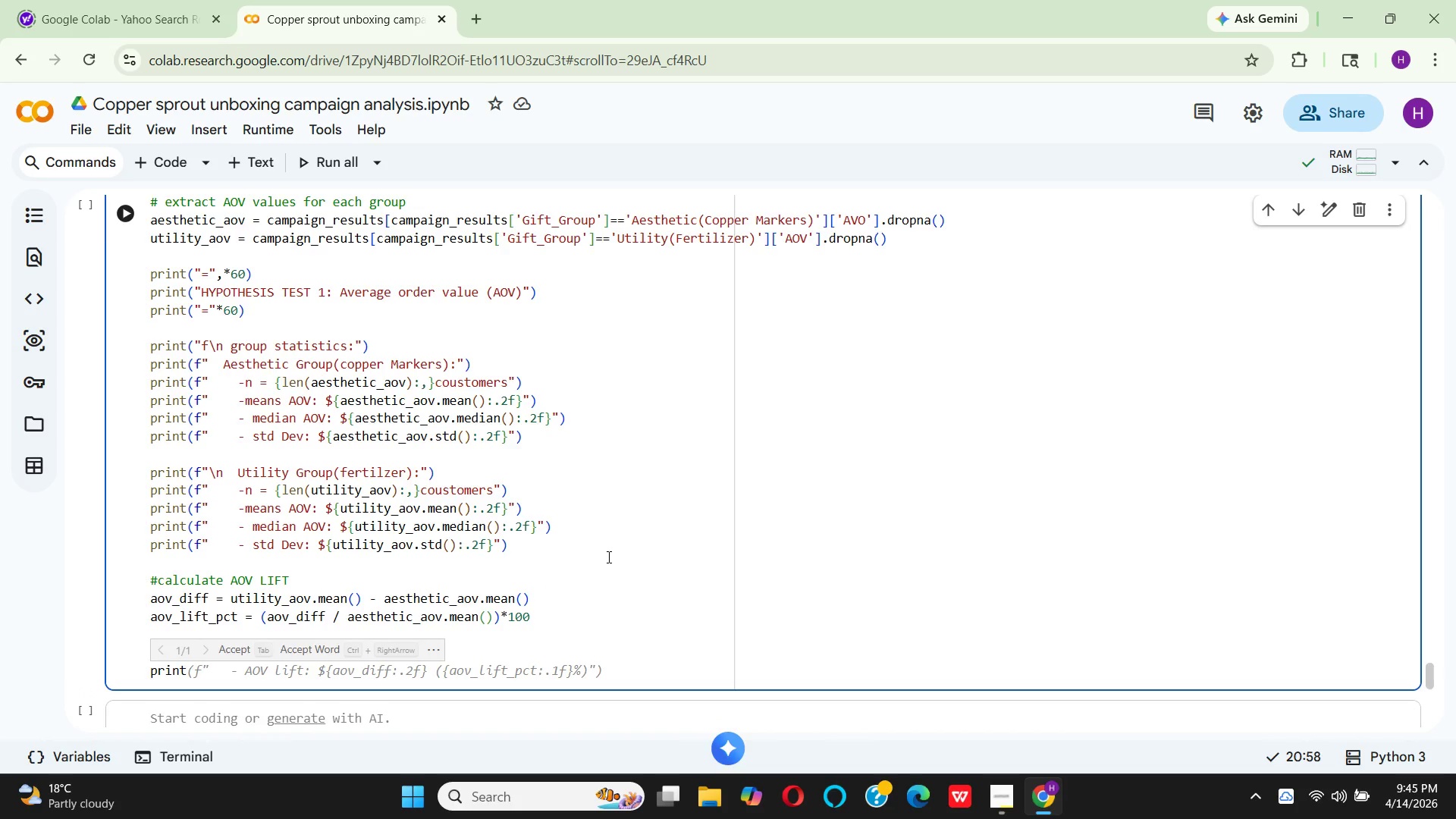 
type((f"   -)
 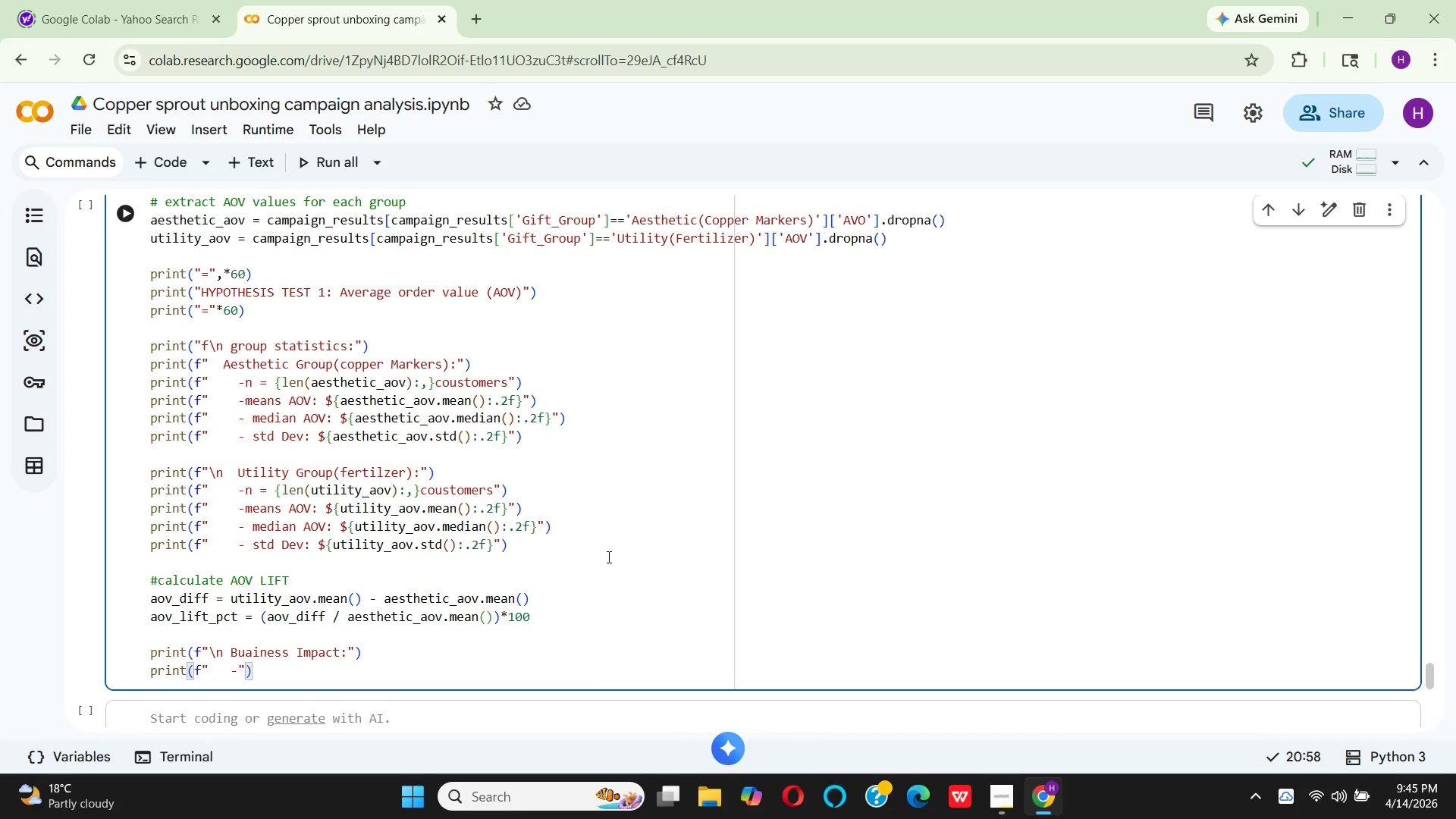 
type( )
key(Backspace)
type(Absolute difference: ${aov)
 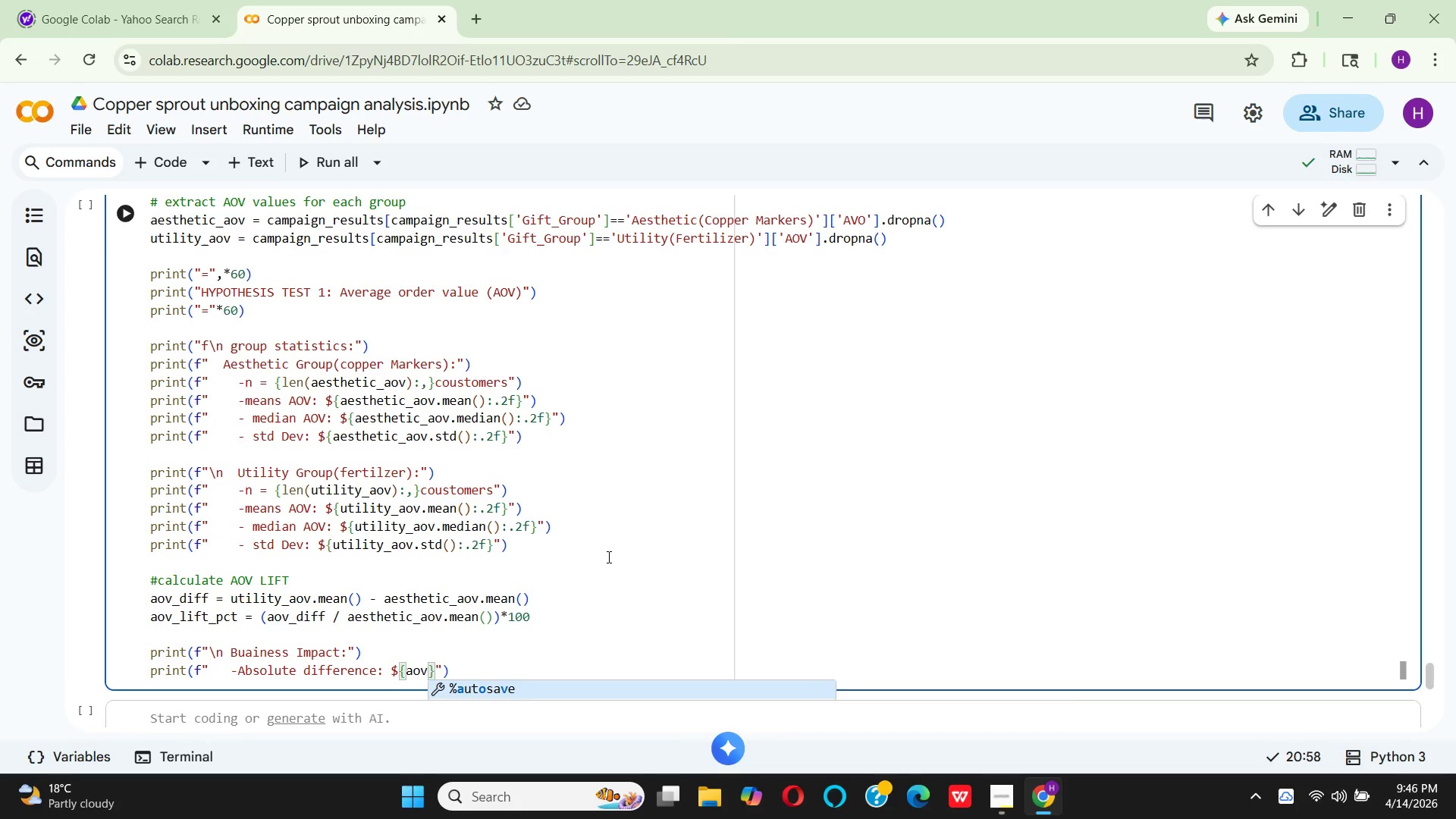 
wait(5.27)
 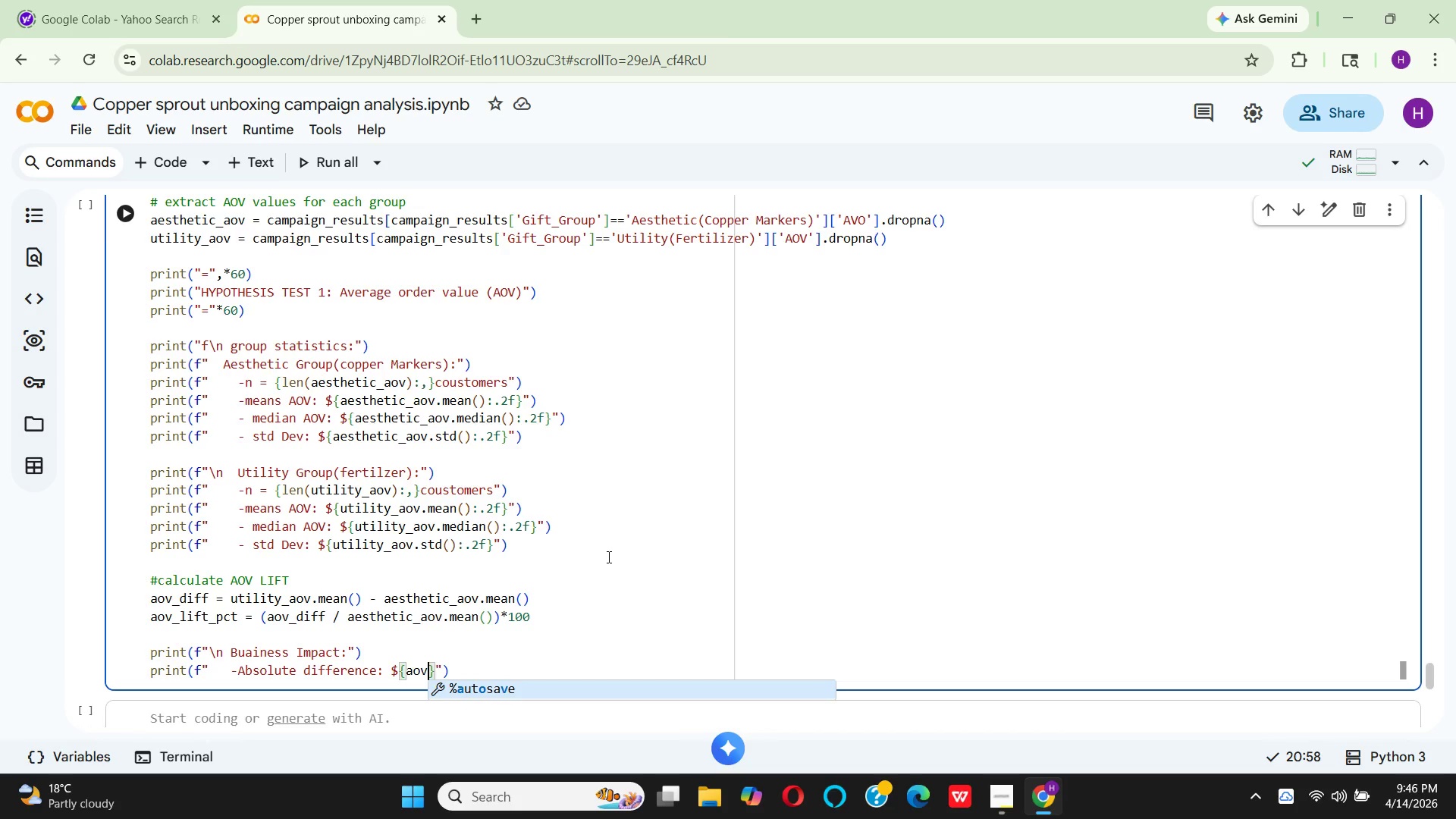 
key(Shift+Minus)
 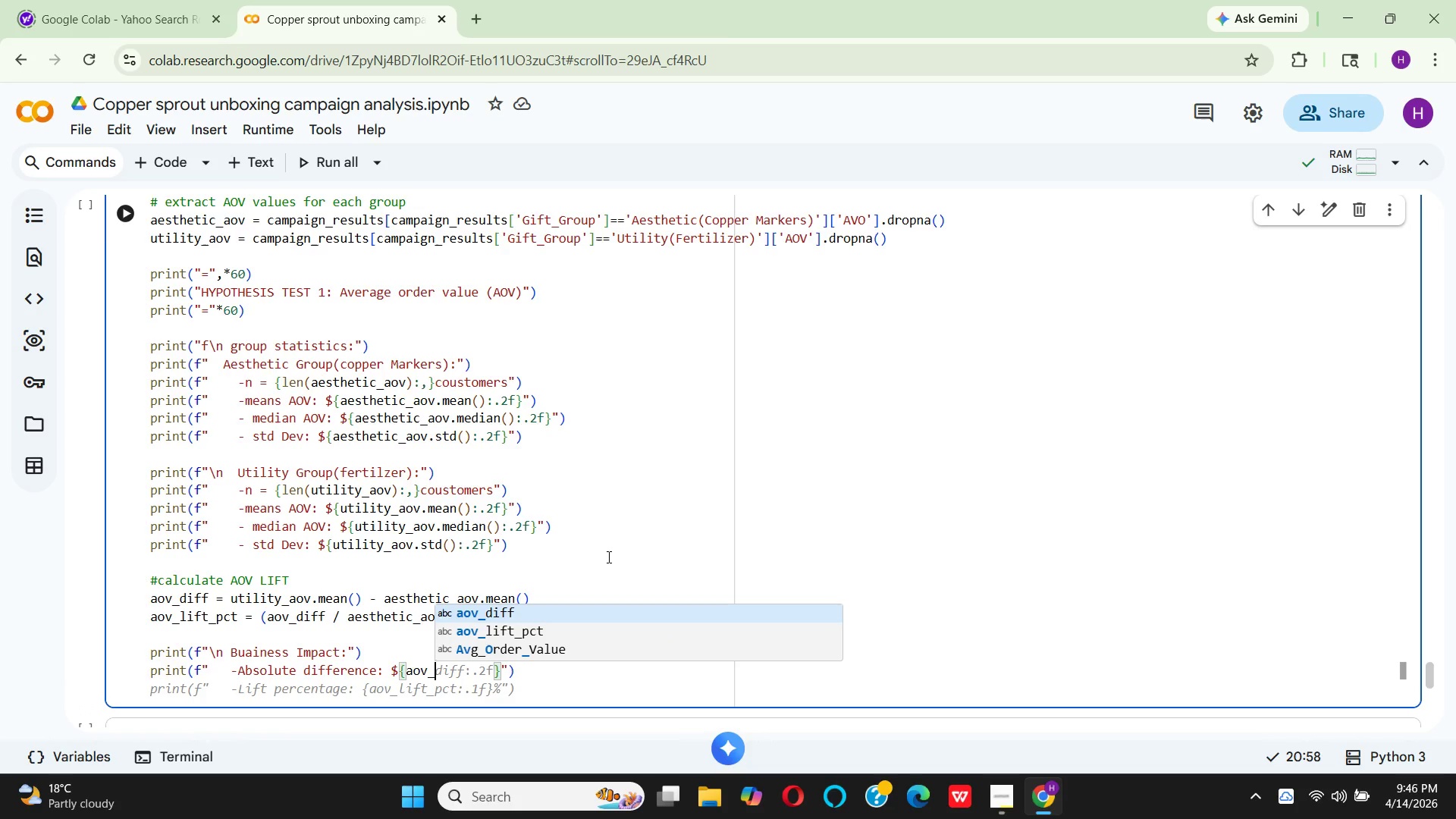 
key(Enter)
 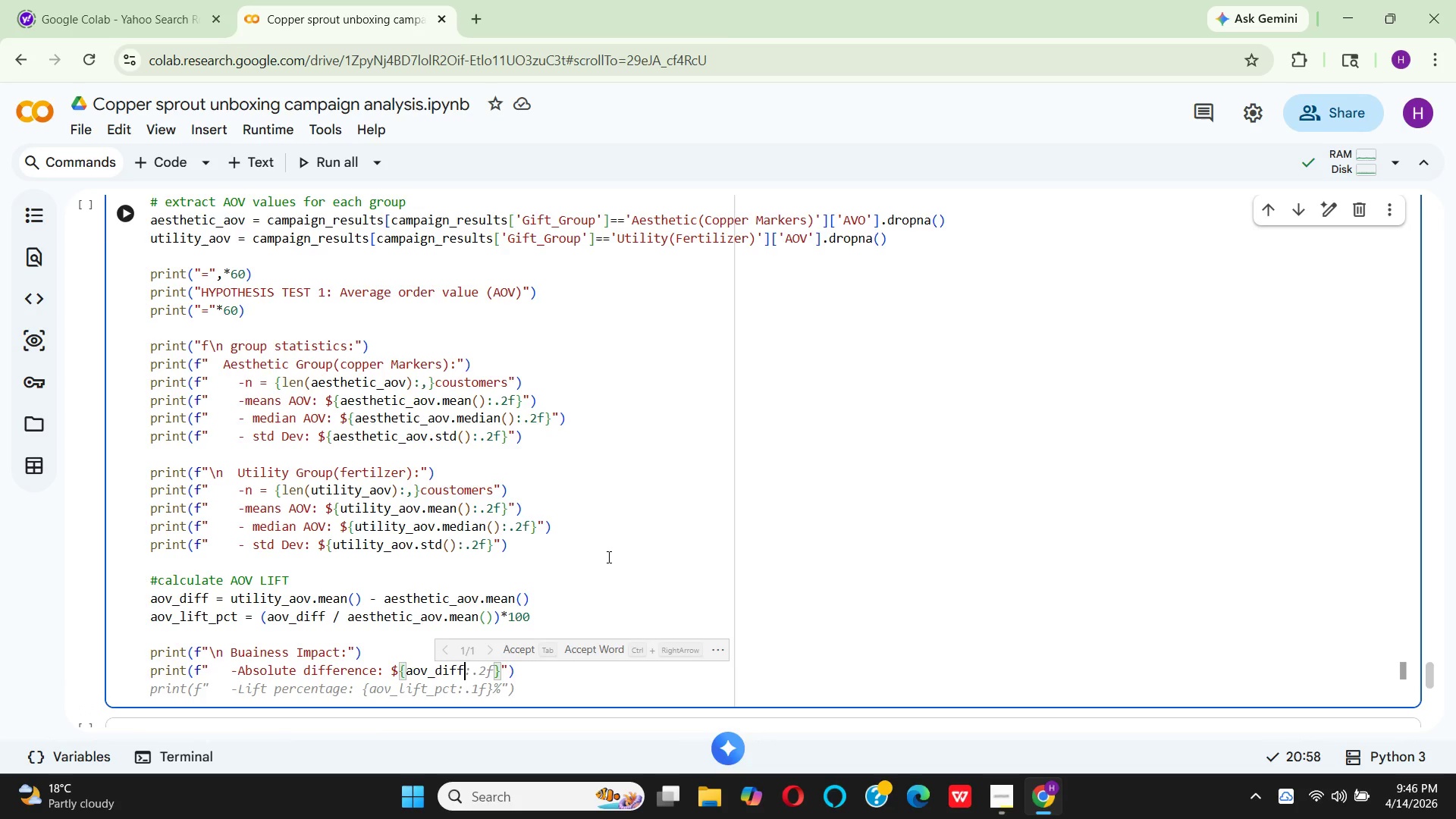 
type(:.2f})
 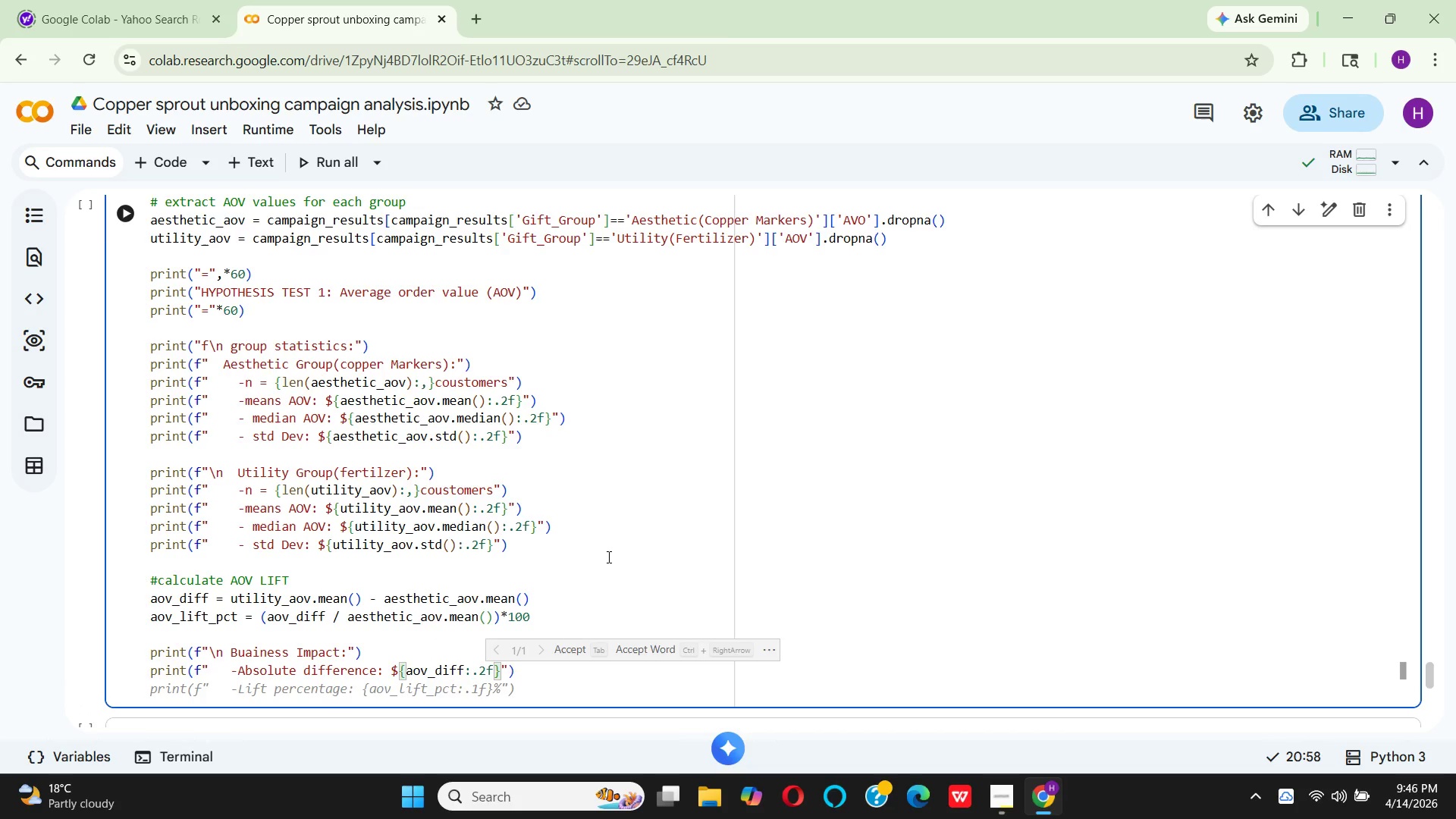 
key(ArrowRight)
 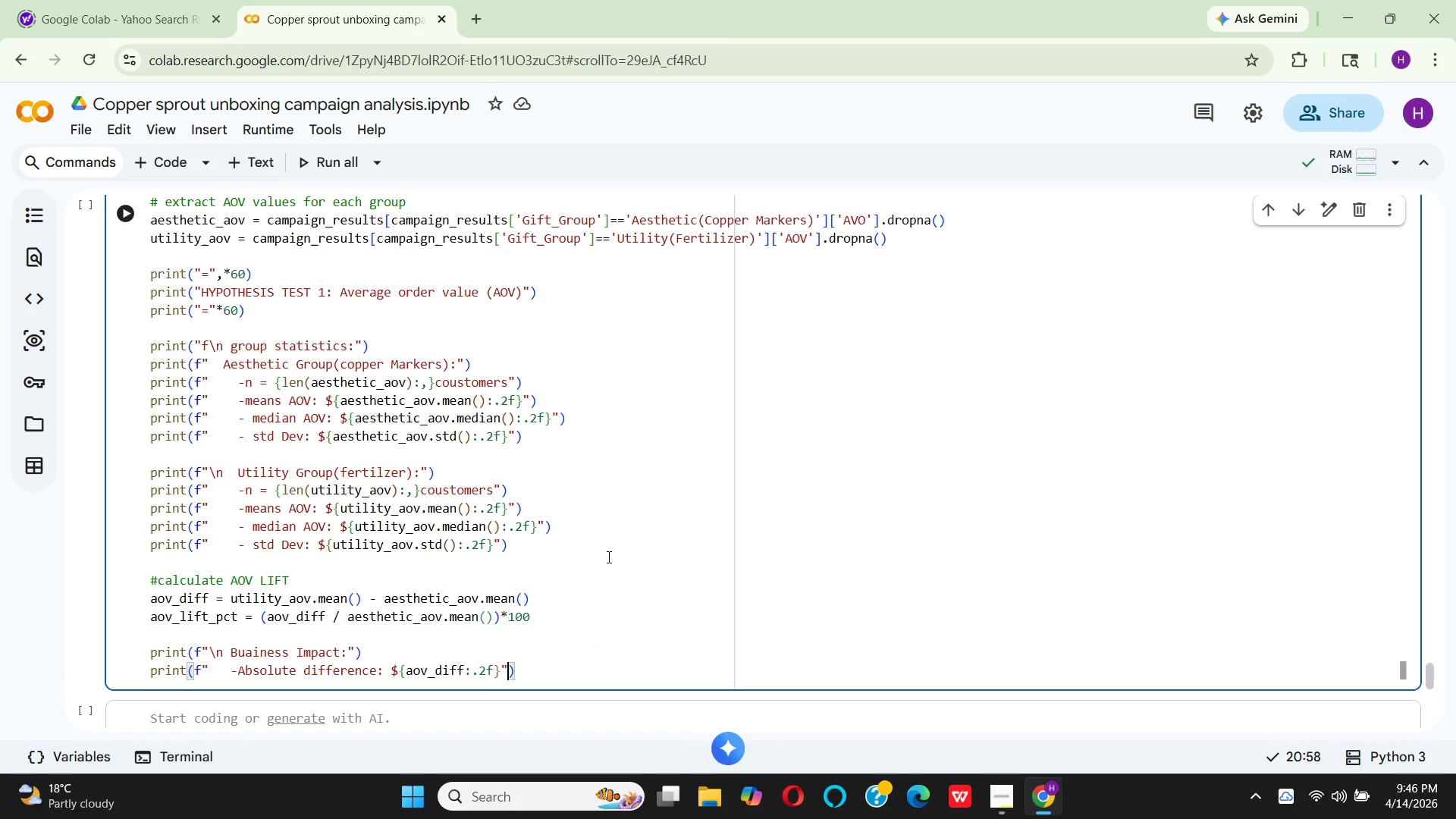 
key(ArrowRight)
 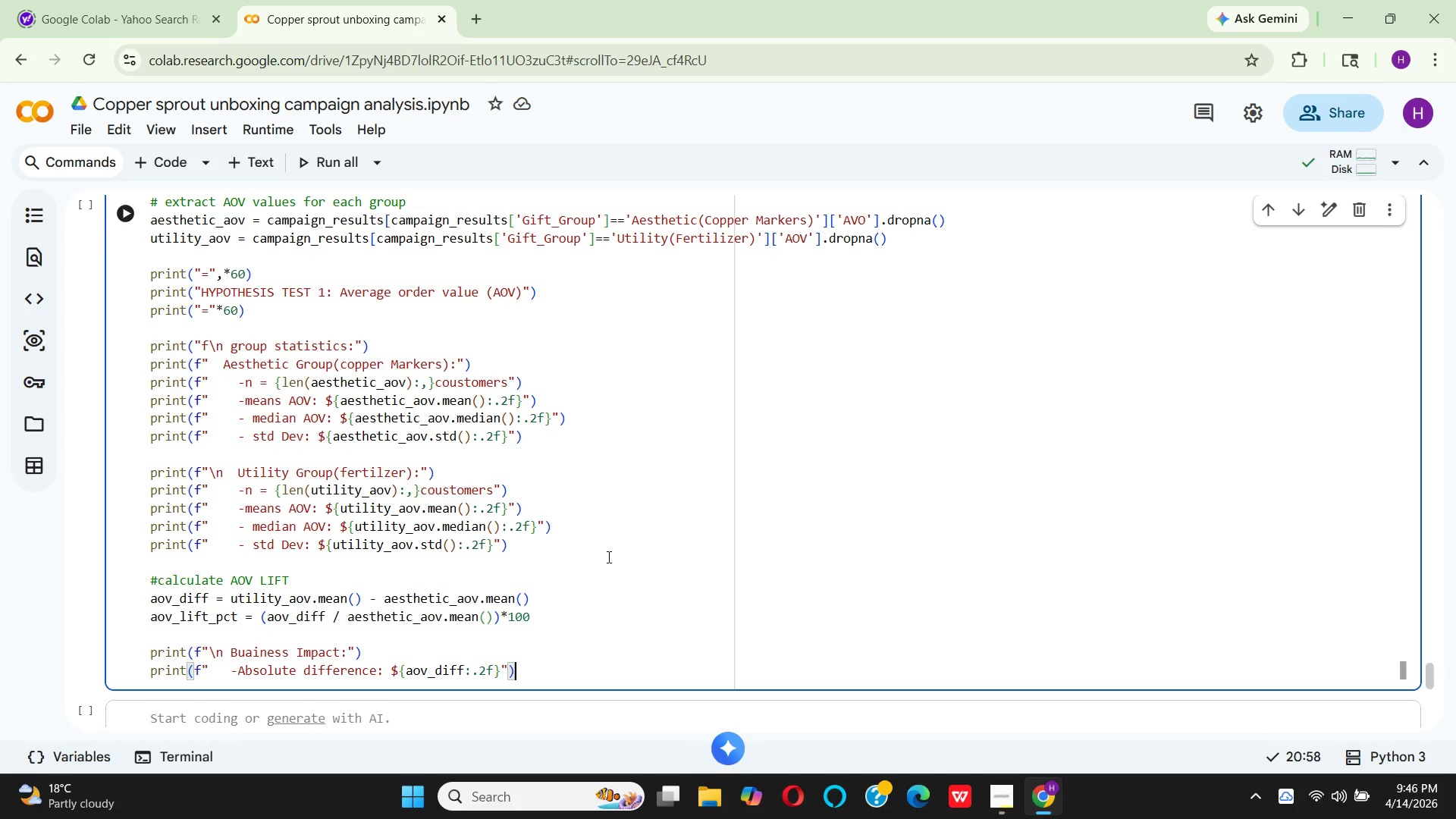 
key(Enter)
 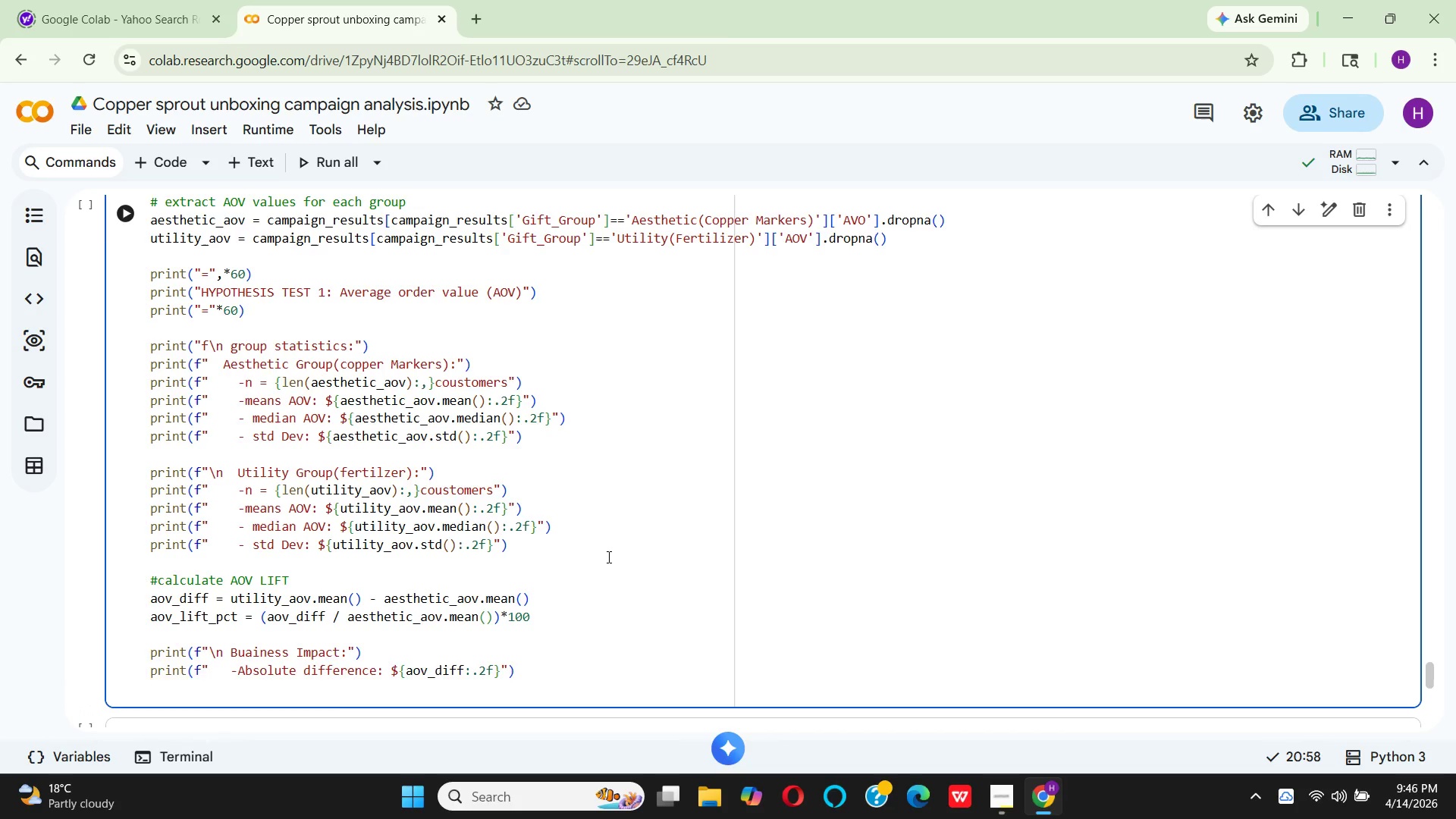 
type(print(f")
 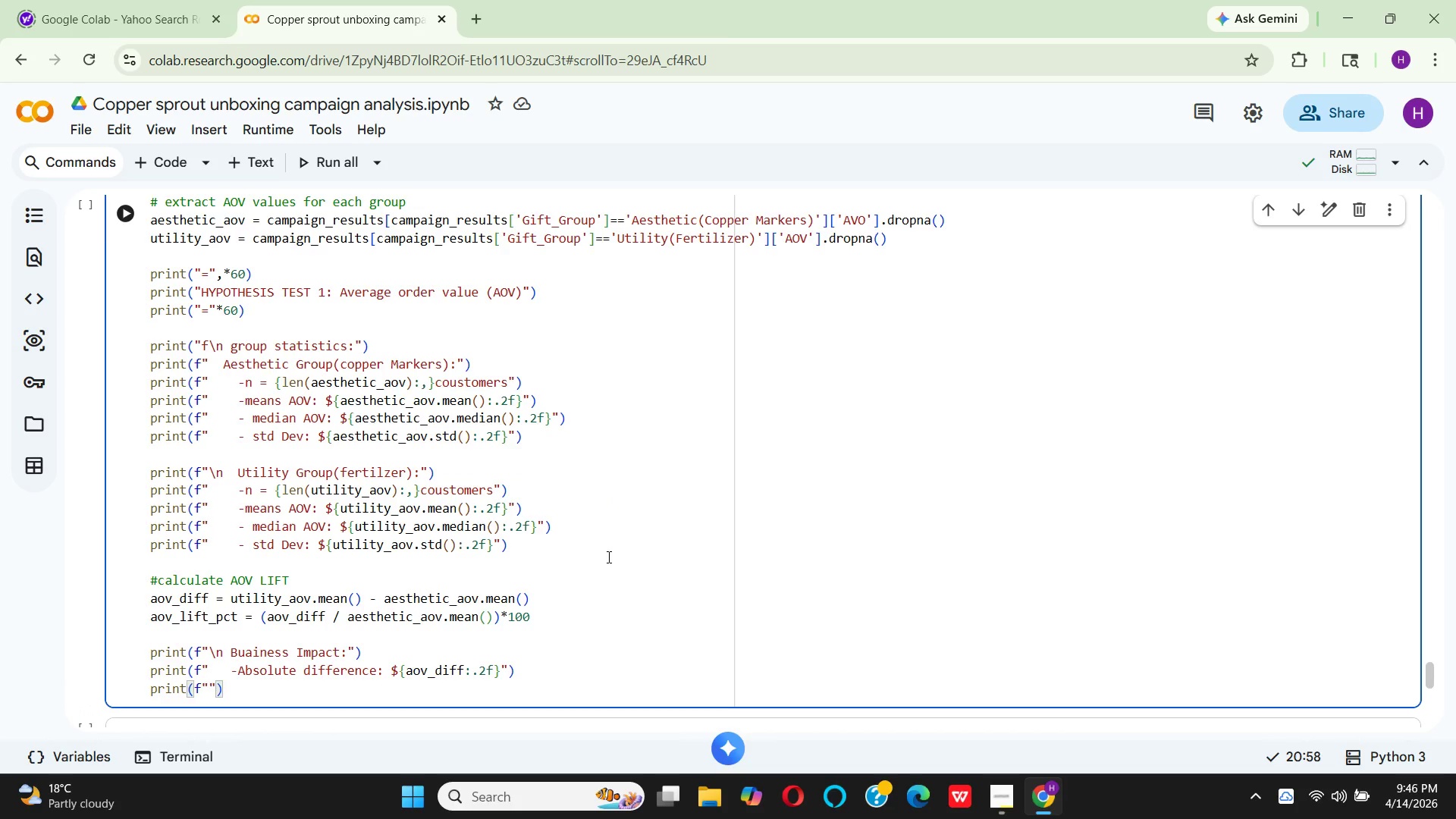 
type(    )
key(Backspace)
type(-lift:{aov)
 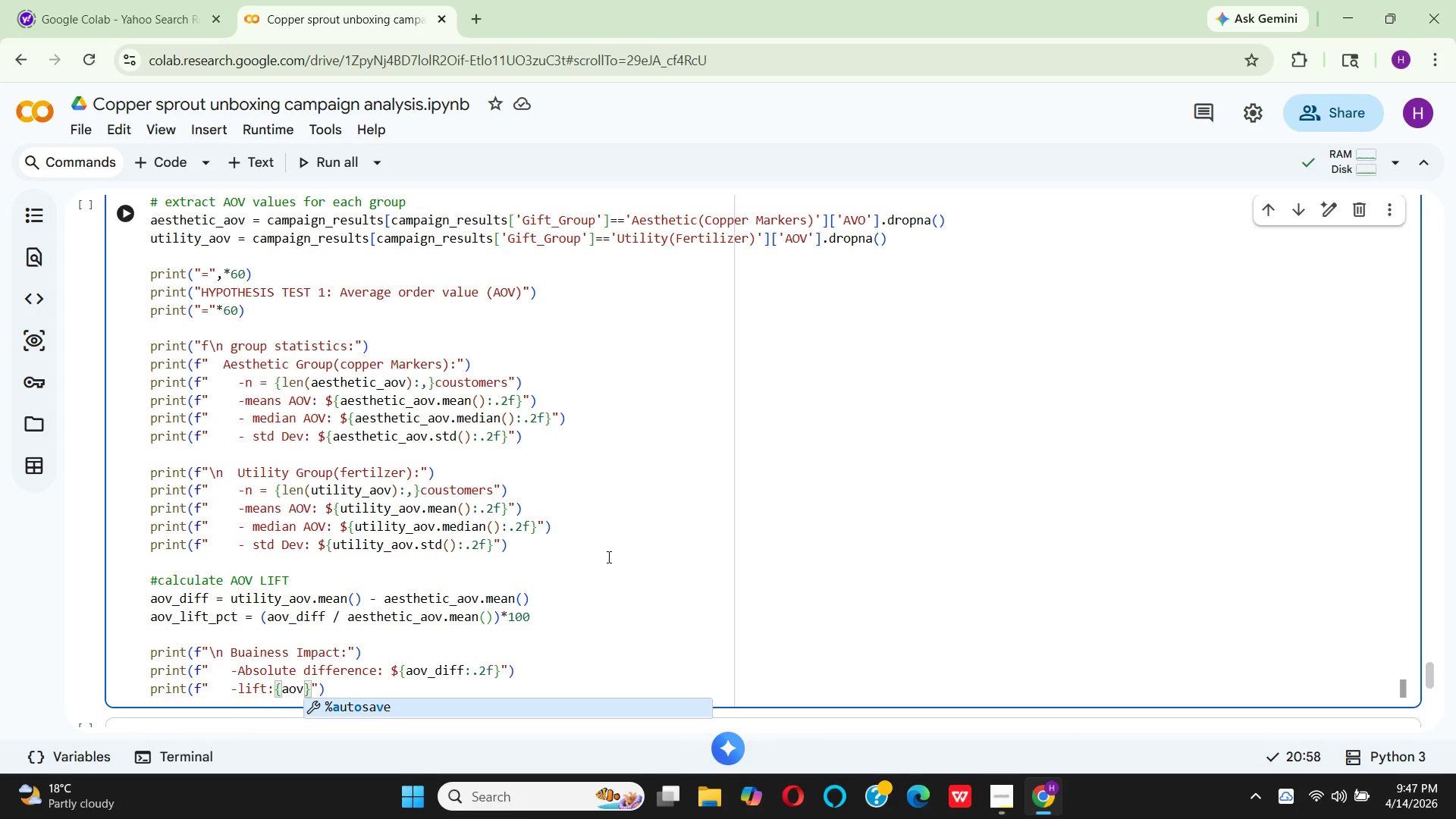 
key(Shift+Minus)
 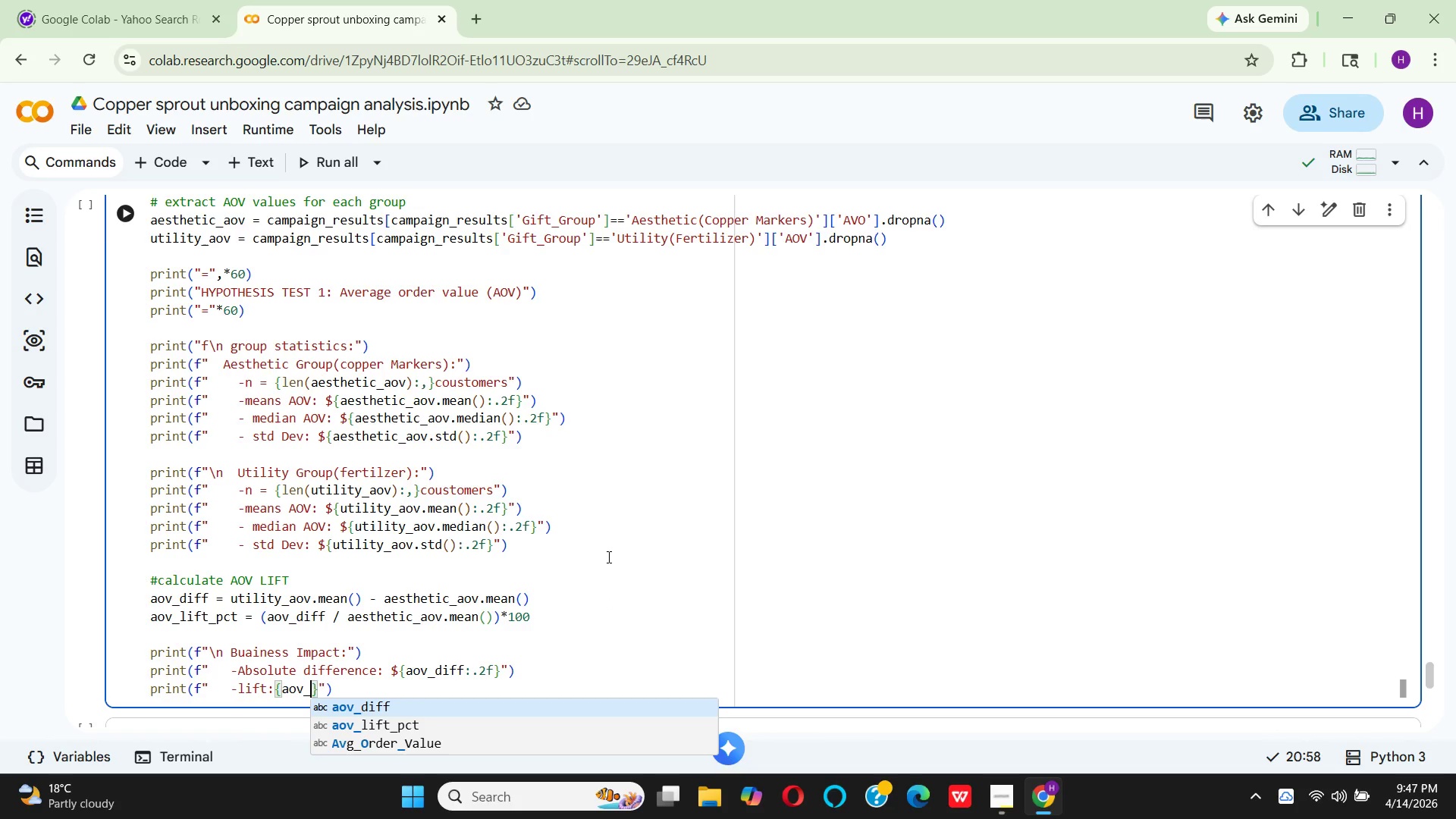 
type(lift)
 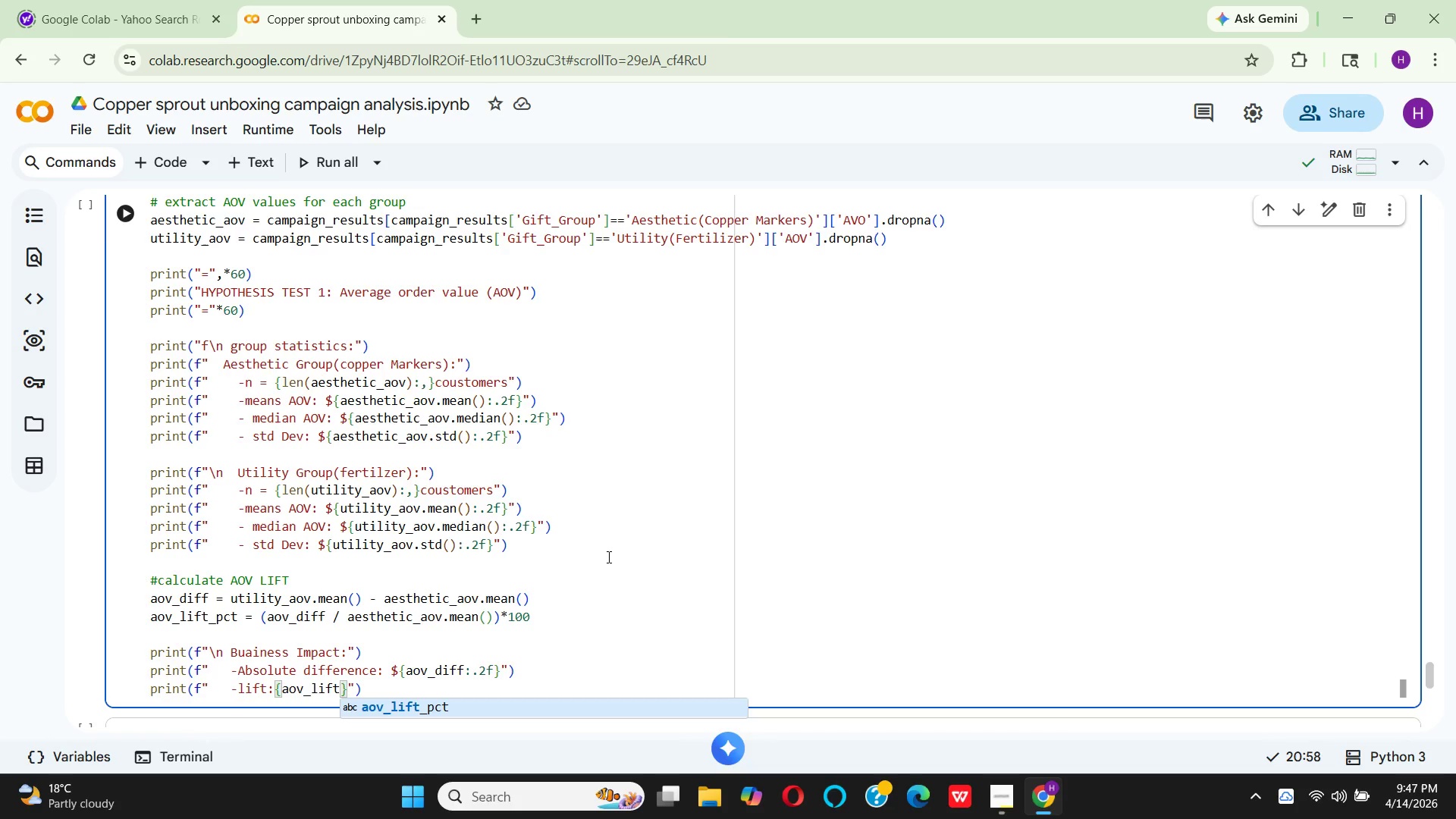 
key(Enter)
 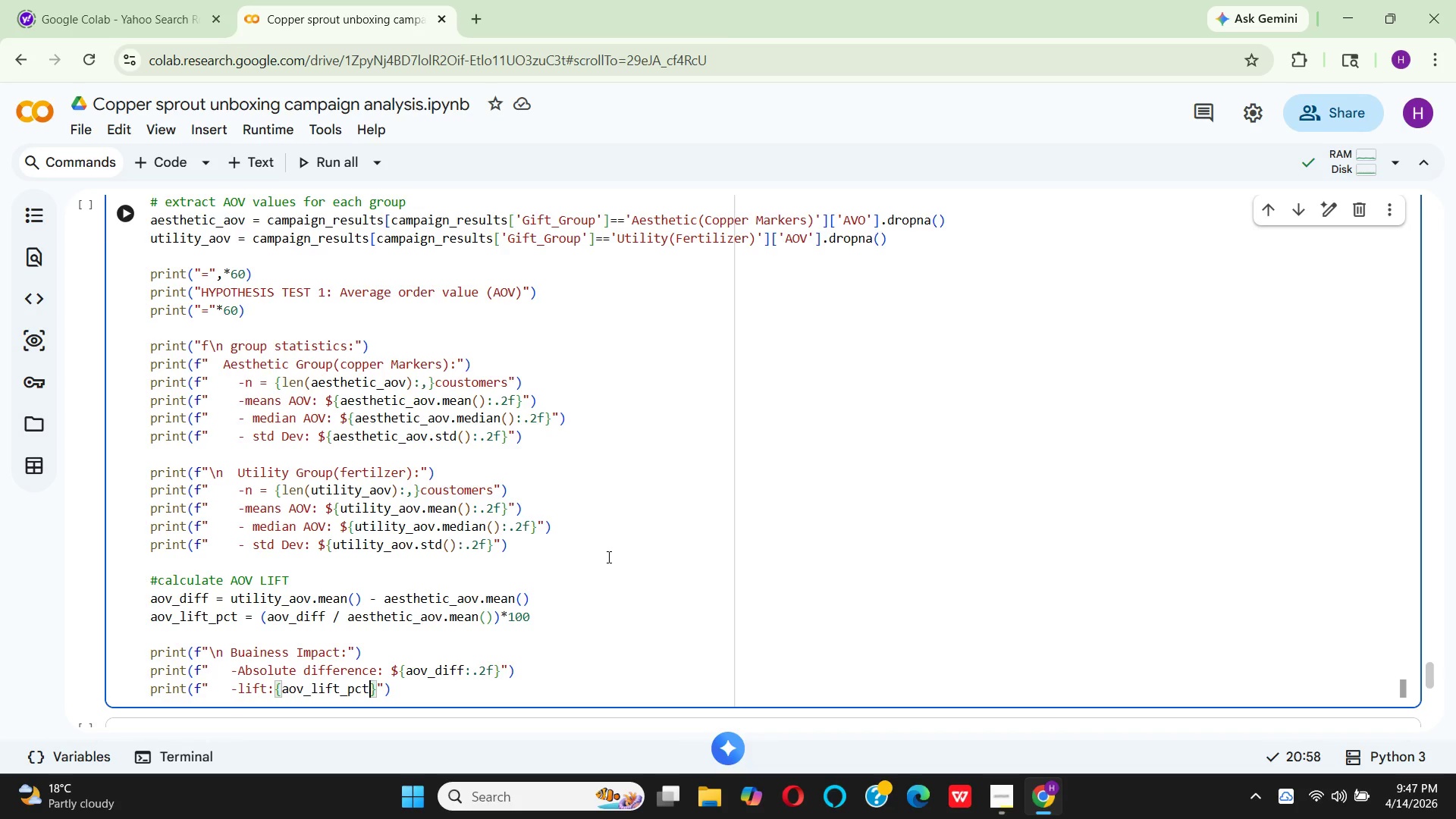 
key(Shift+Semicolon)
 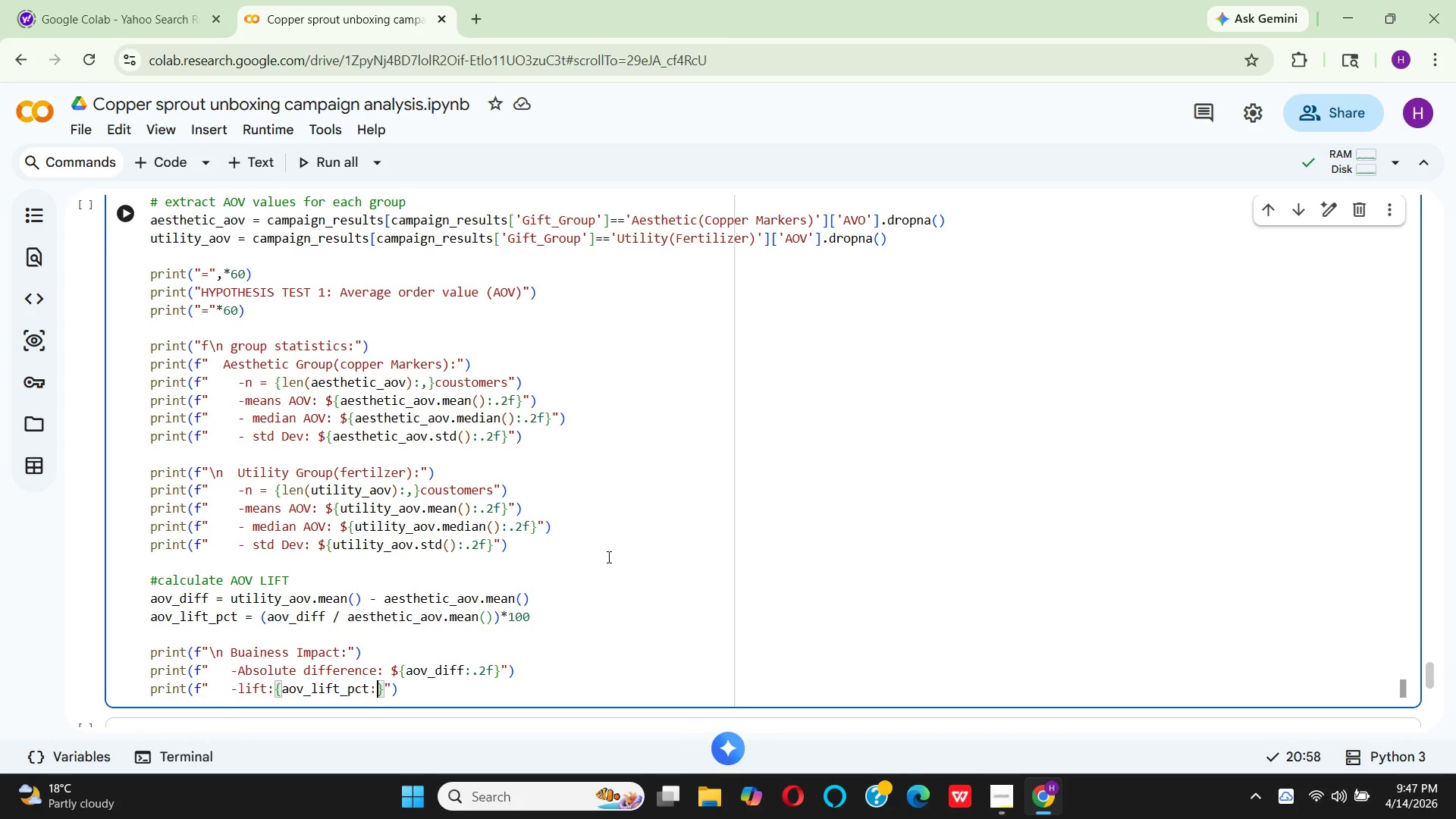 
type(.1f)
 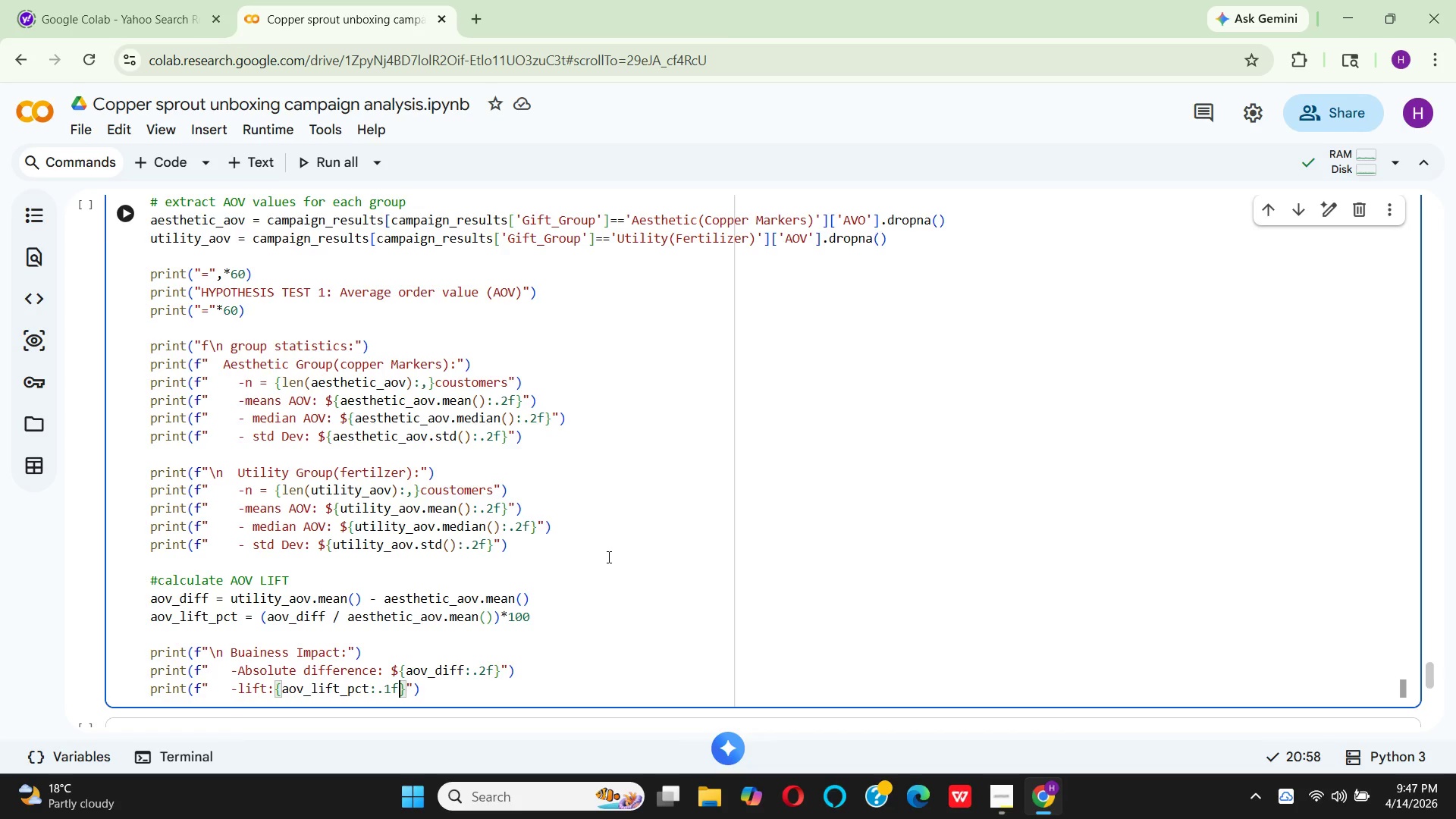 
key(ArrowRight)
 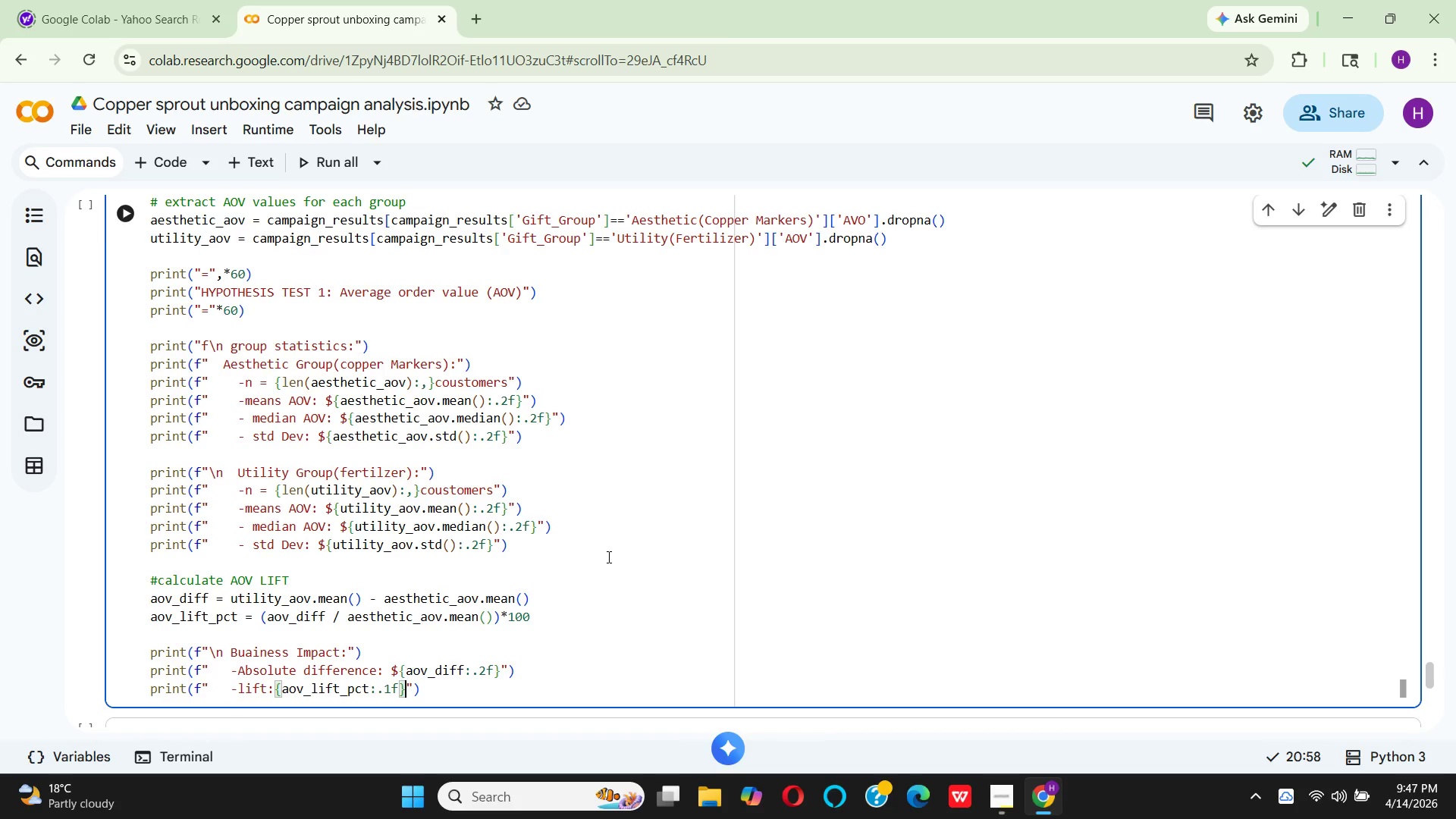 
key(Shift+5)
 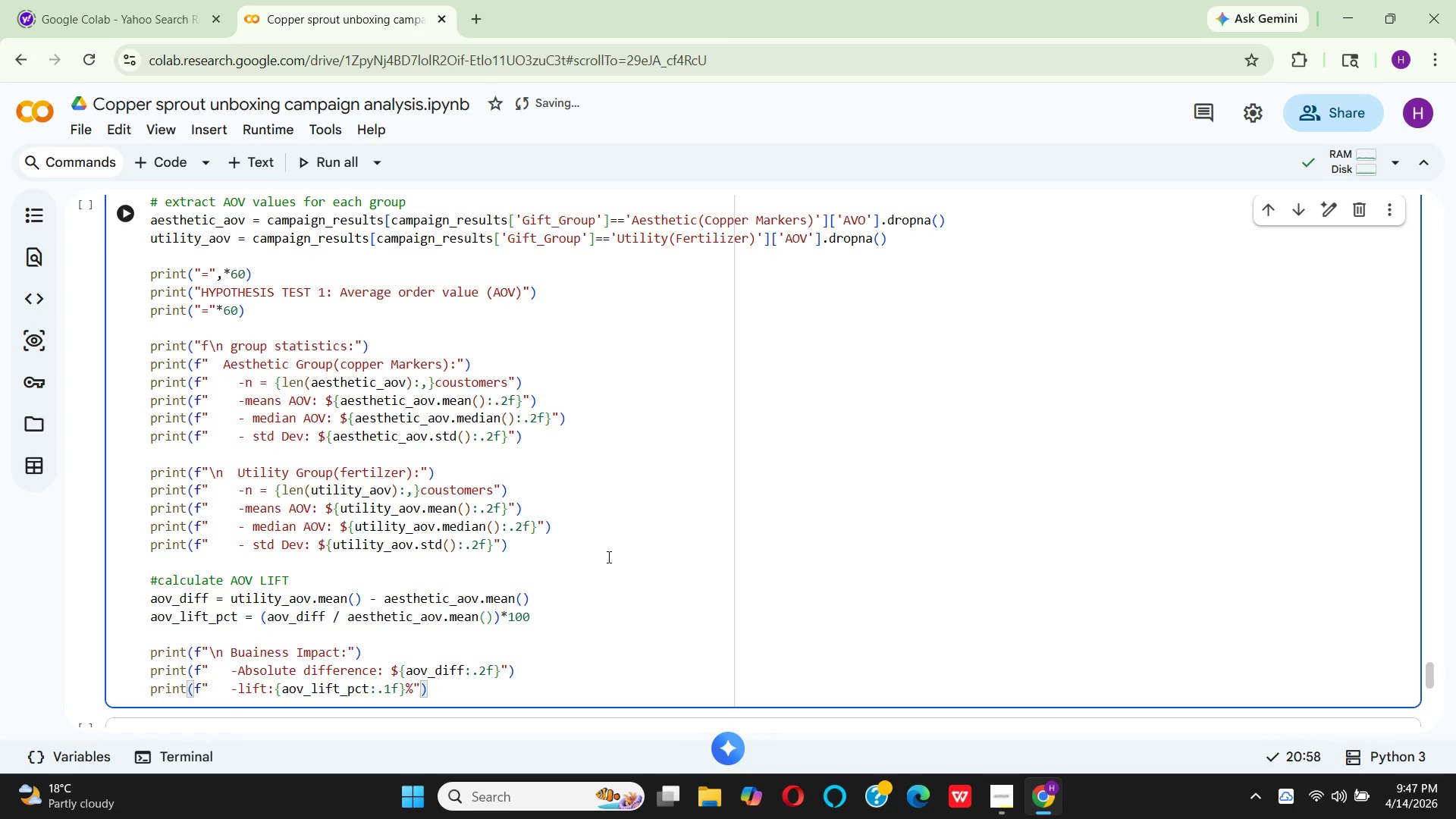 
key(ArrowRight)
 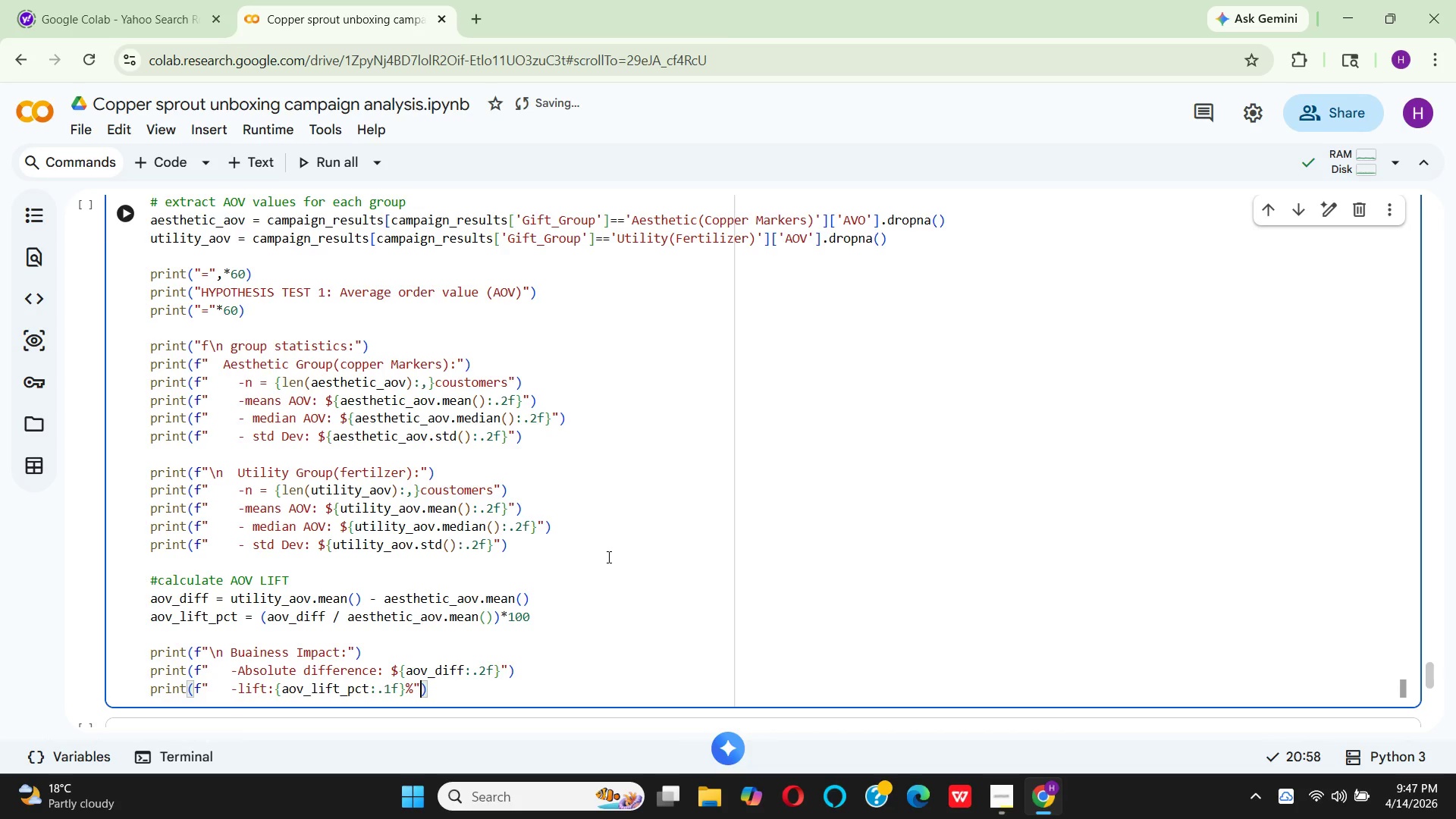 
key(ArrowRight)
 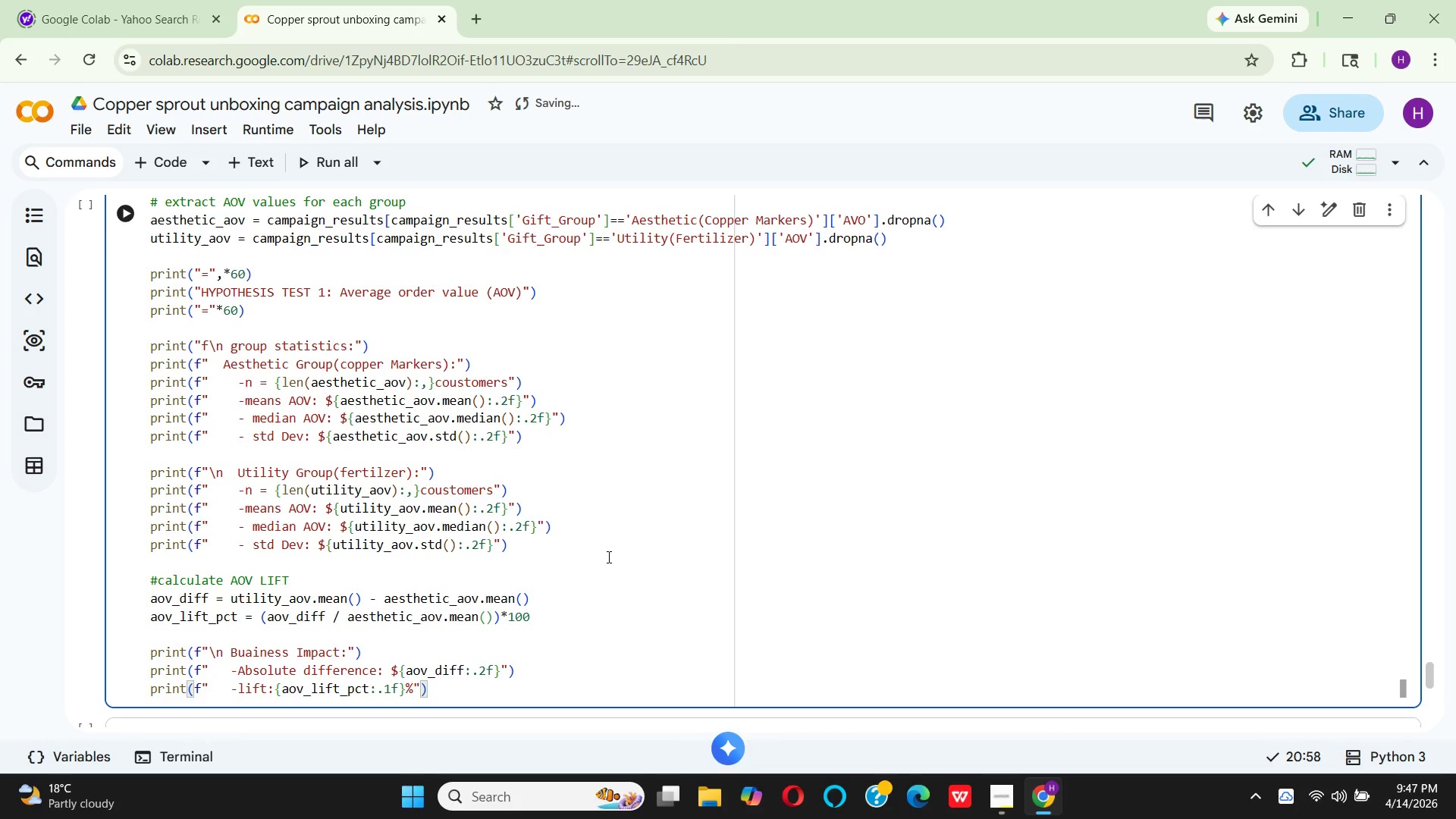 
key(Enter)
 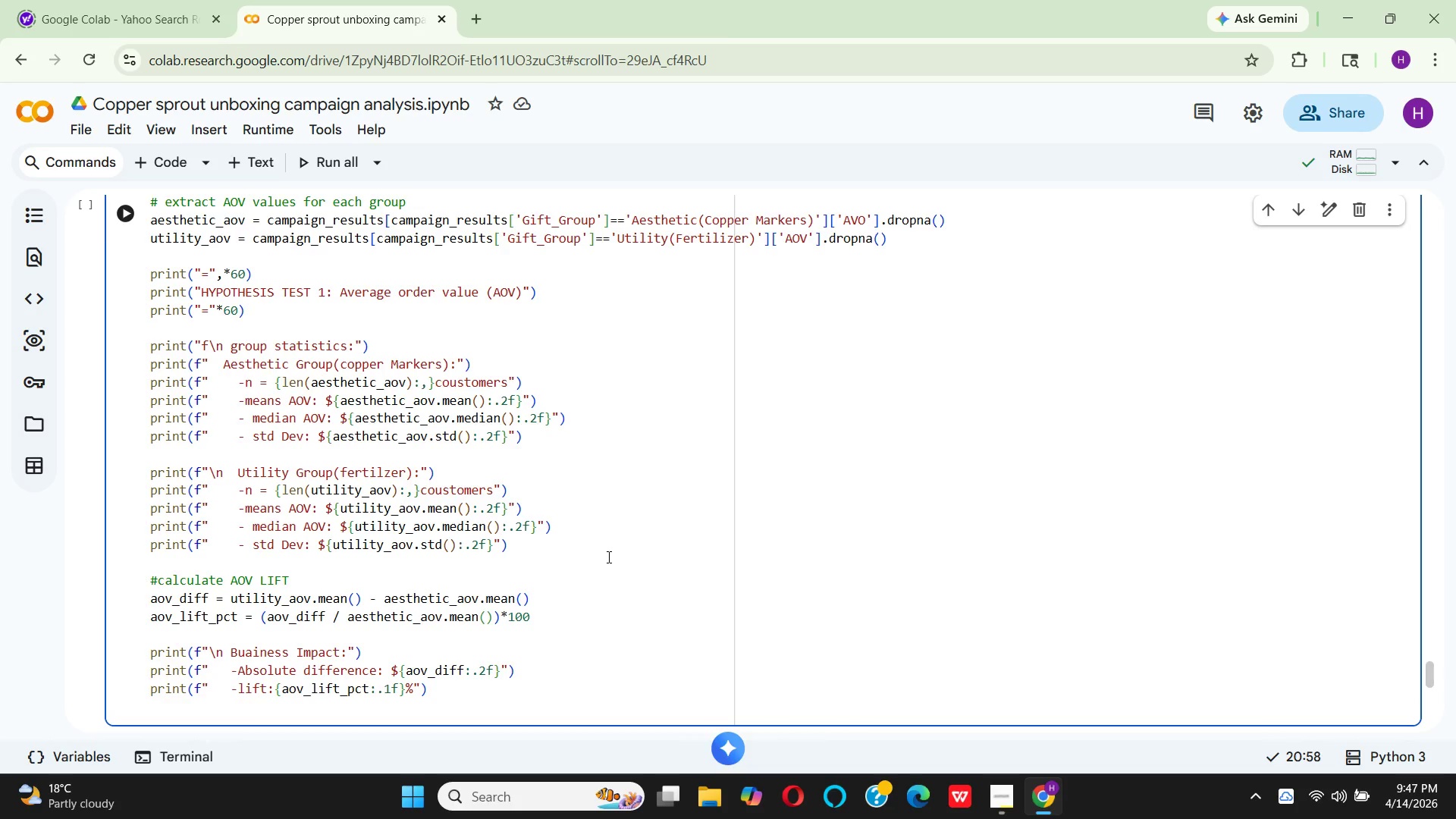 
key(Enter)
 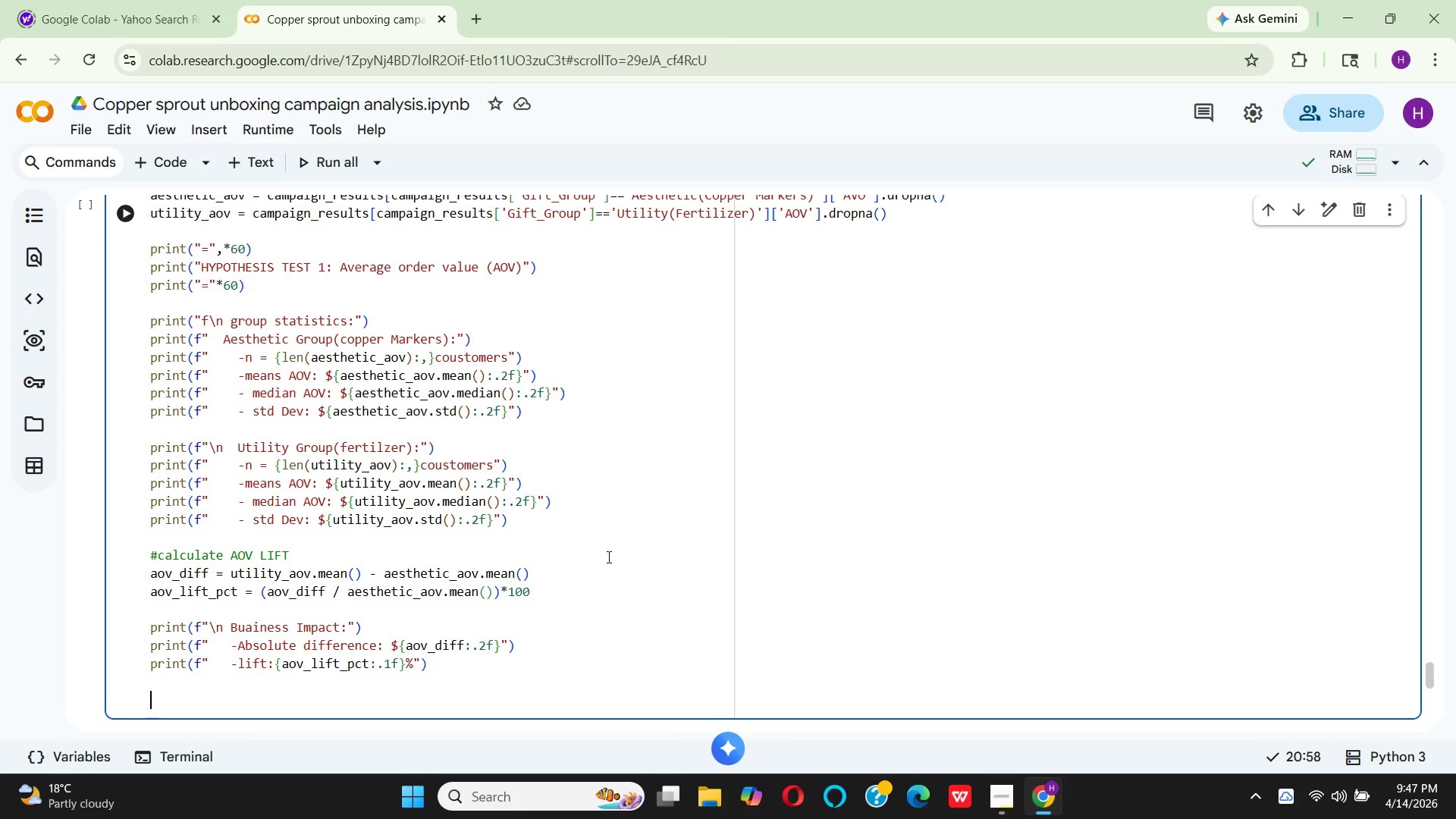 
wait(6.91)
 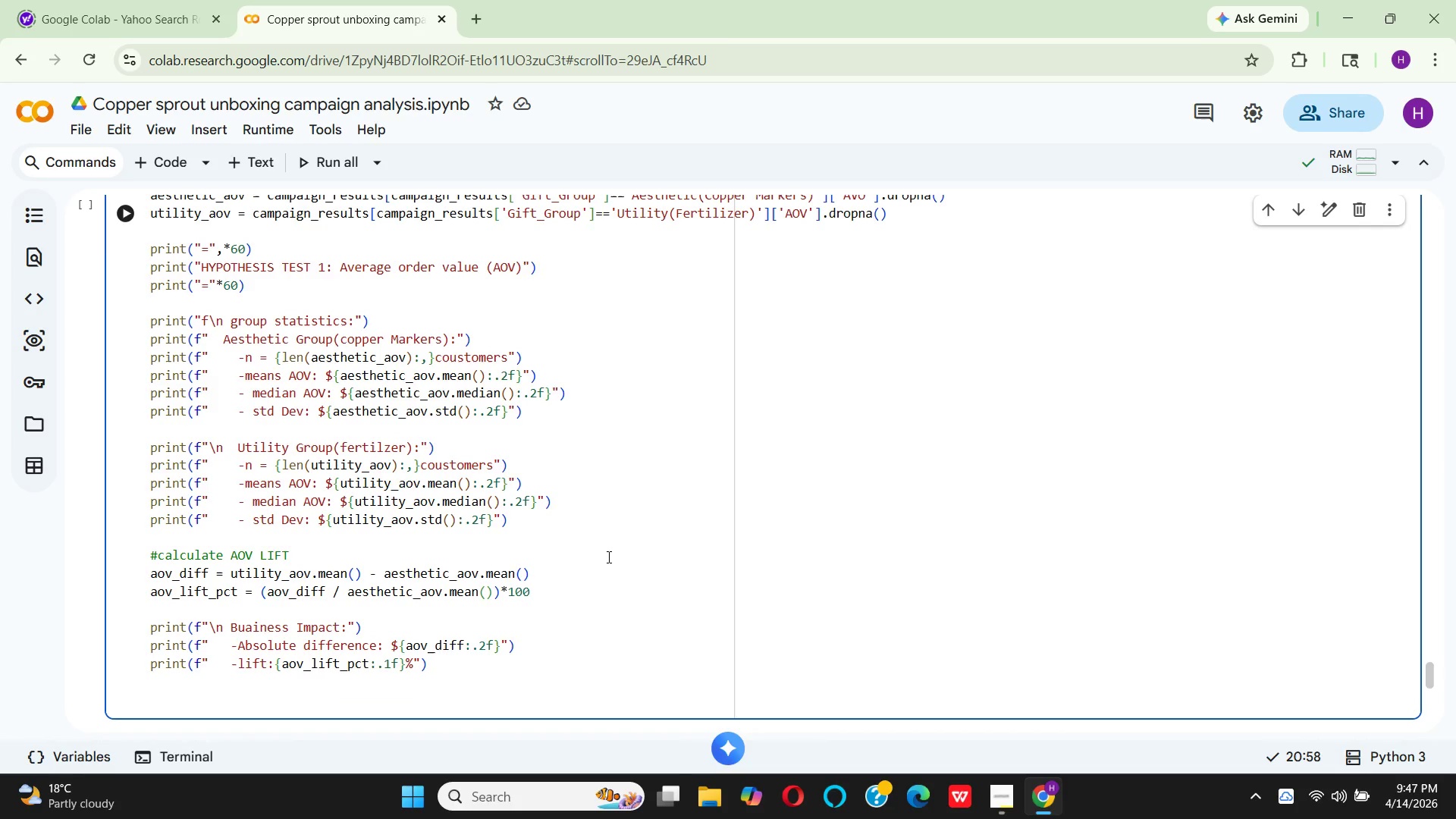 
left_click([607, 557])
 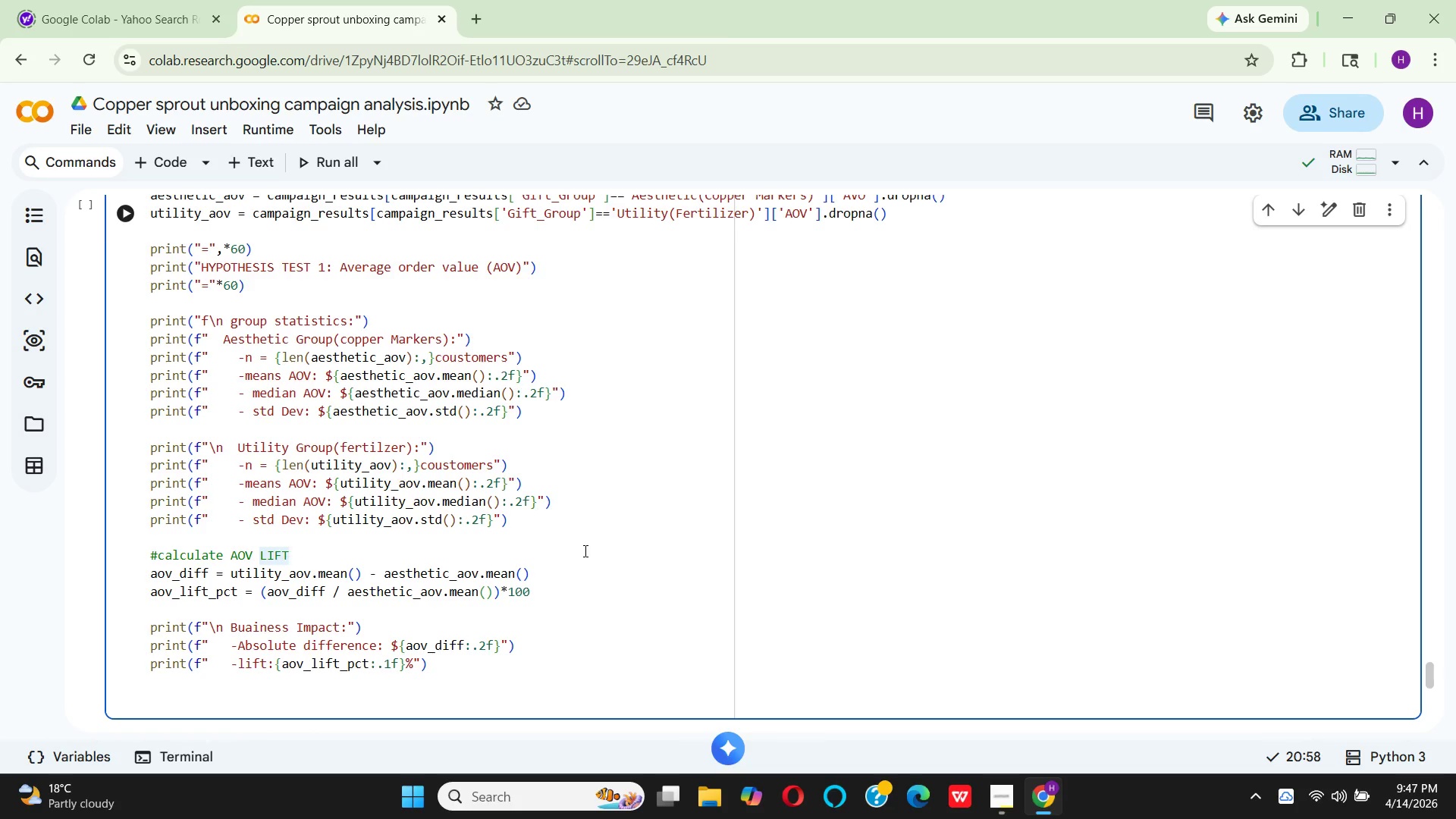 
wait(15.39)
 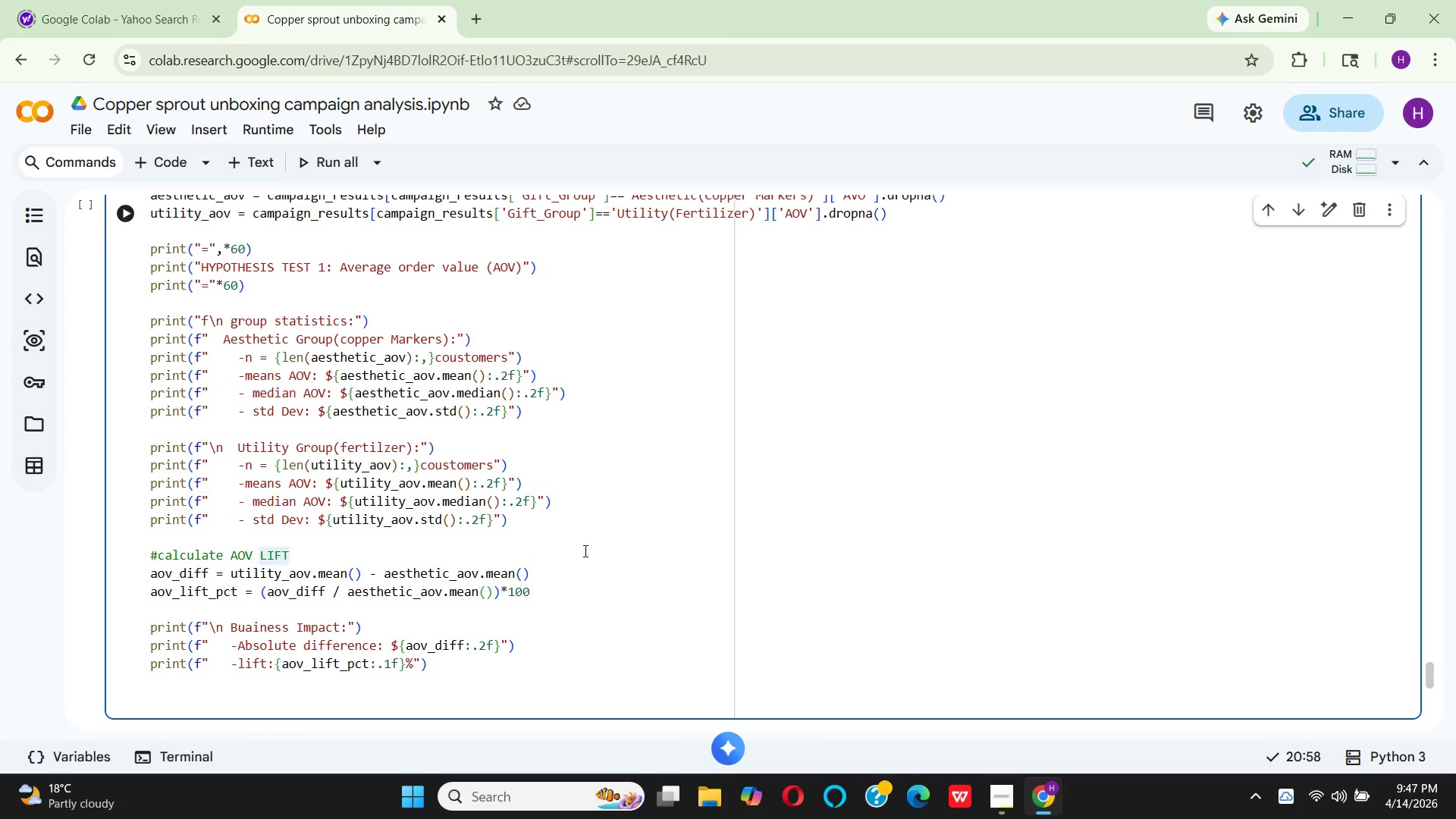 
scroll: coordinate [584, 569], scroll_direction: up, amount: 4.0
 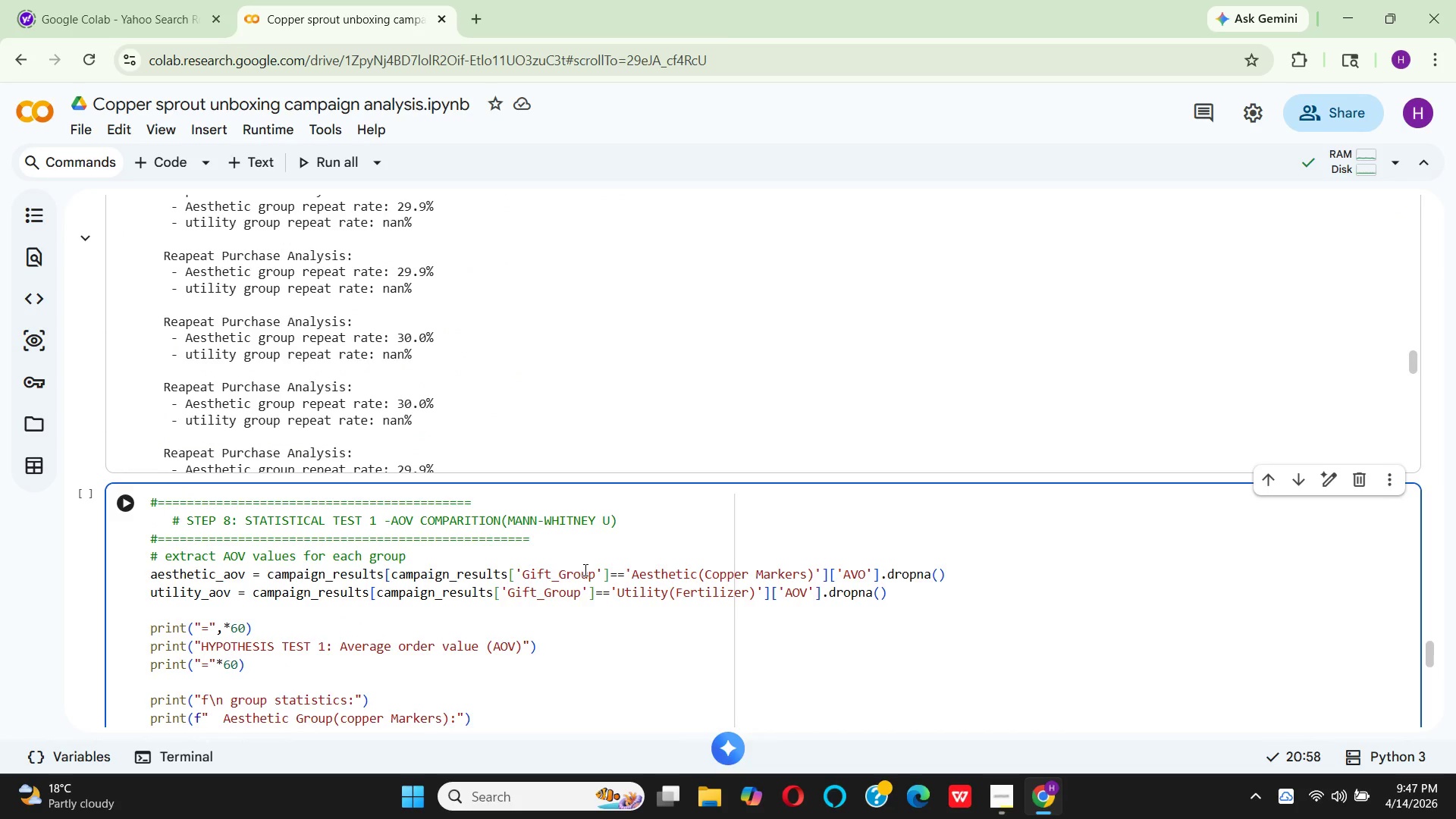 
scroll: coordinate [584, 570], scroll_direction: down, amount: 2.0
 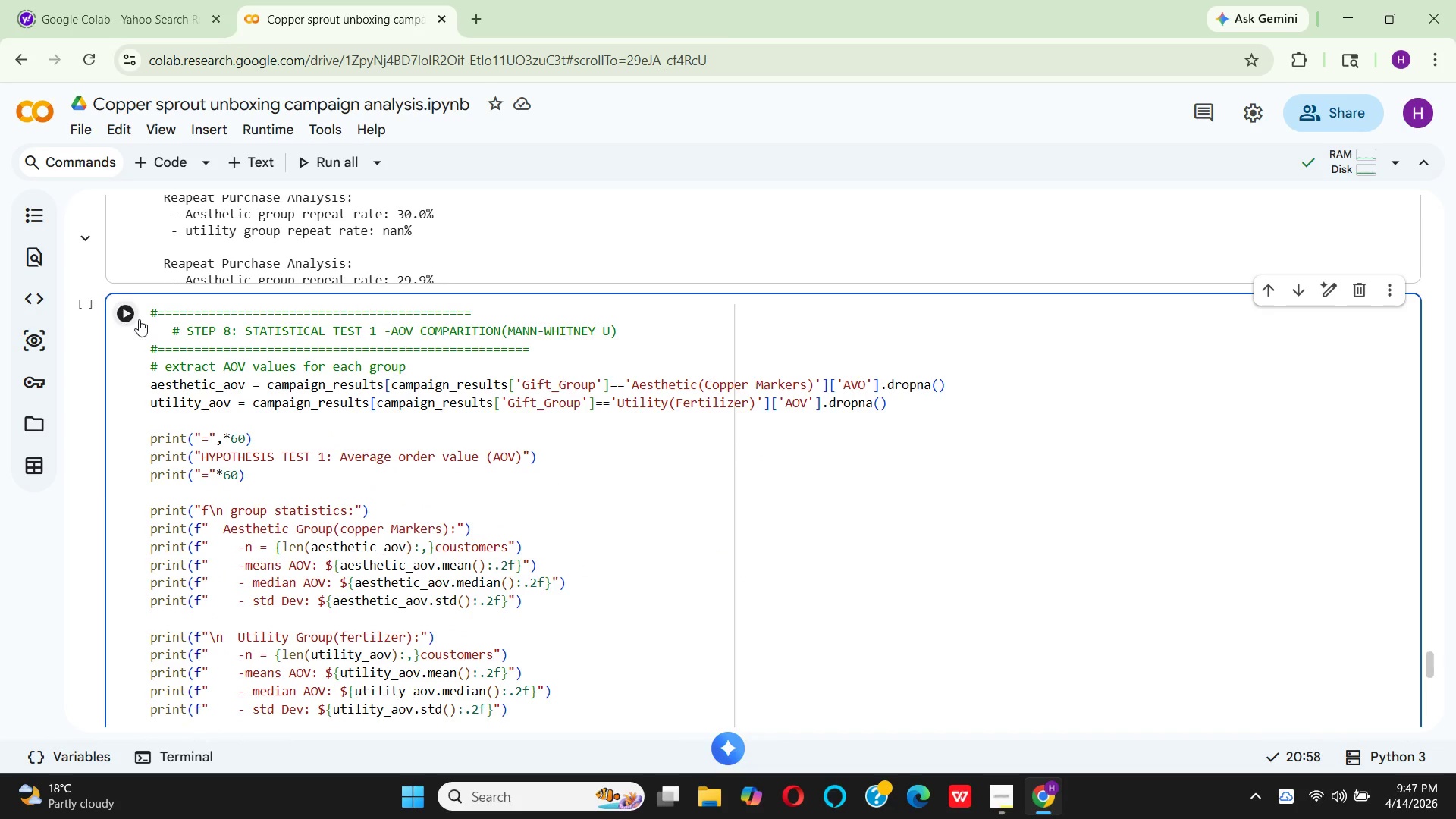 
left_click([139, 319])
 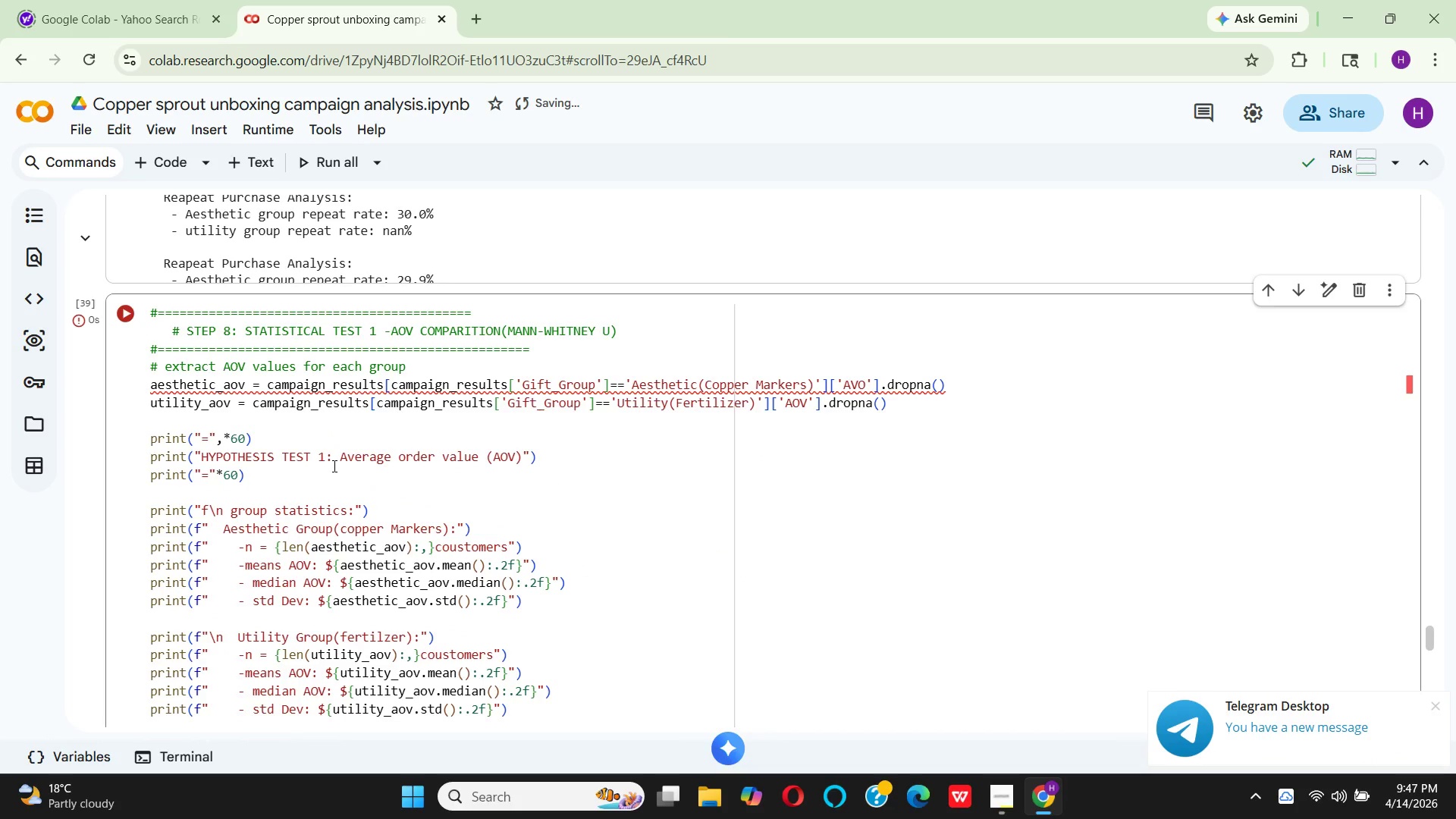 
left_click([1439, 708])
 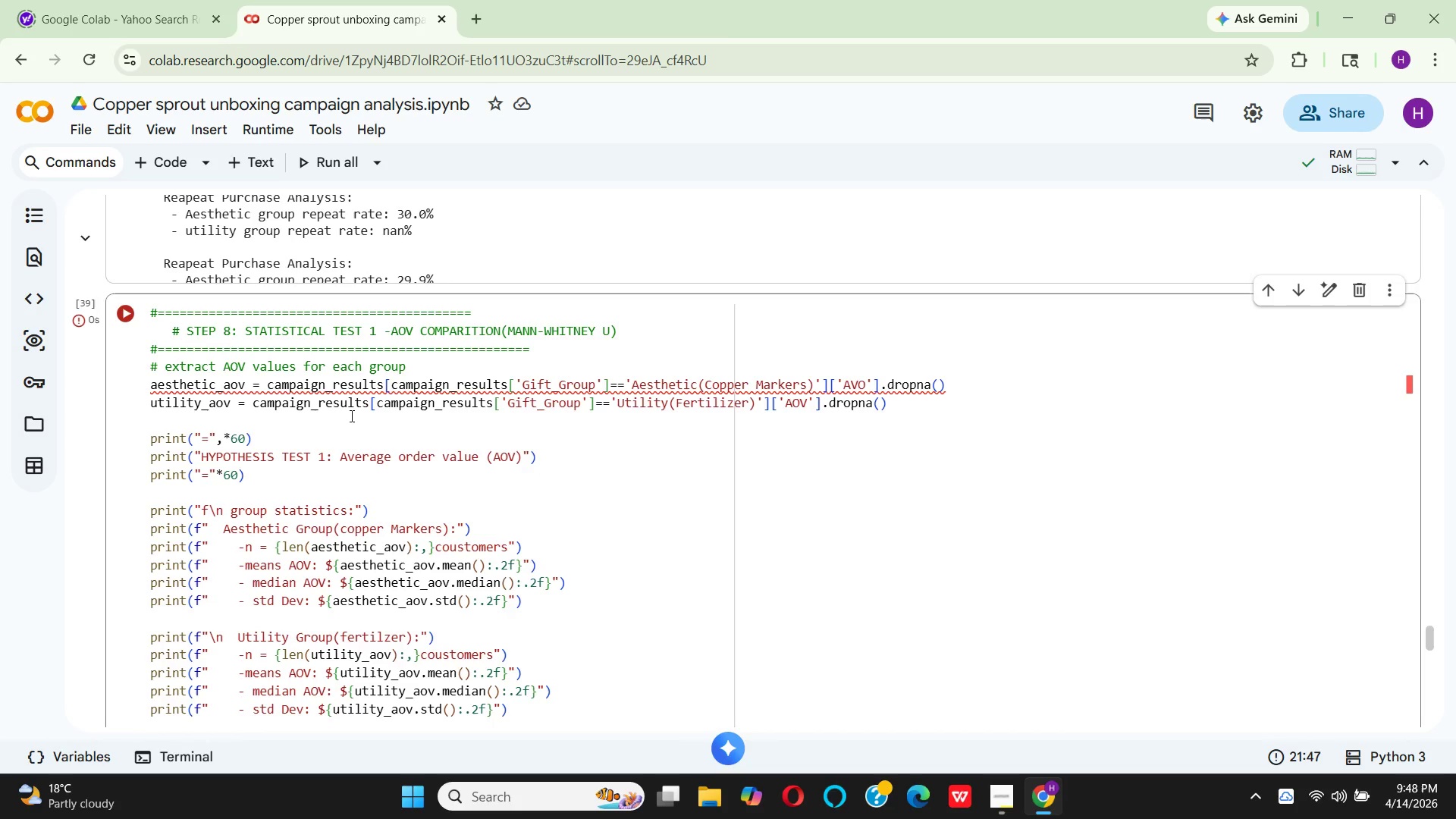 
wait(28.45)
 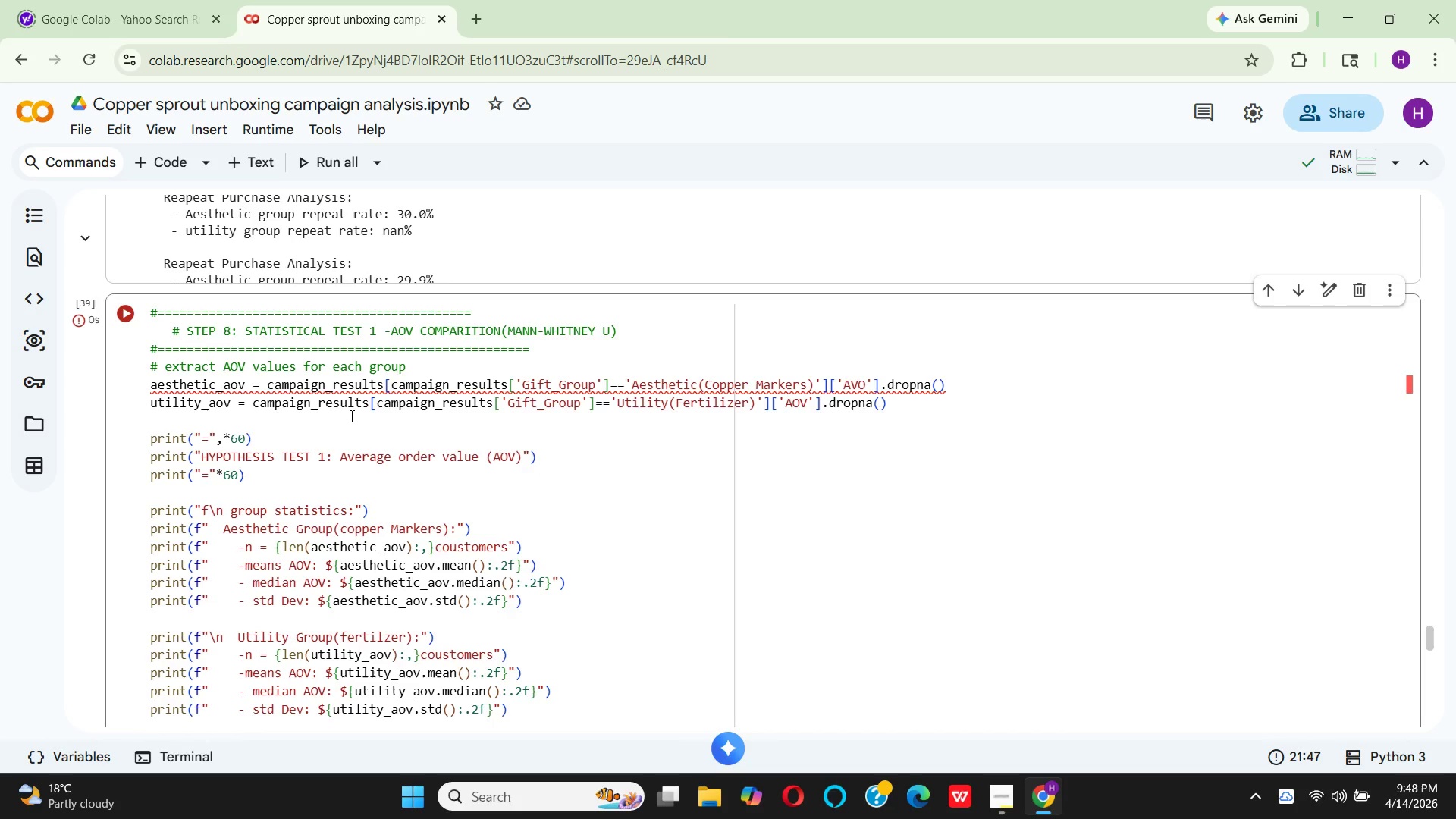 
scroll: coordinate [350, 416], scroll_direction: down, amount: 6.0
 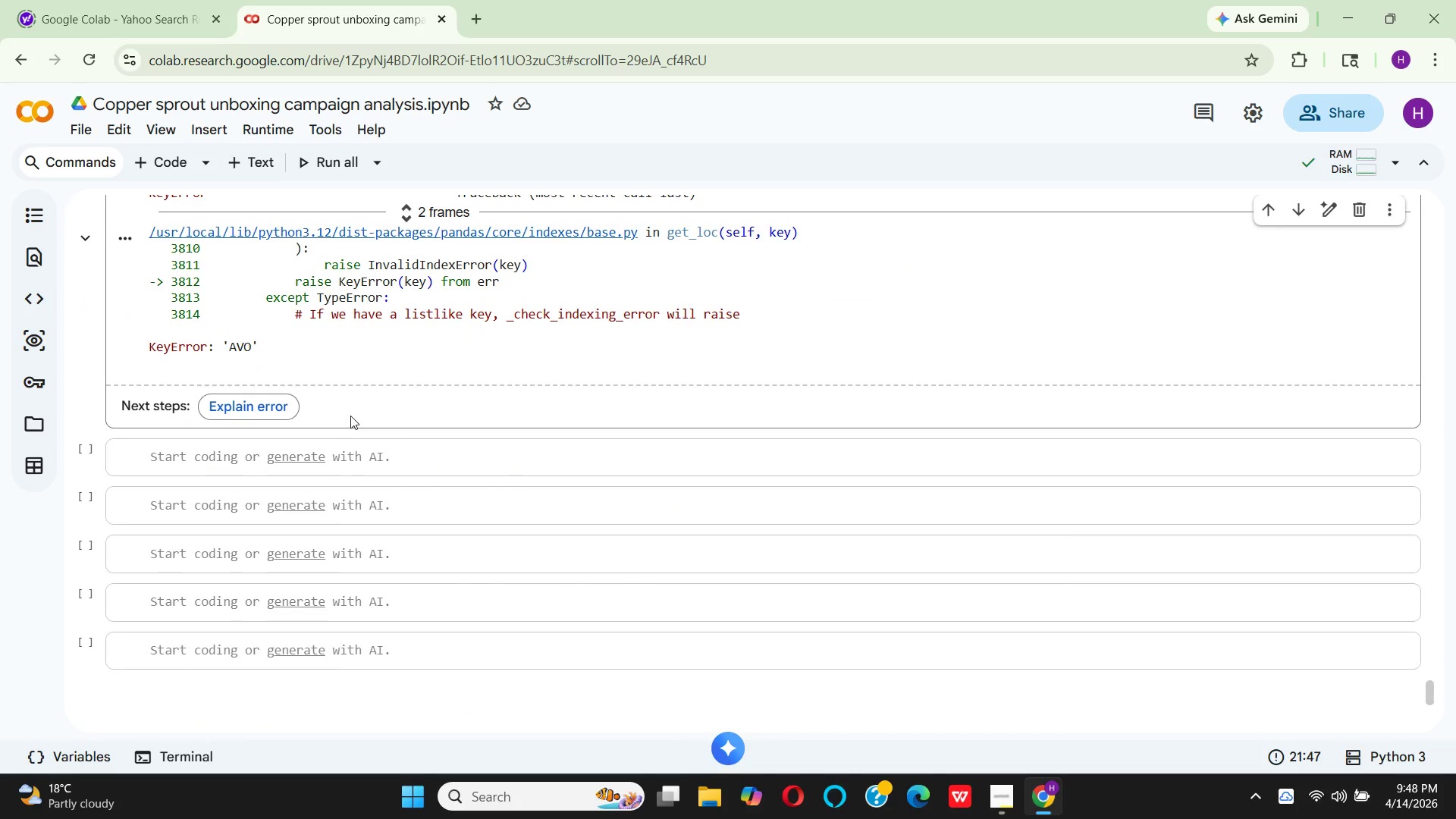 
scroll: coordinate [350, 416], scroll_direction: up, amount: 13.0
 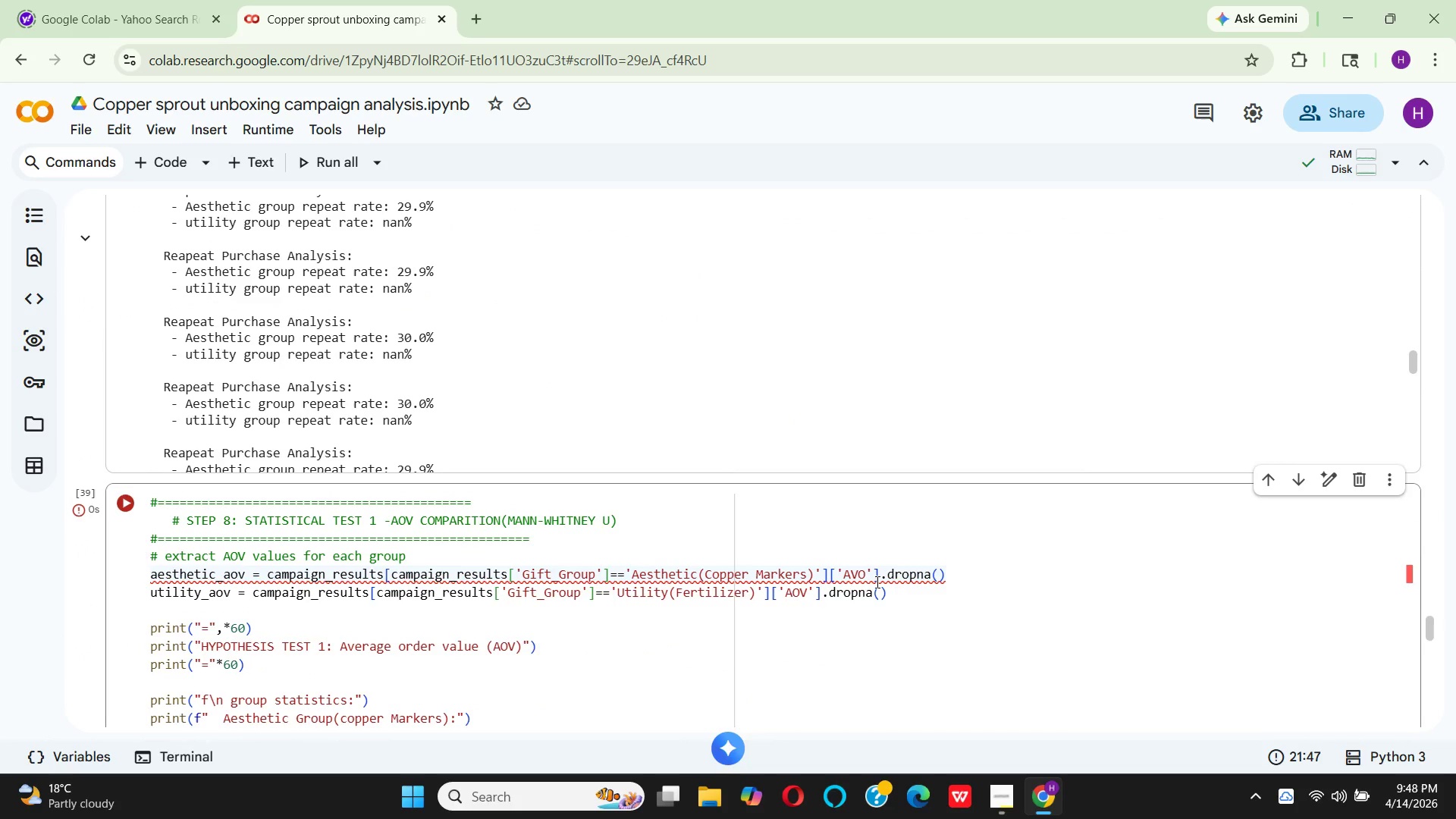 
wait(8.08)
 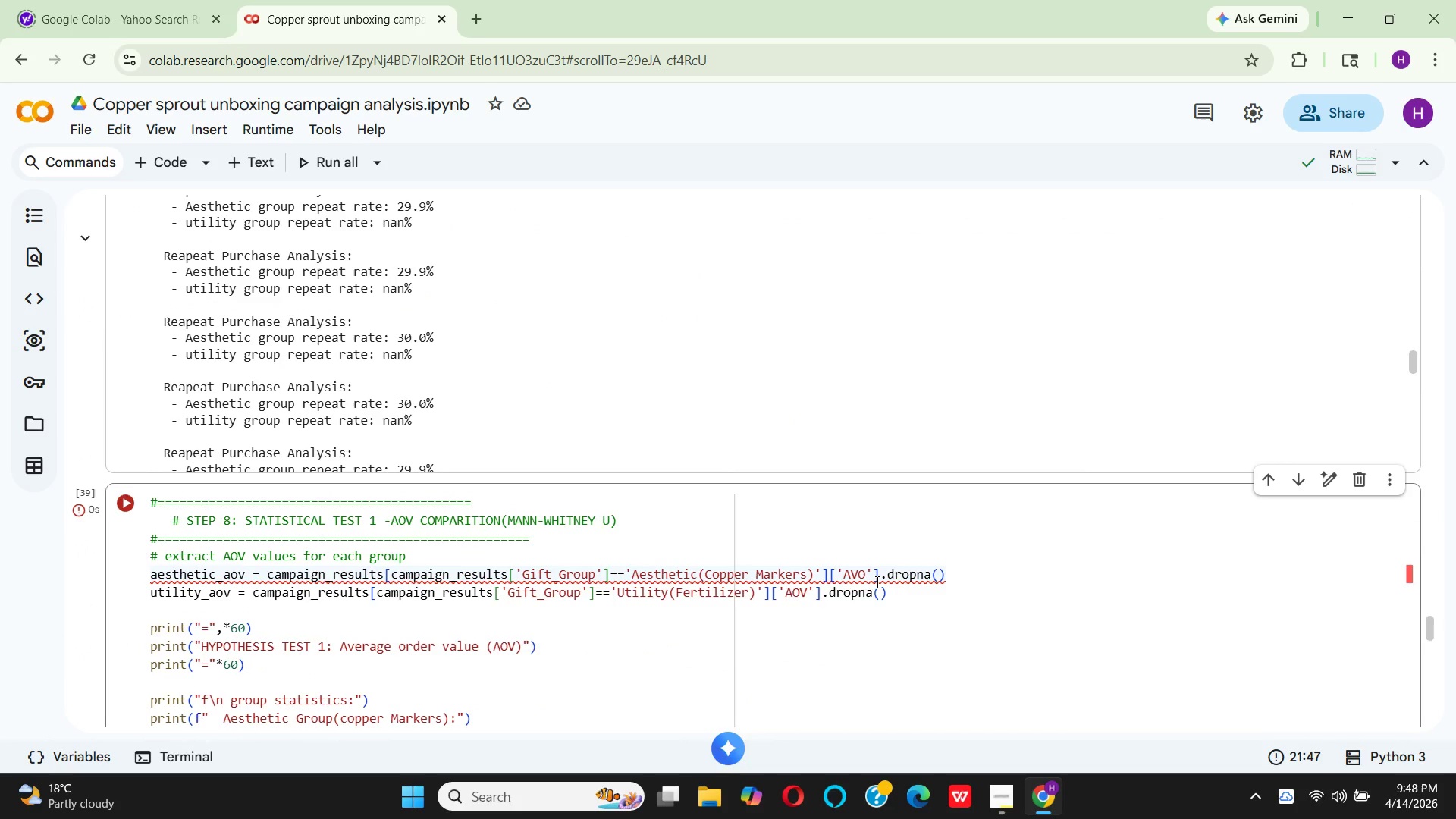 
left_click([866, 574])
 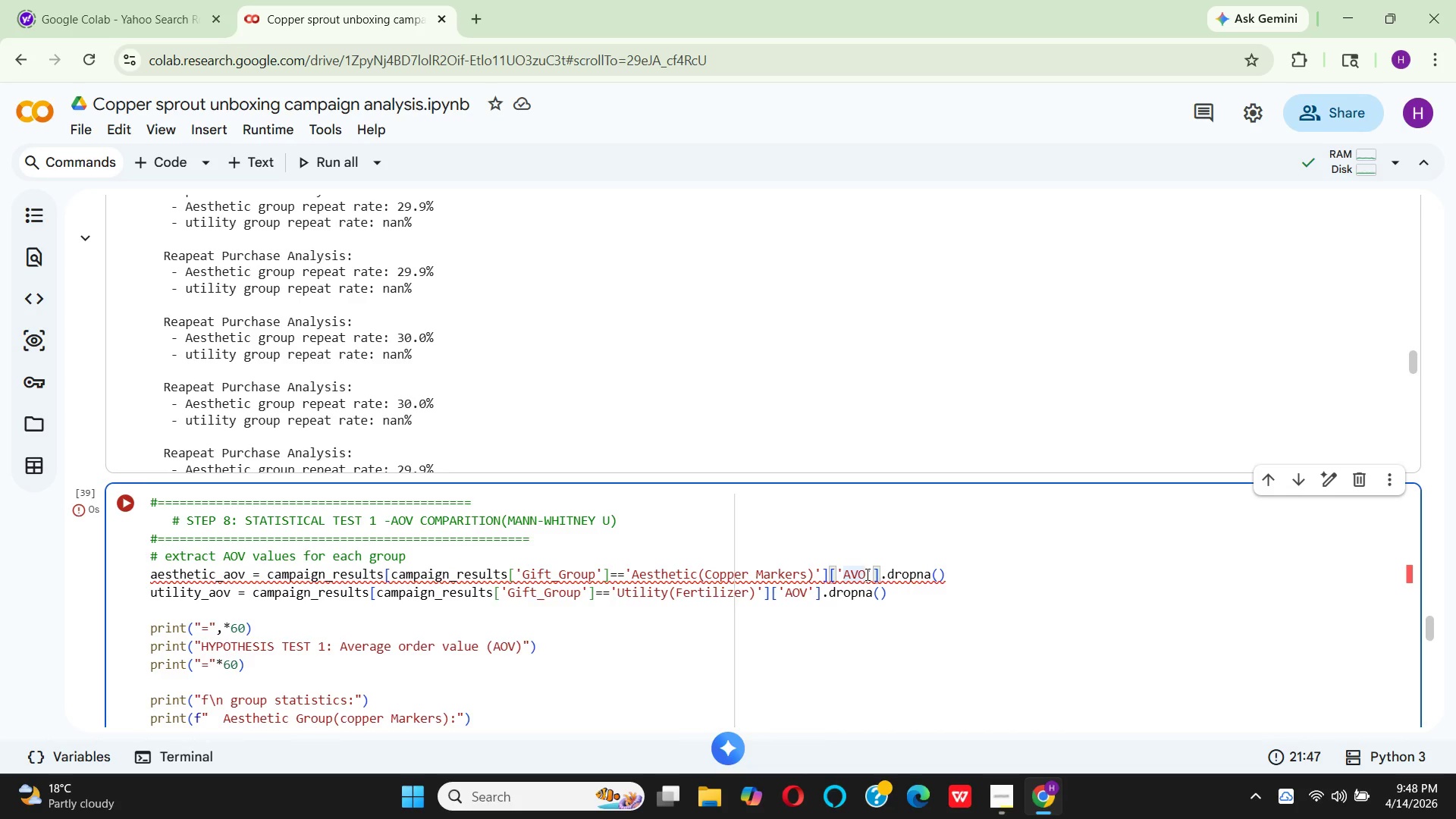 
key(Backspace)
key(Backspace)
type(OV)
 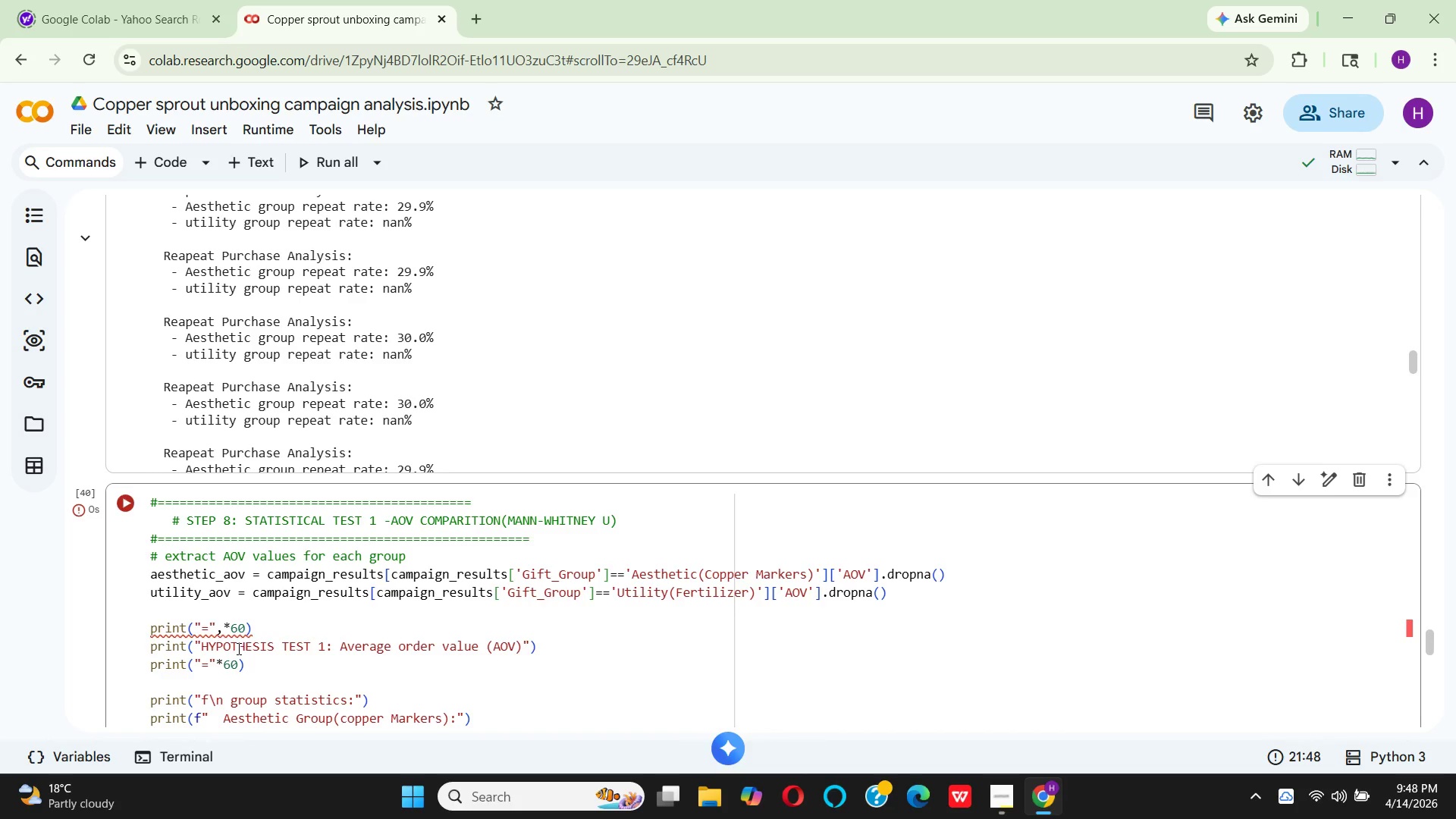 
wait(6.64)
 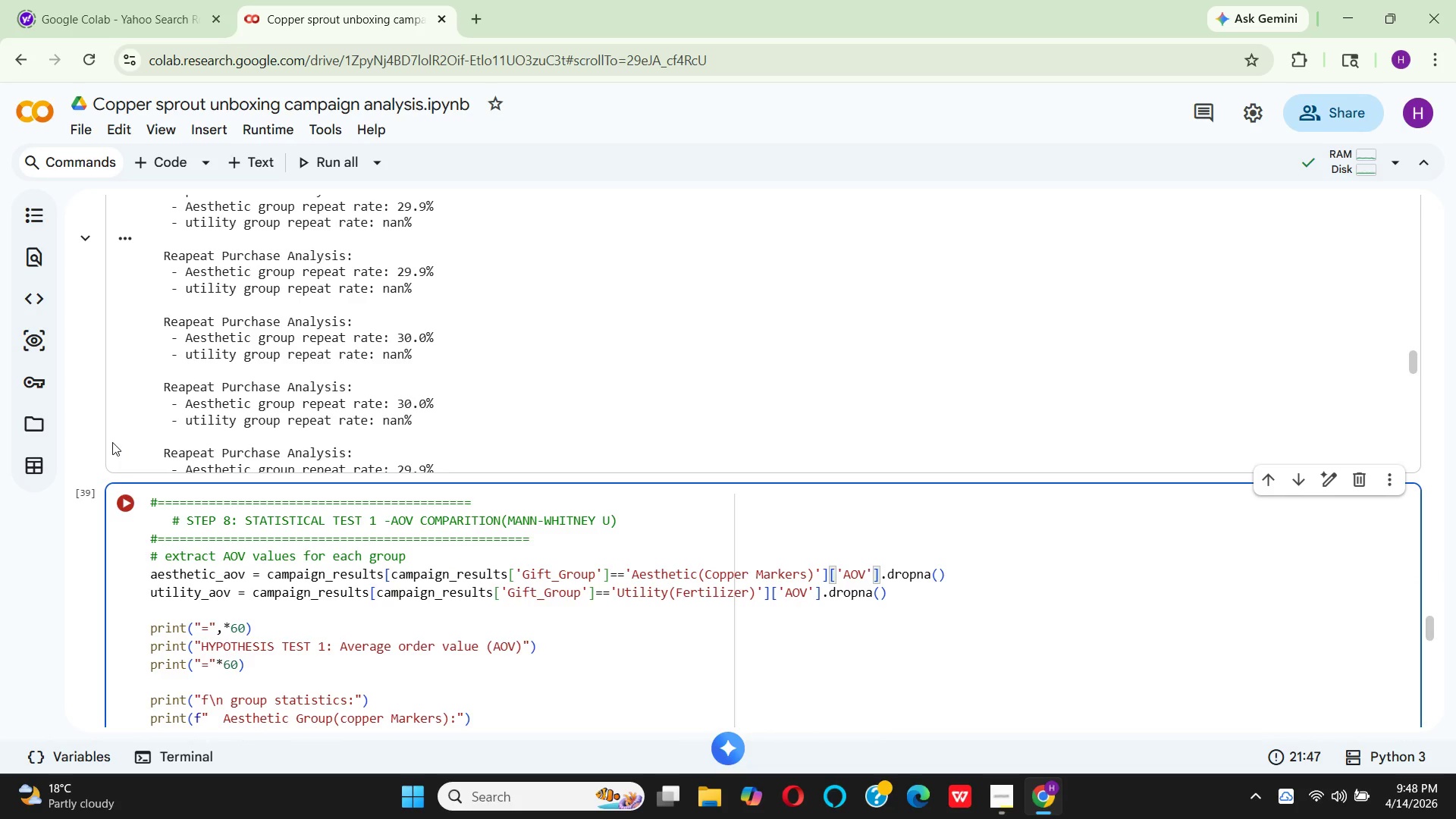 
left_click([222, 630])
 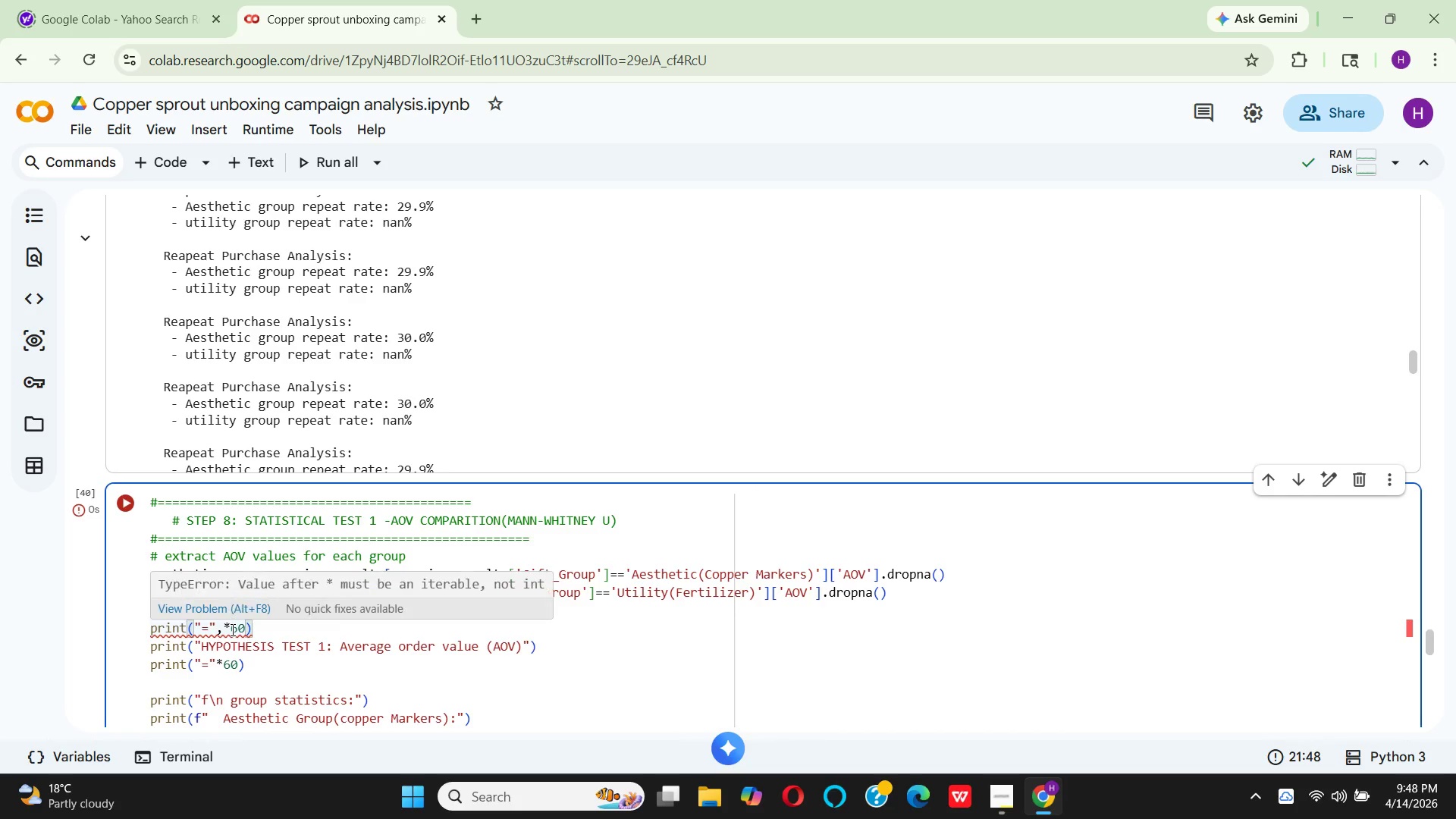 
key(Backspace)
 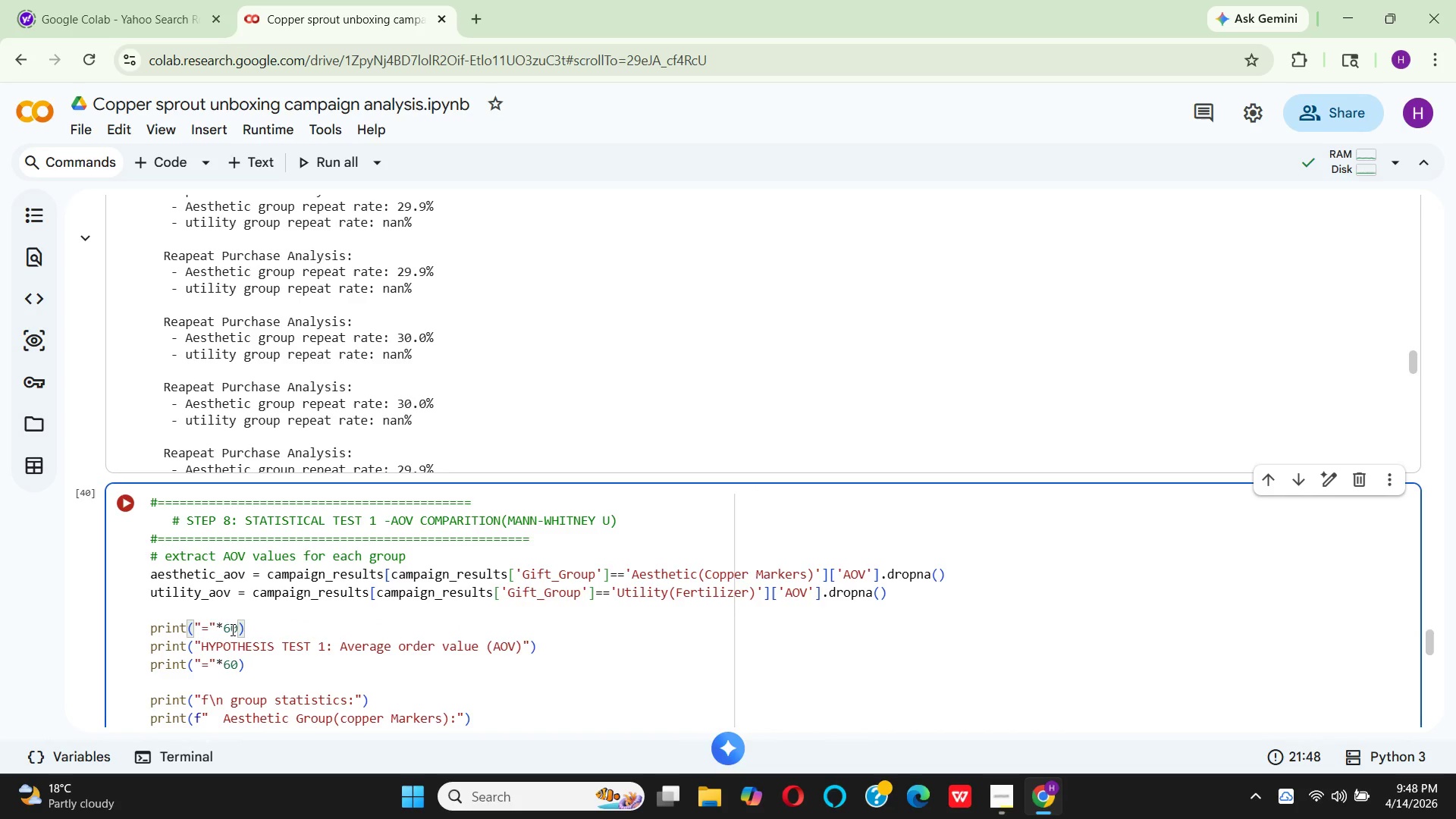 
key(Shift+Enter)
 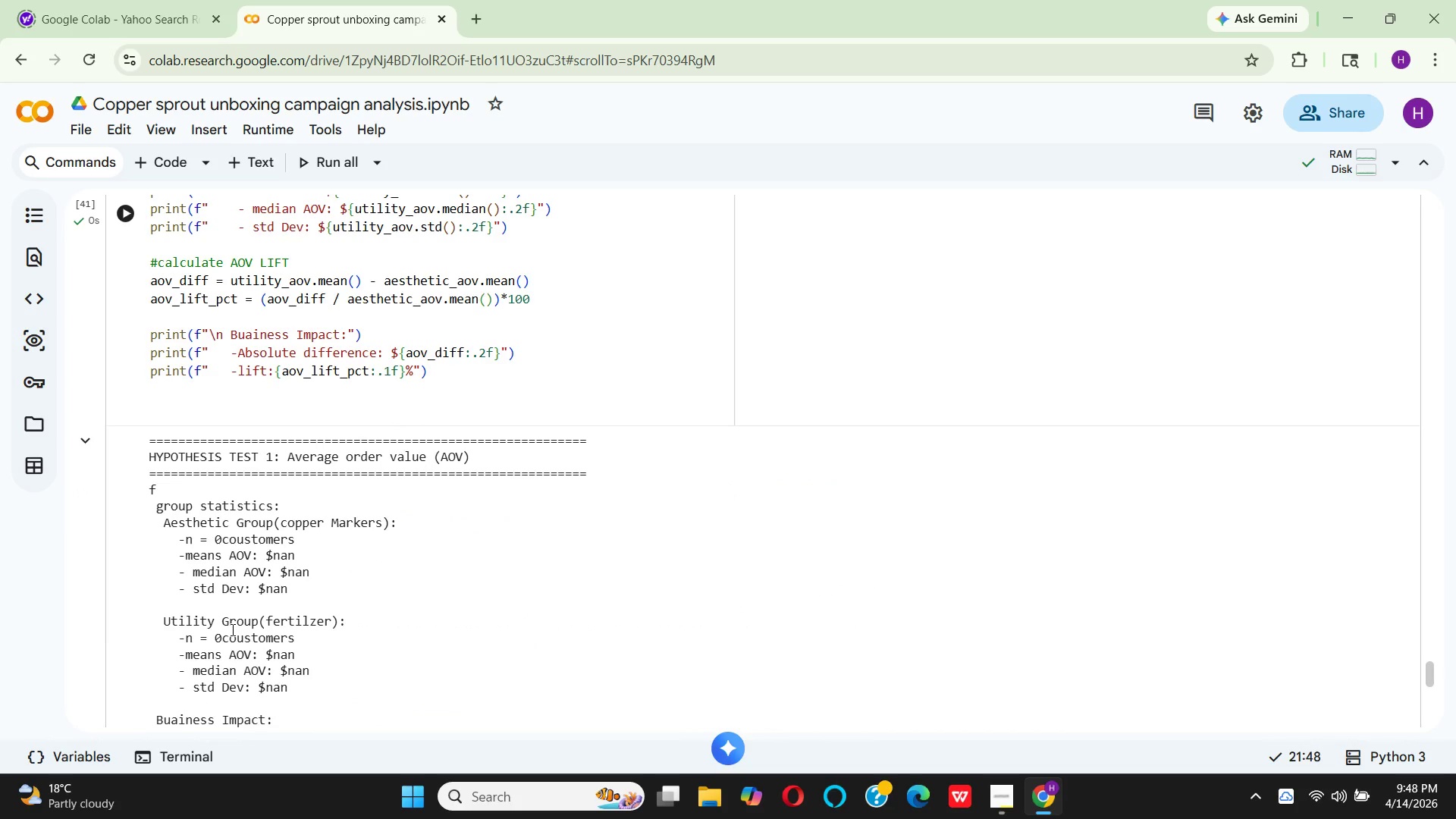 
scroll: coordinate [231, 629], scroll_direction: down, amount: 7.0
 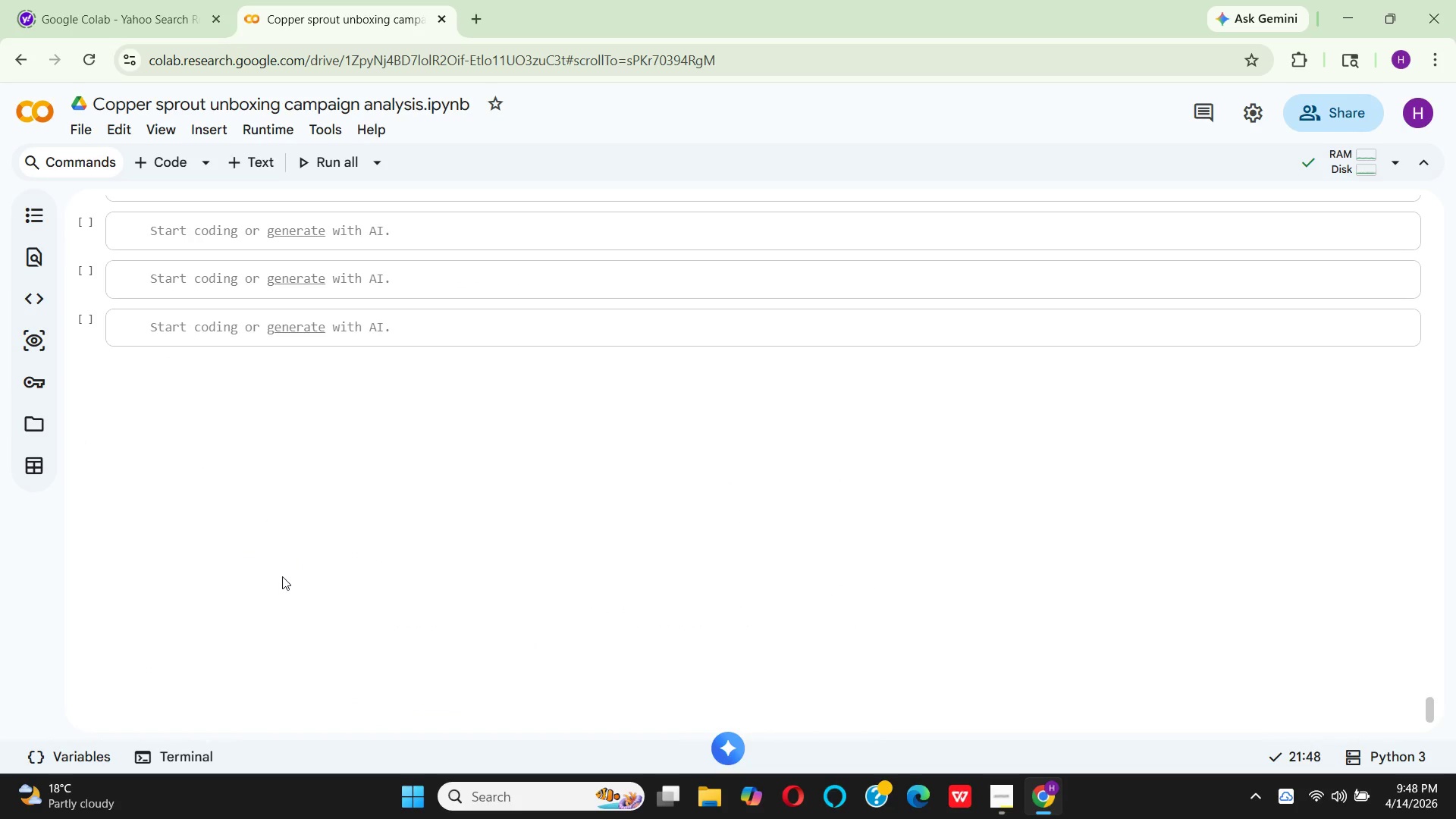 
scroll: coordinate [281, 587], scroll_direction: up, amount: 9.0
 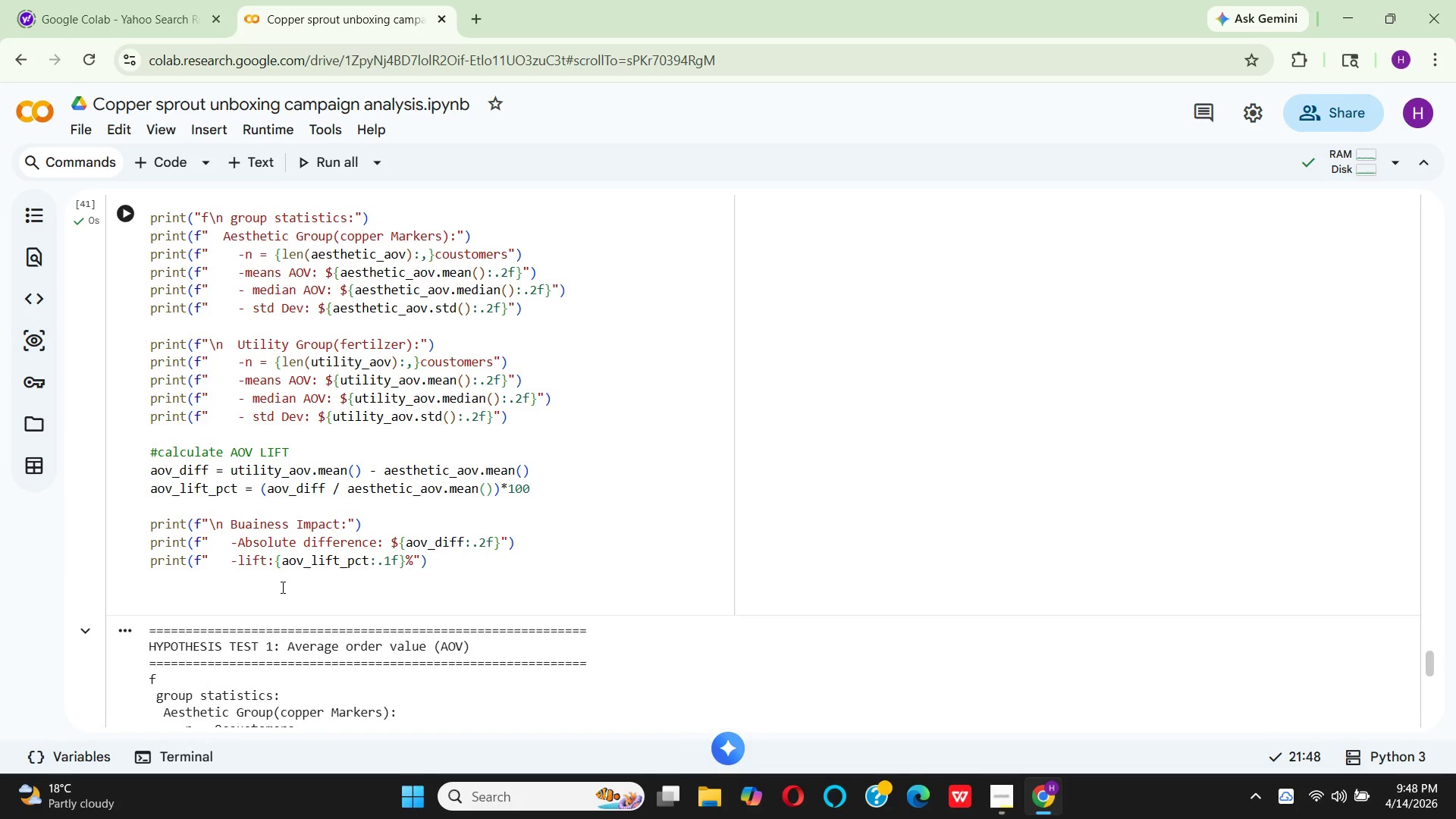 
scroll: coordinate [281, 588], scroll_direction: down, amount: 6.0
 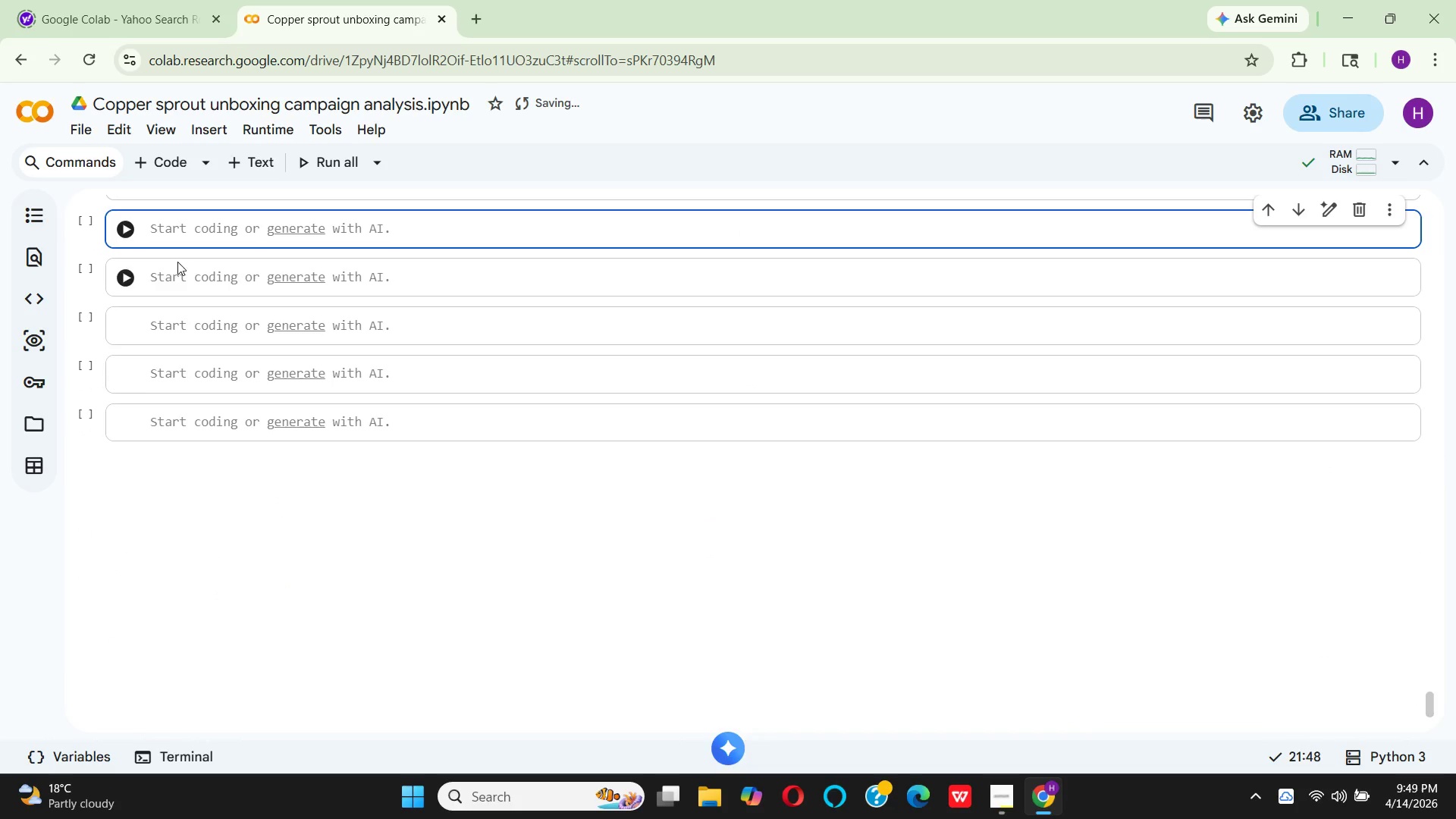 
left_click([180, 234])
 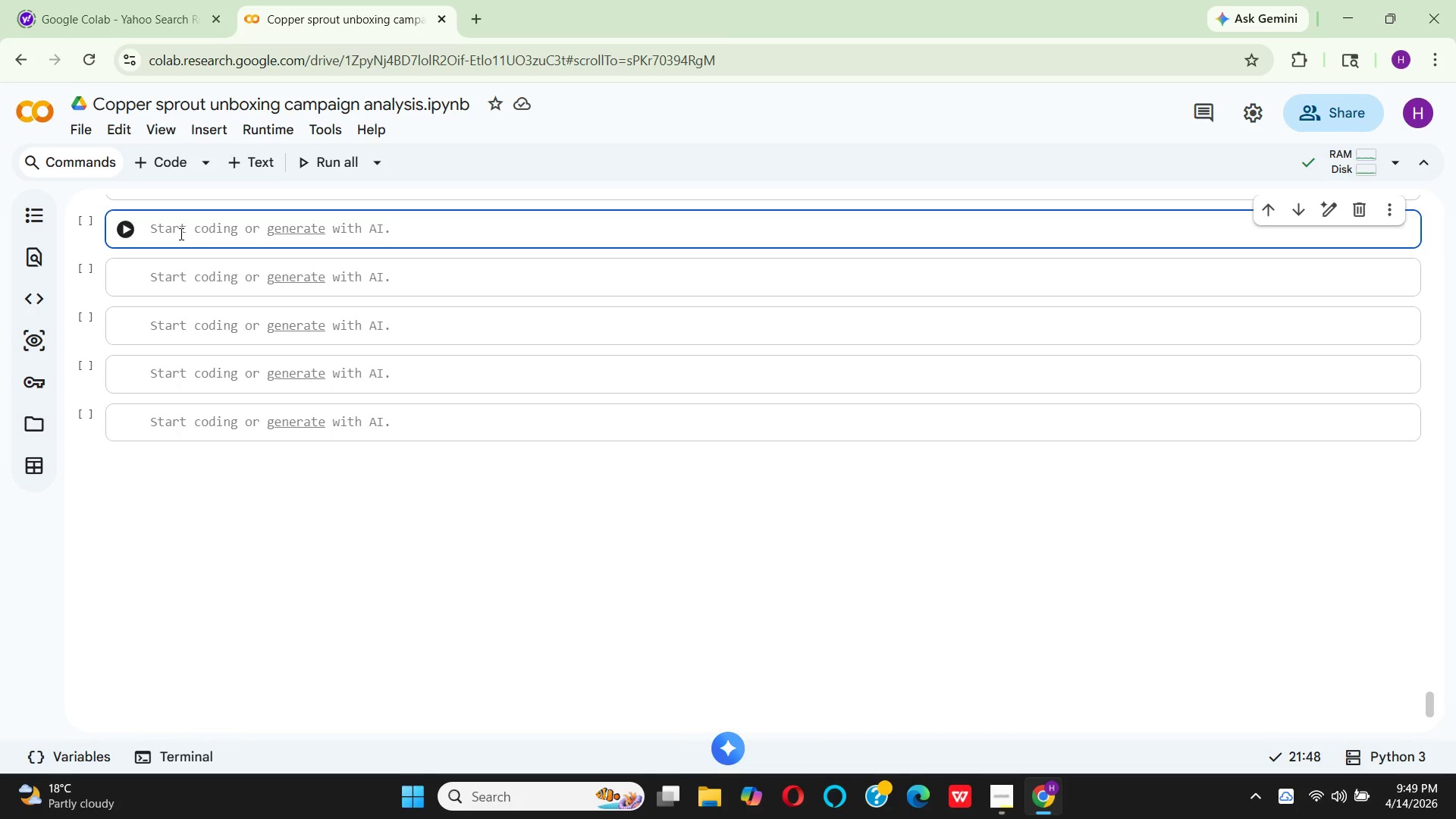 
wait(25.16)
 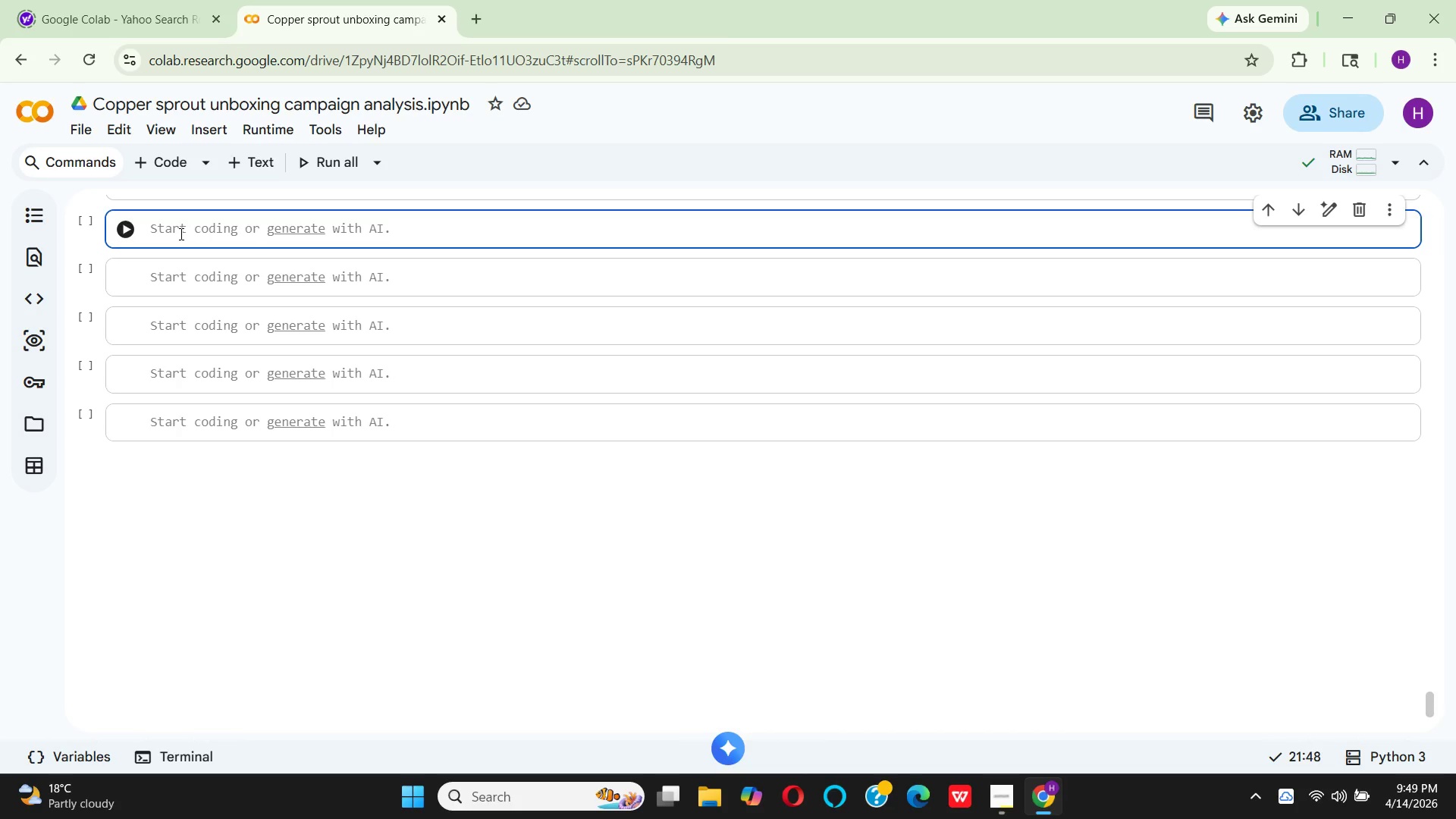 
left_click([1012, 805])